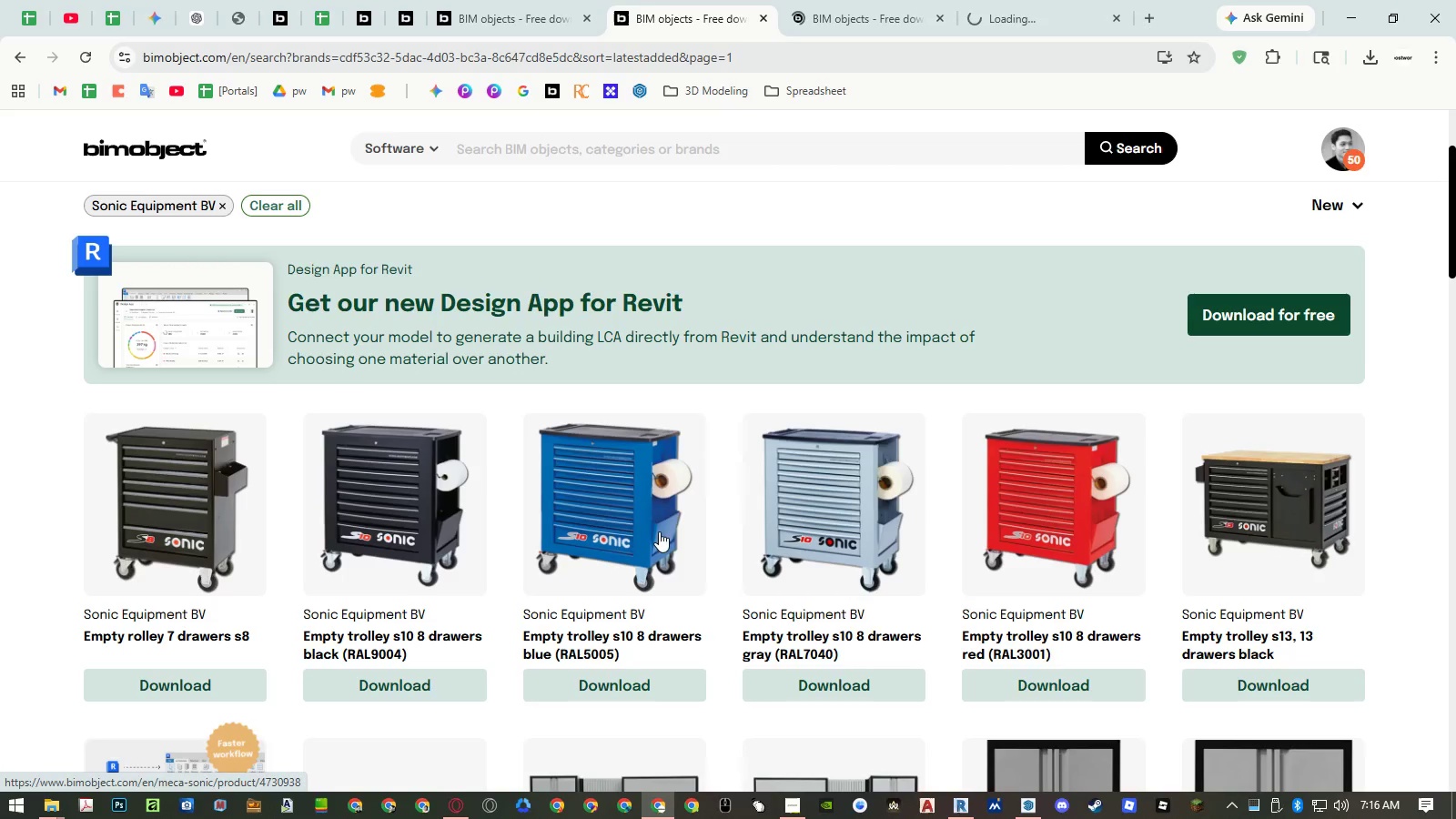 
scroll: coordinate [670, 506], scroll_direction: down, amount: 5.0
 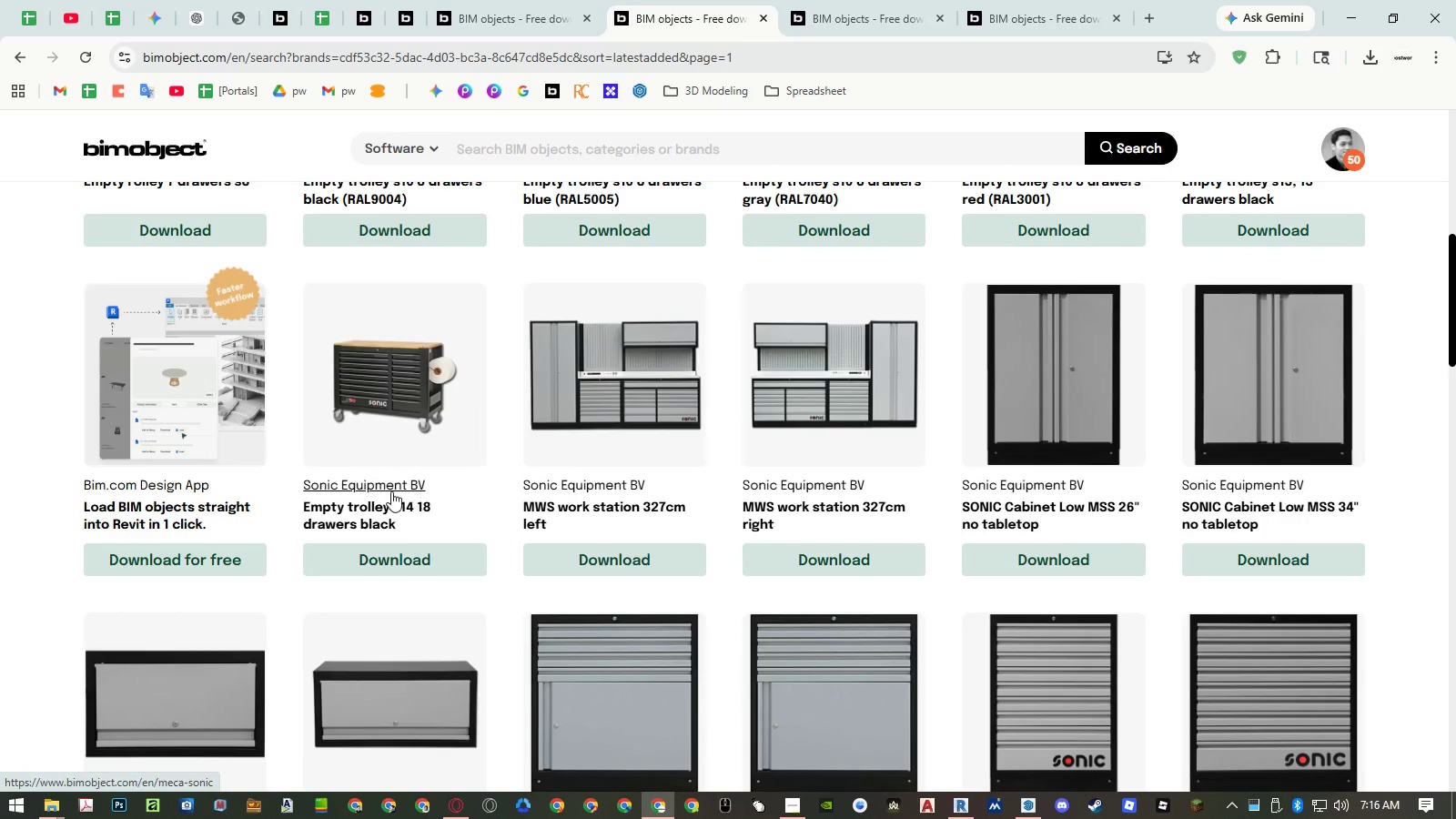 
middle_click([361, 511])
 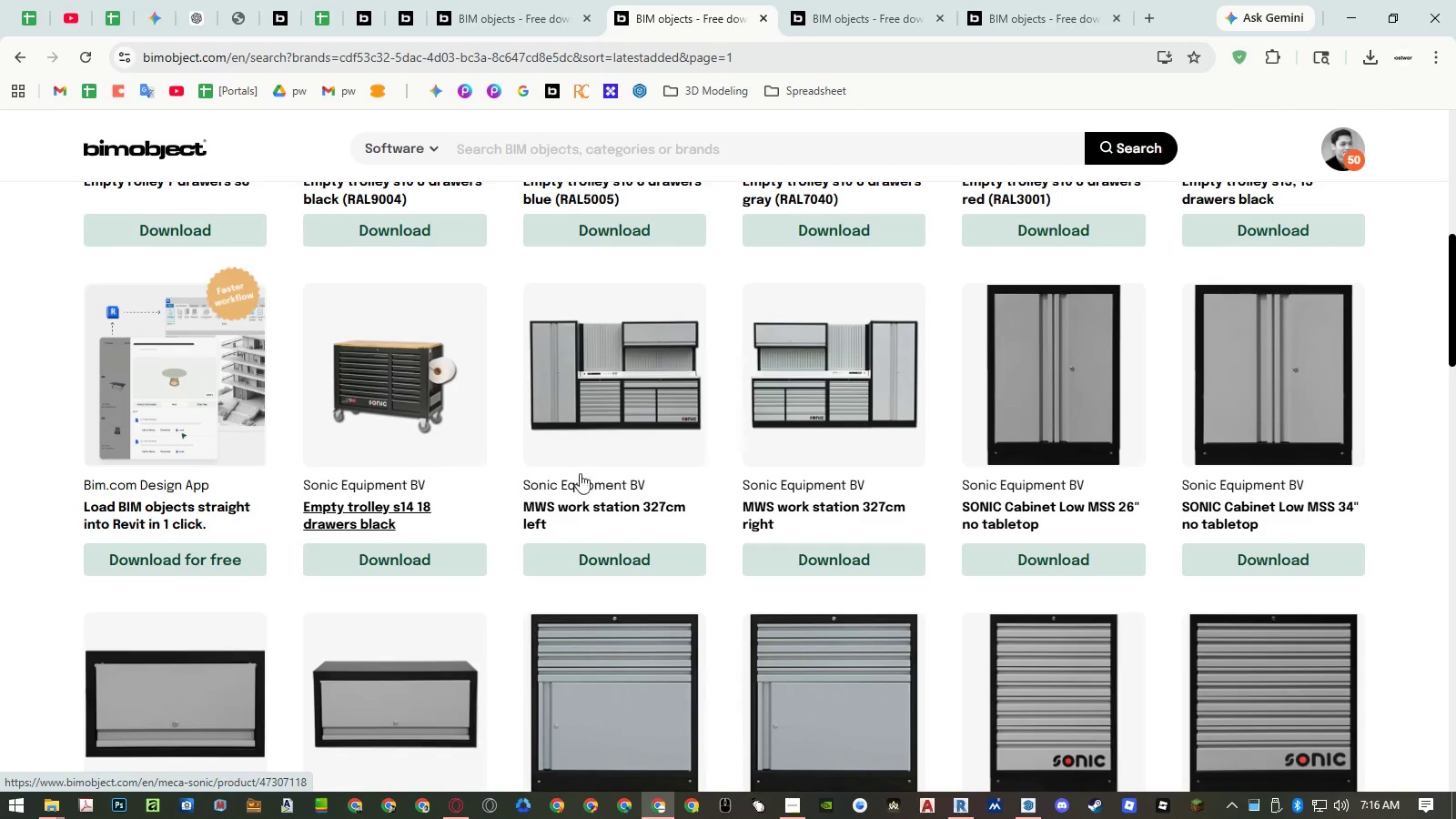 
scroll: coordinate [587, 470], scroll_direction: down, amount: 4.0
 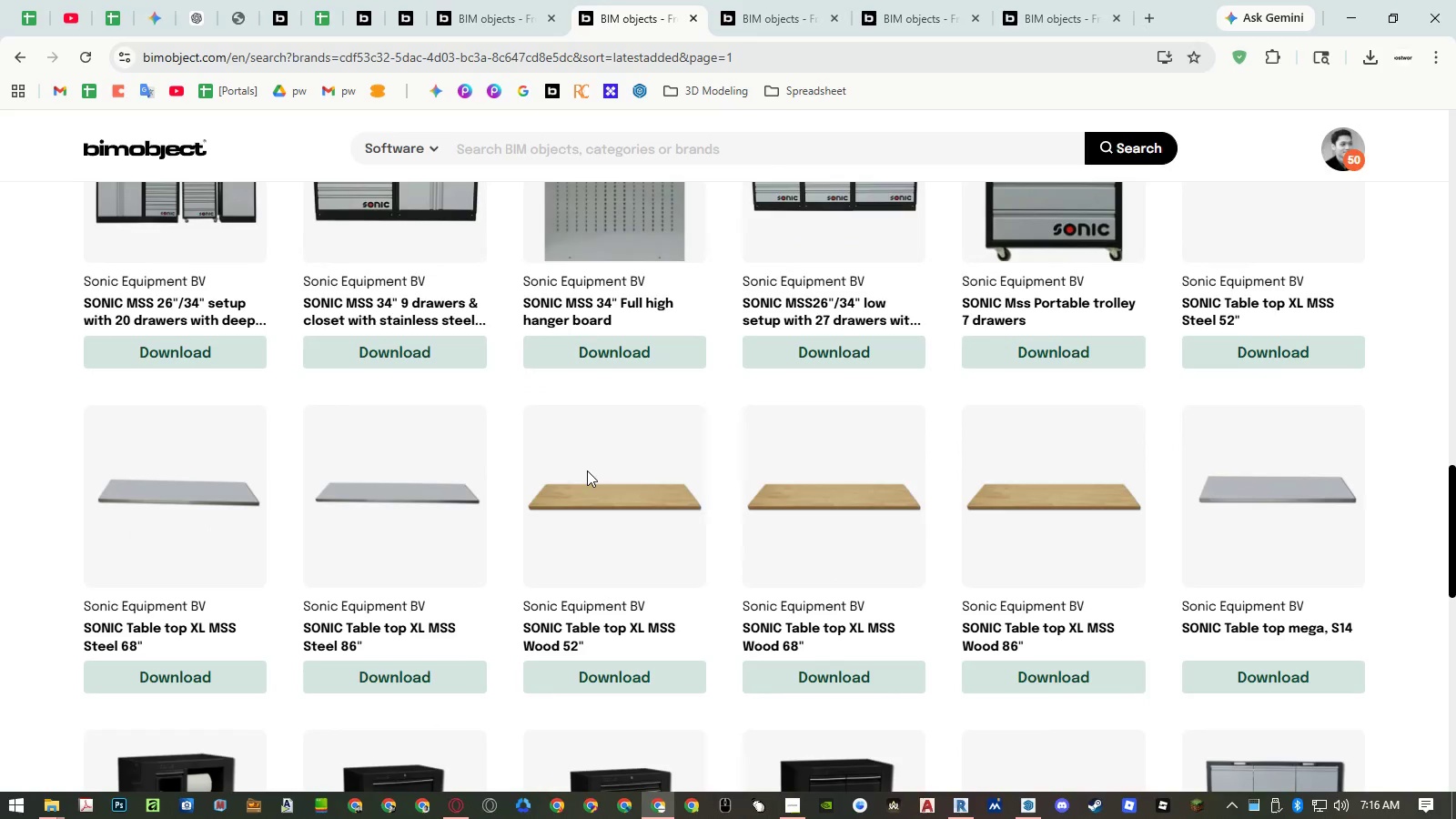 
scroll: coordinate [587, 470], scroll_direction: up, amount: 4.0
 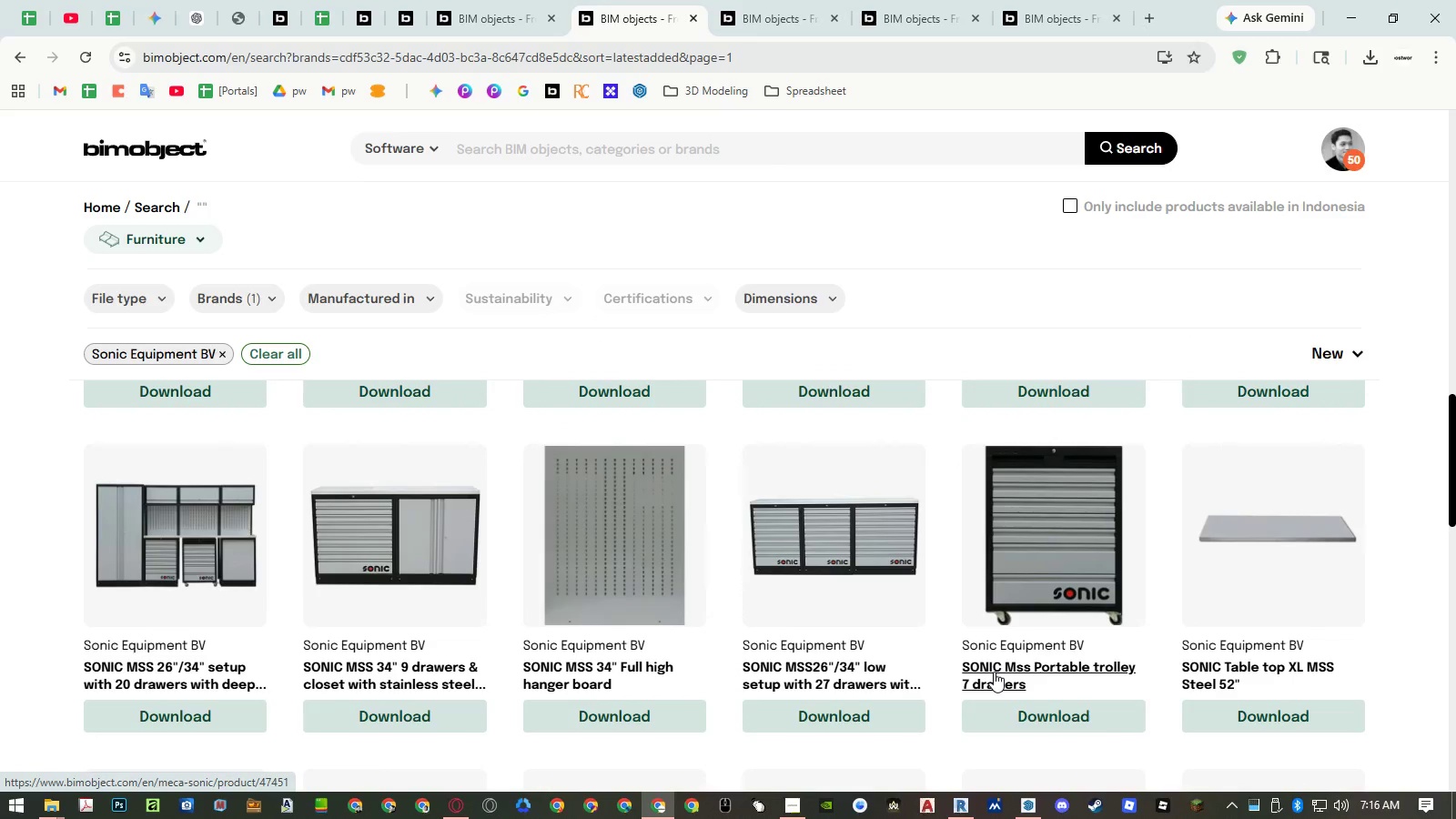 
scroll: coordinate [695, 581], scroll_direction: down, amount: 8.0
 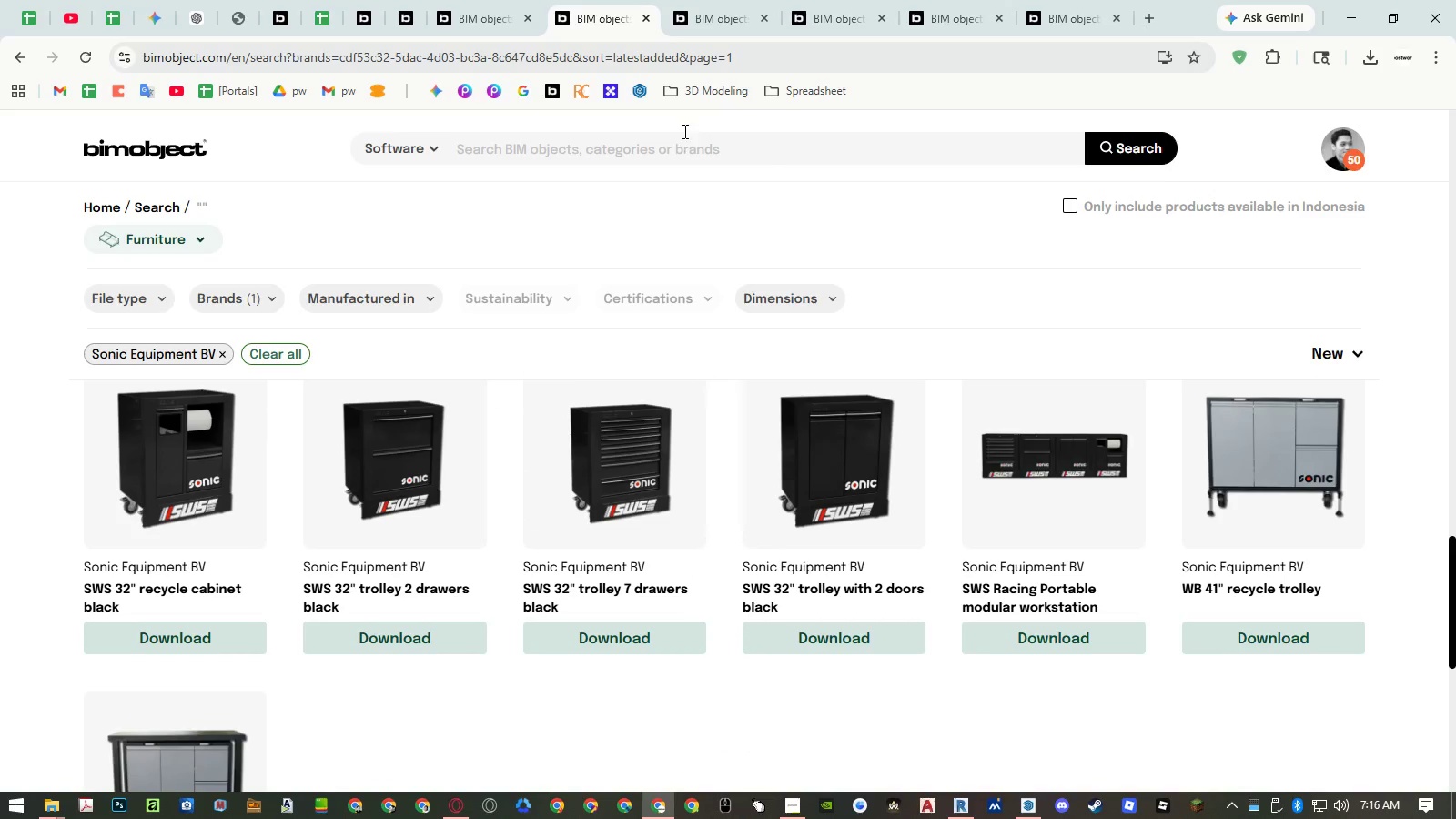 
left_click([713, 21])
 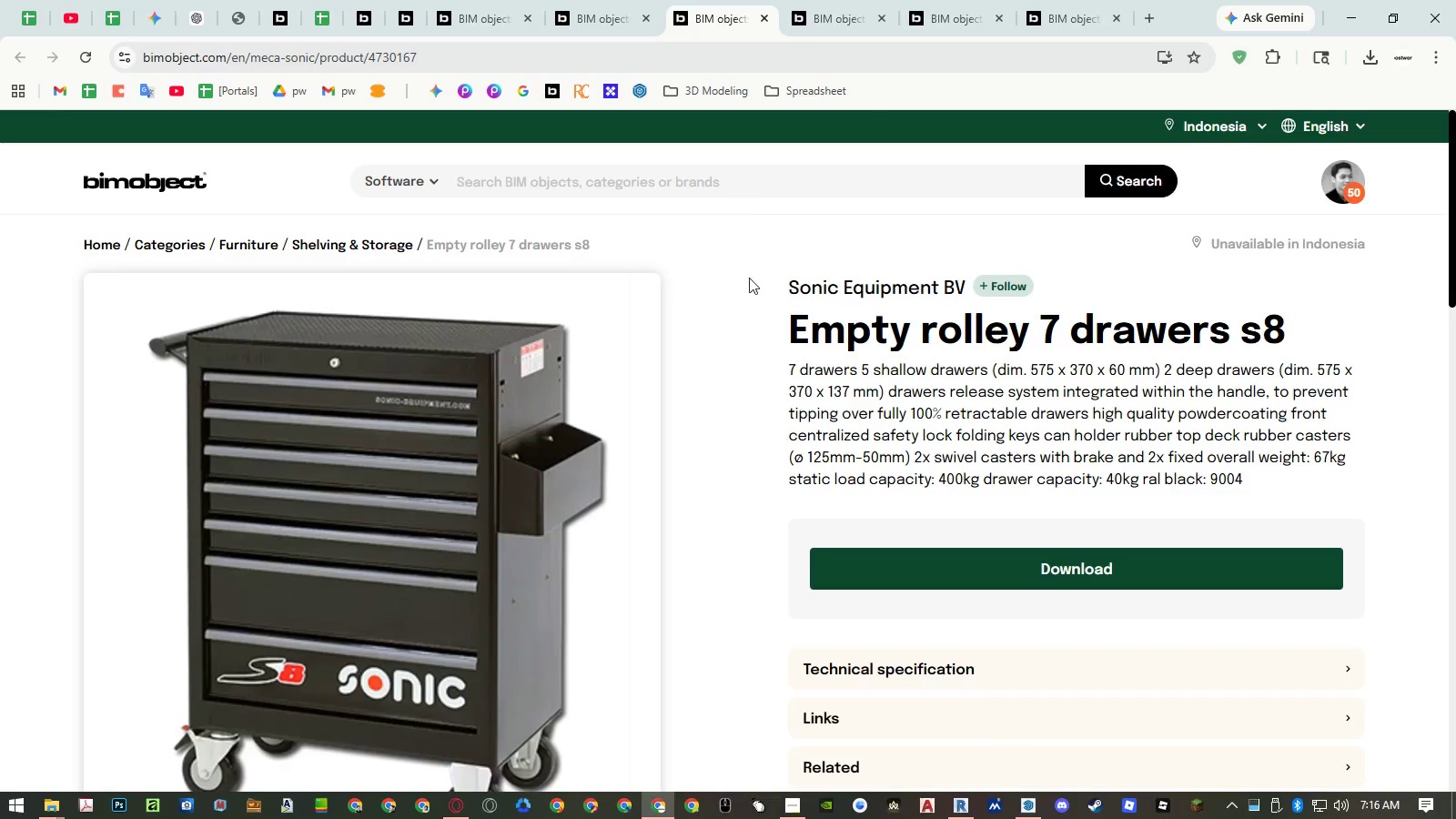 
scroll: coordinate [757, 344], scroll_direction: down, amount: 2.0
 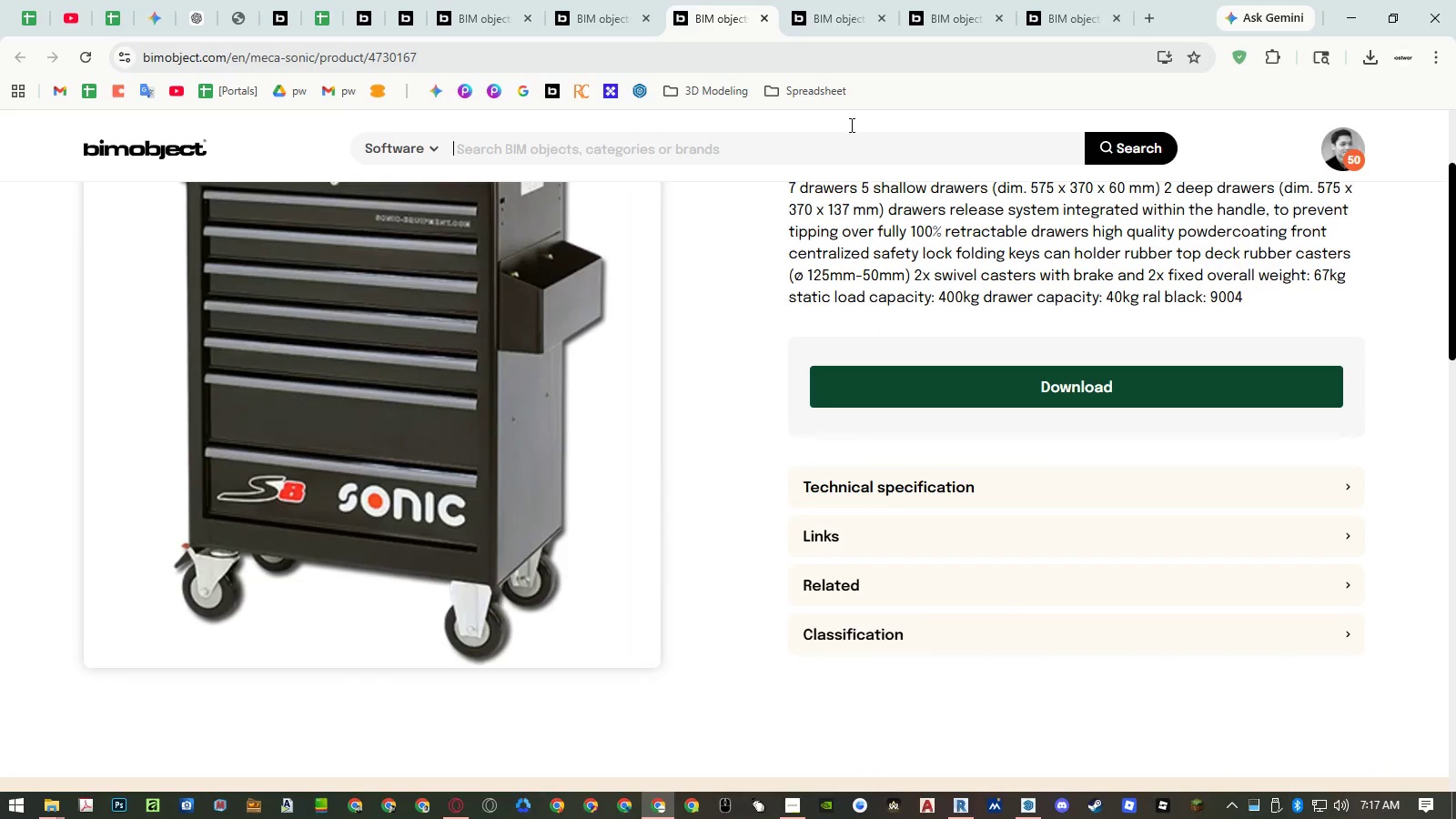 
left_click([854, 5])
 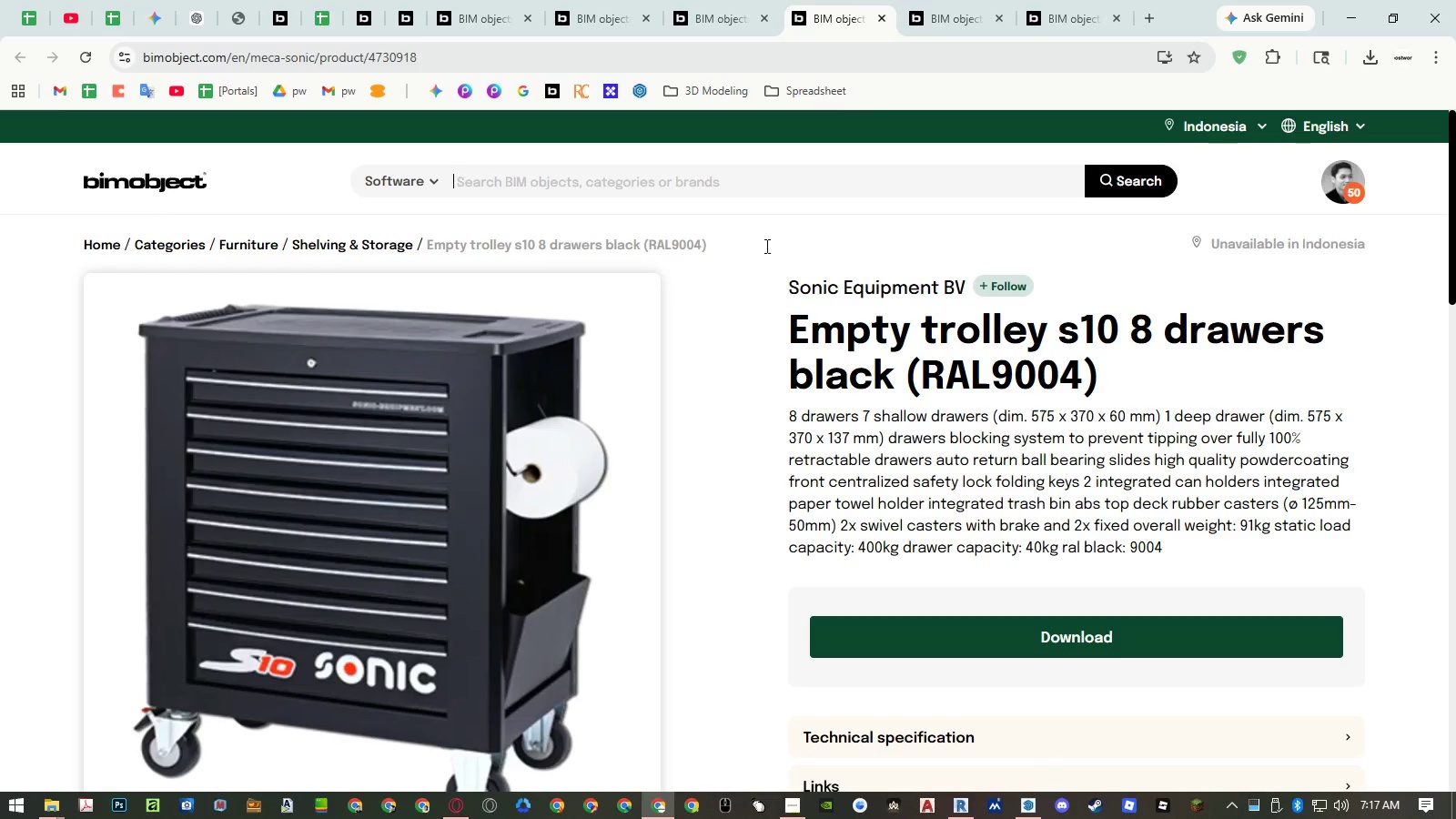 
scroll: coordinate [716, 353], scroll_direction: down, amount: 3.0
 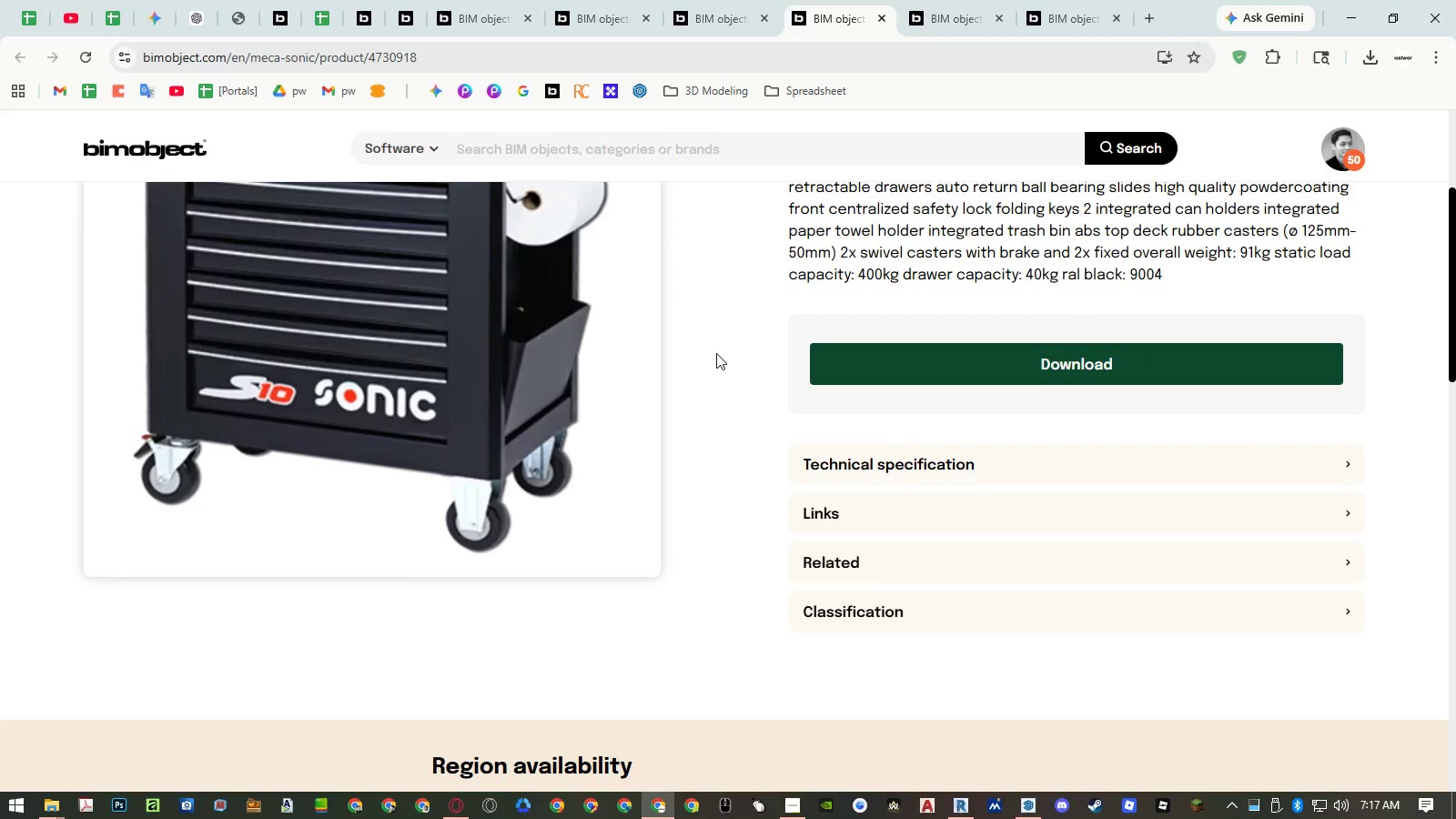 
scroll: coordinate [716, 353], scroll_direction: up, amount: 2.0
 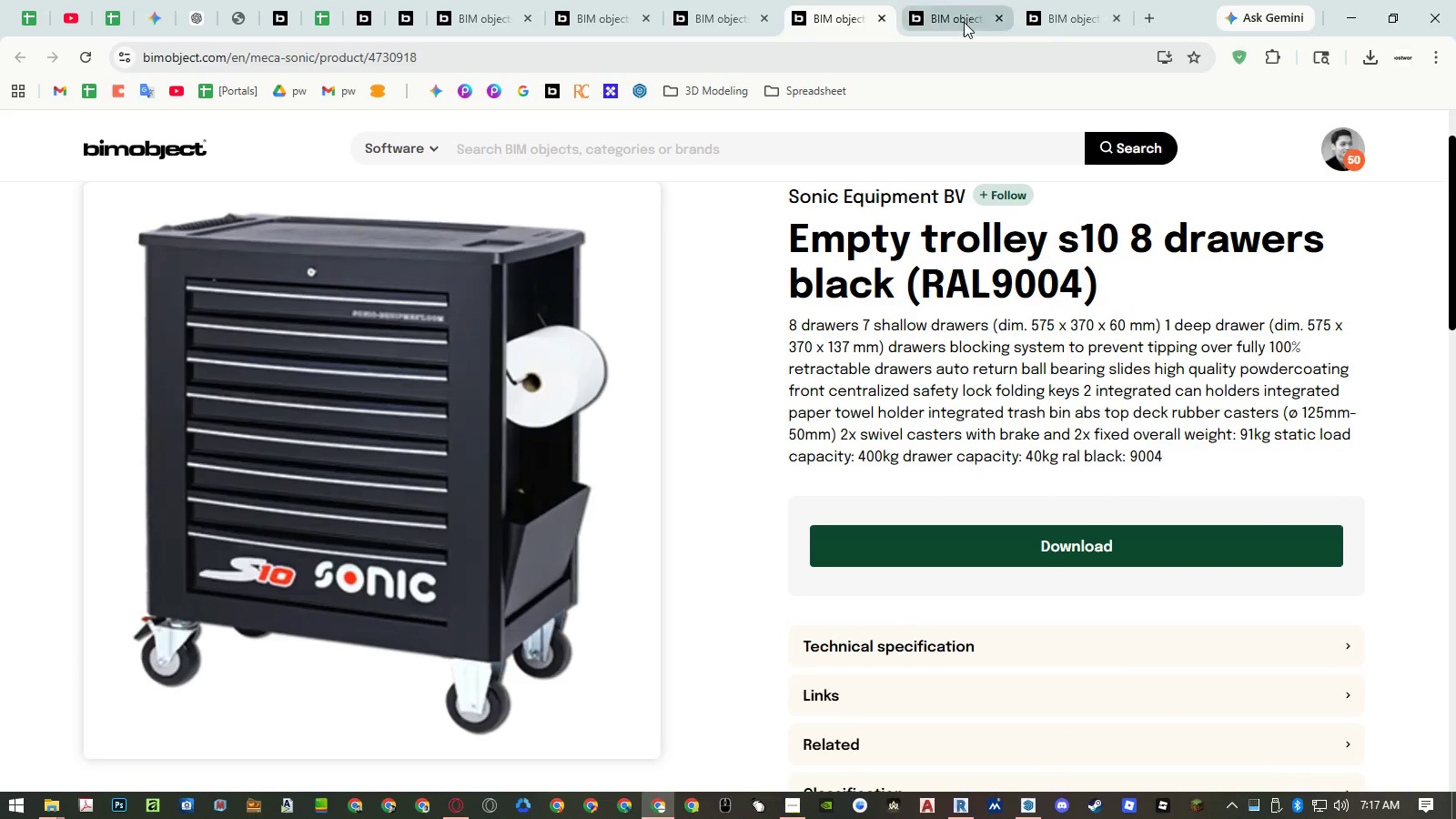 
left_click([964, 22])
 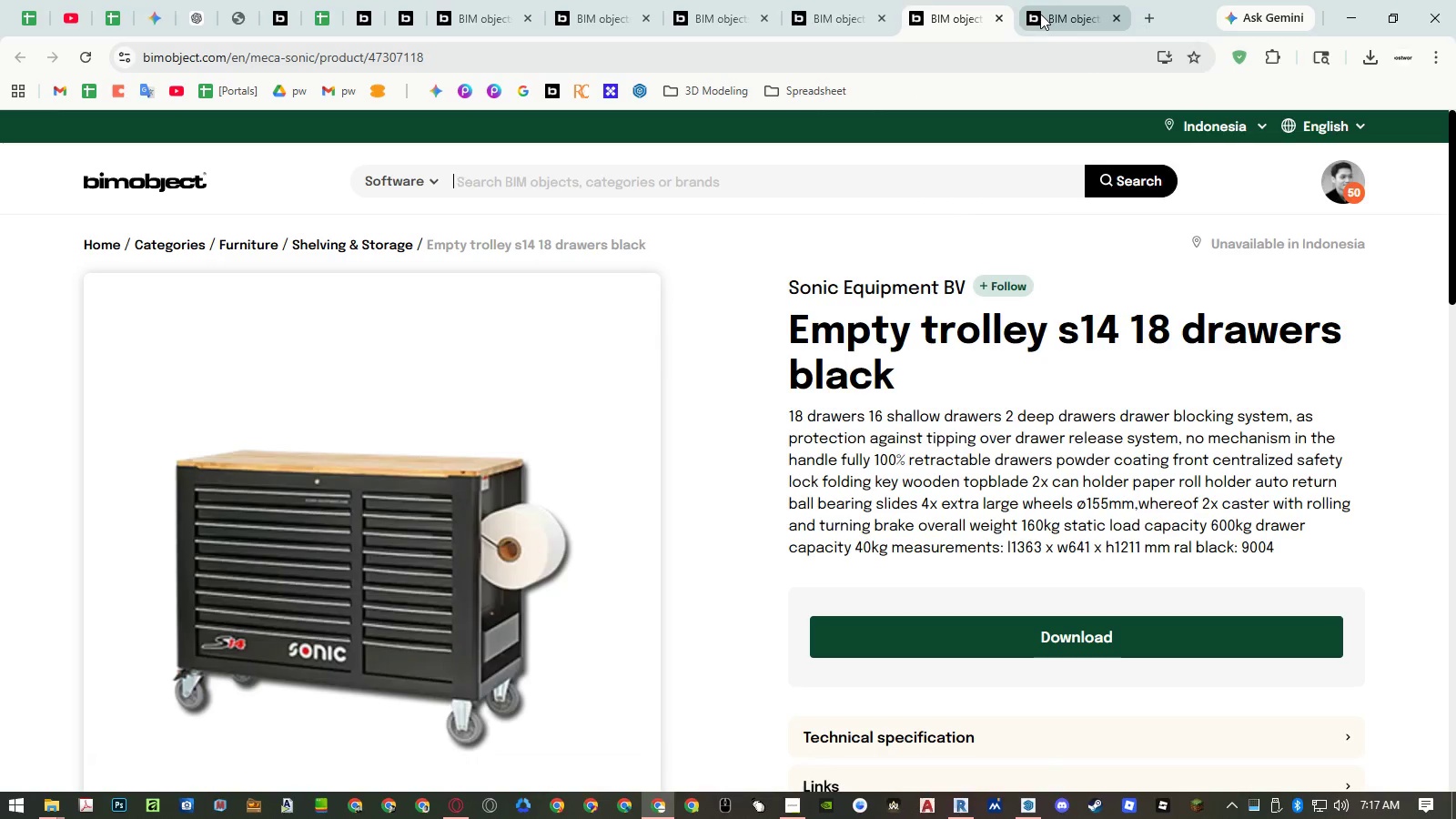 
left_click([1070, 15])
 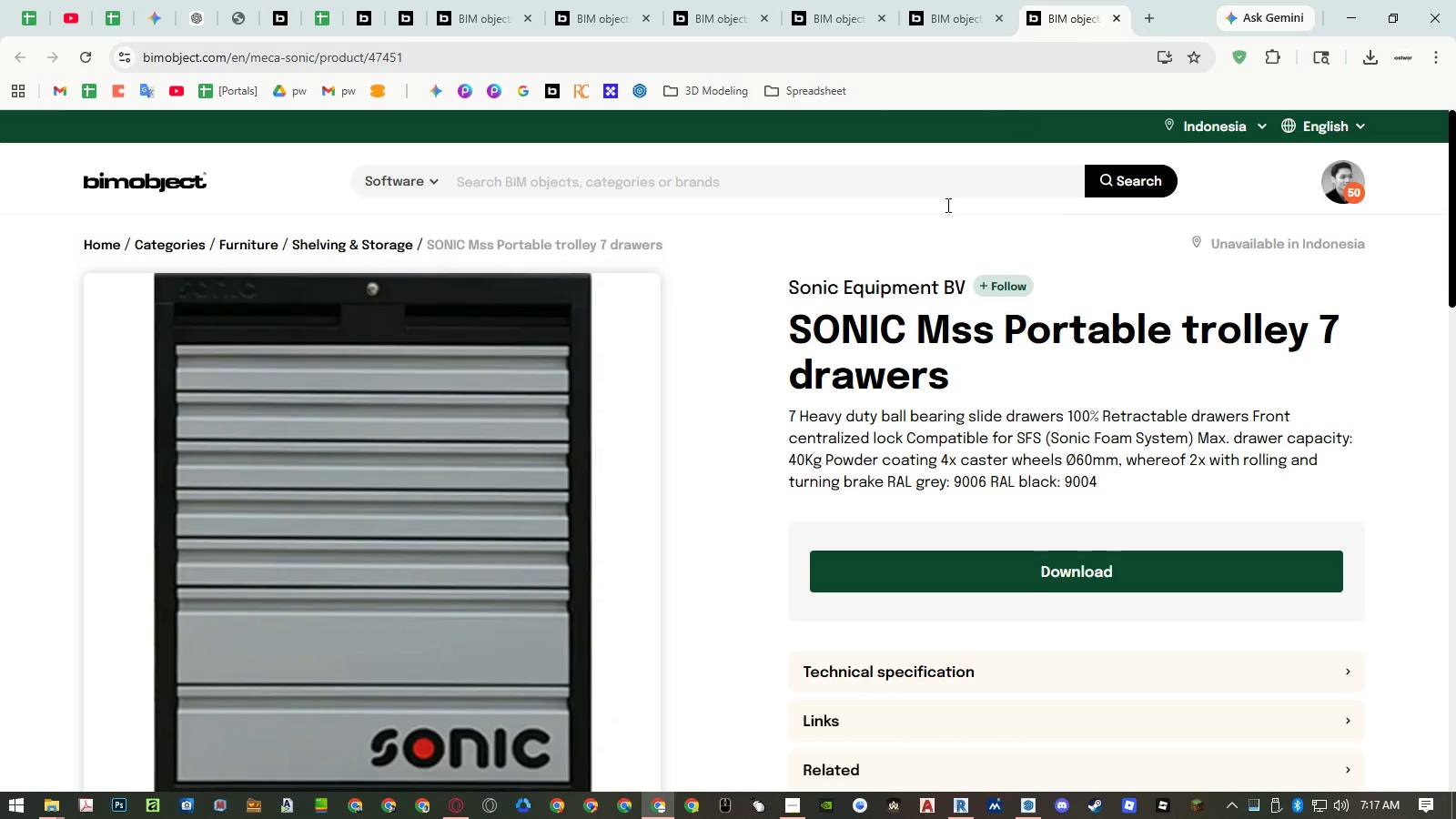 
scroll: coordinate [815, 349], scroll_direction: down, amount: 1.0
 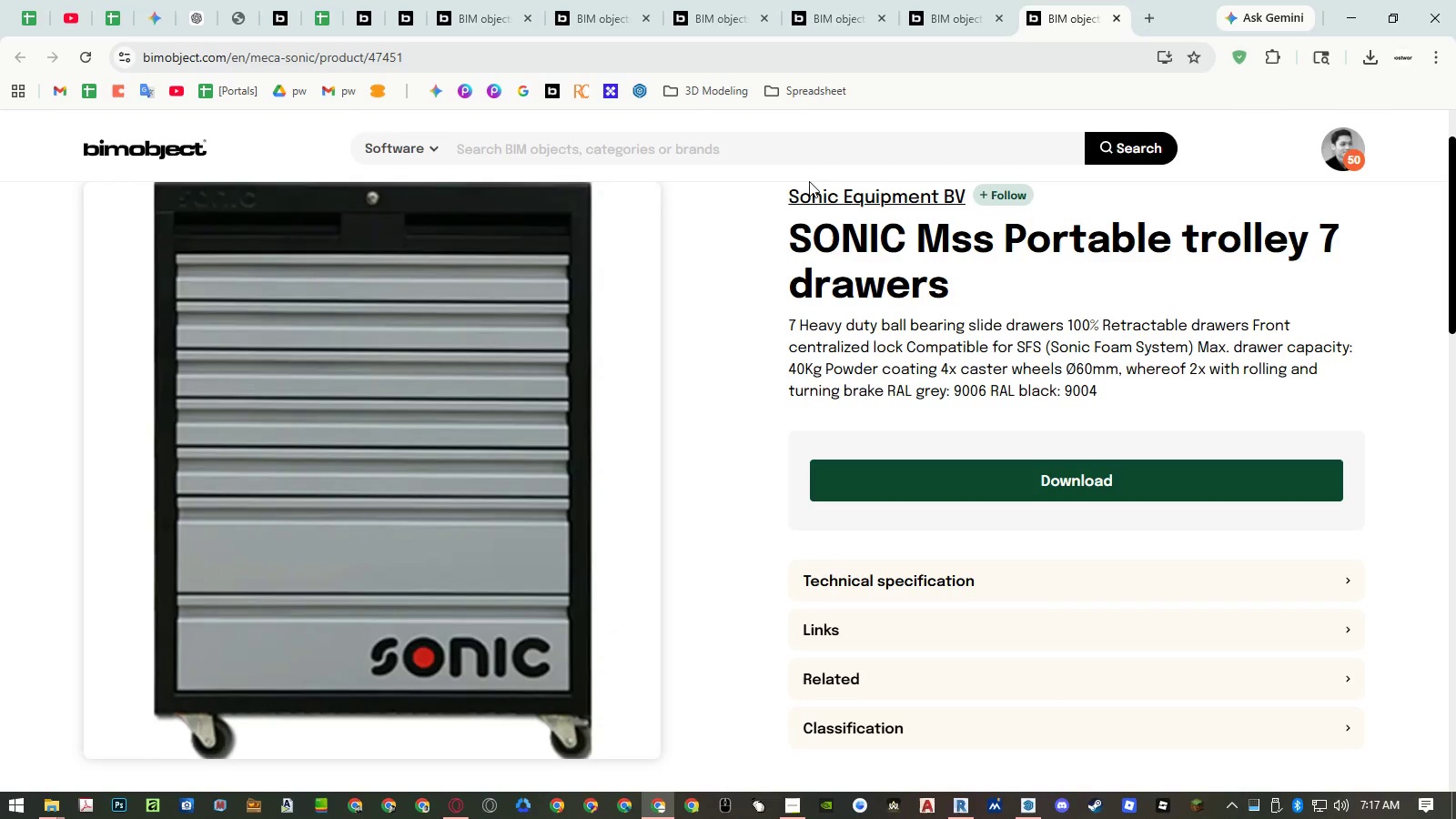 
left_click([698, 16])
 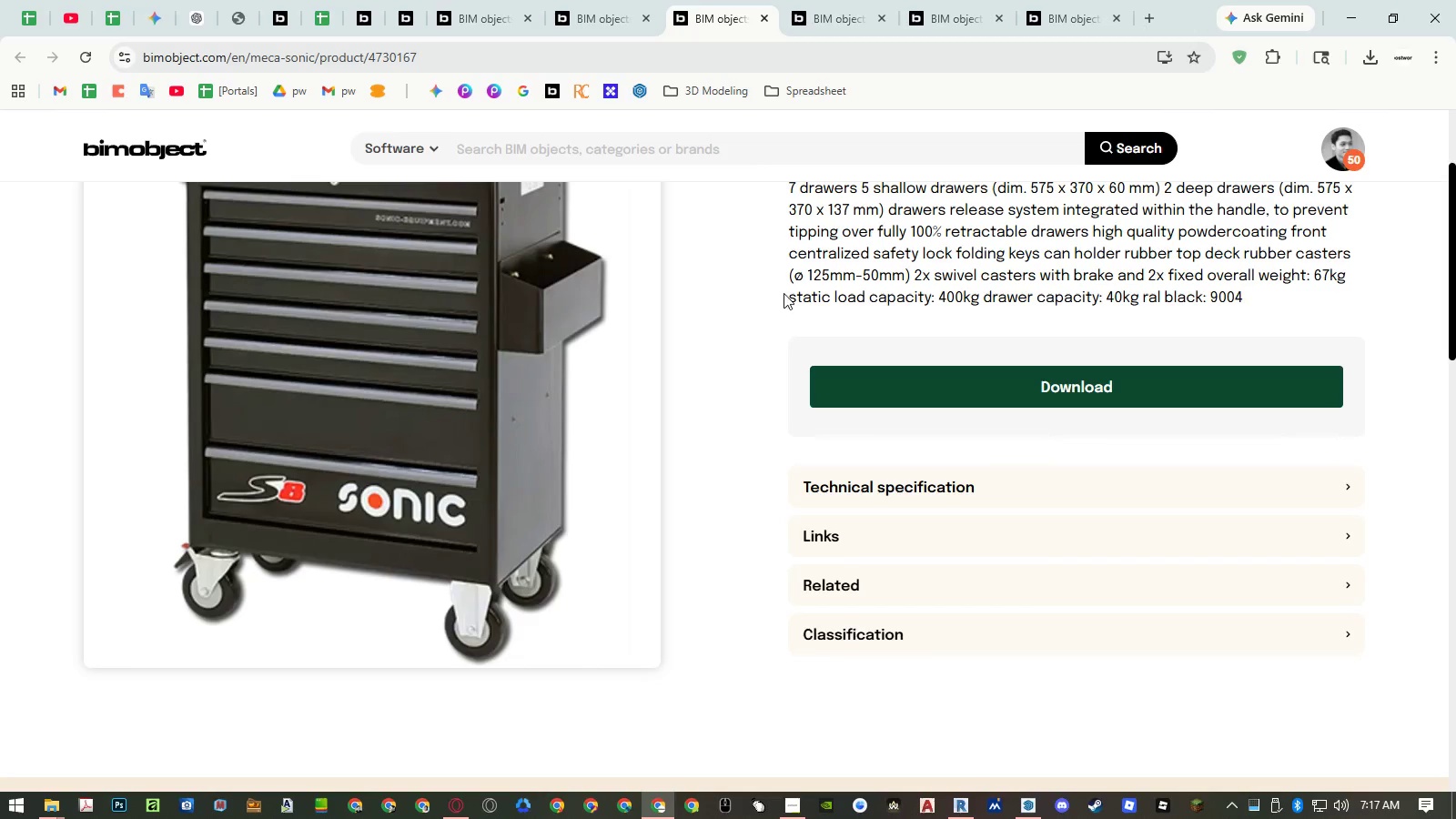 
scroll: coordinate [821, 313], scroll_direction: up, amount: 1.0
 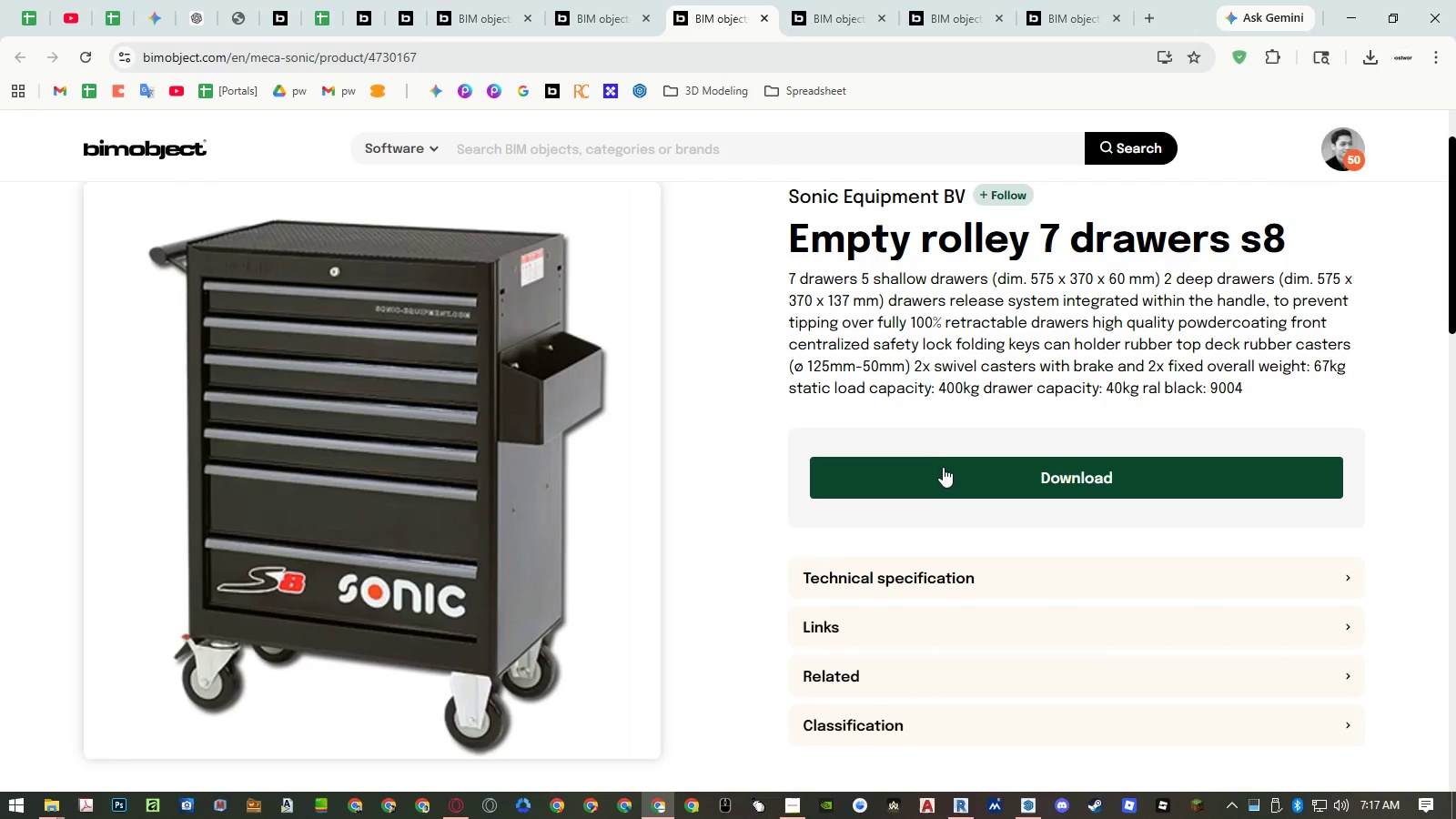 
left_click([943, 469])
 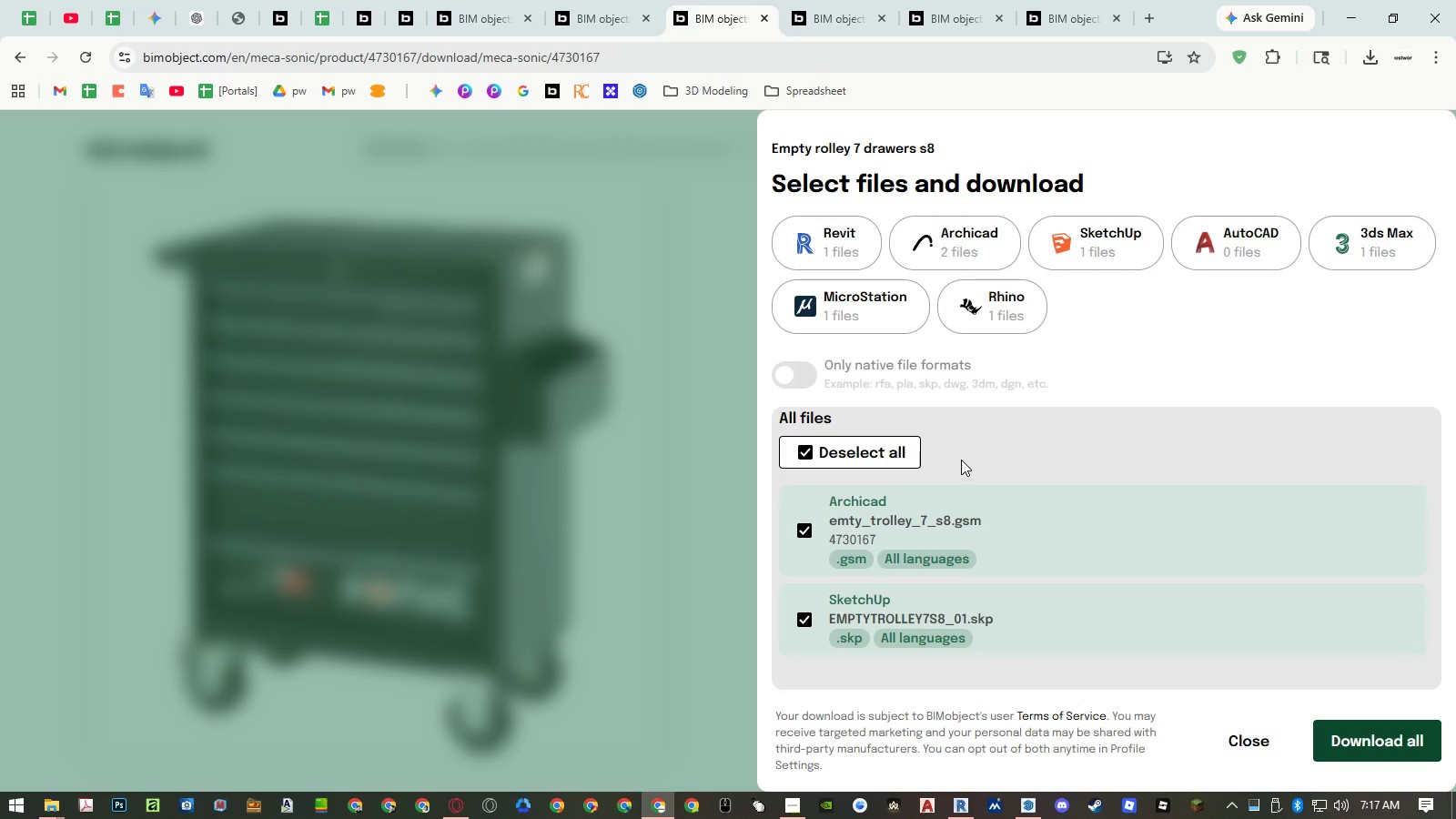 
left_click([851, 243])
 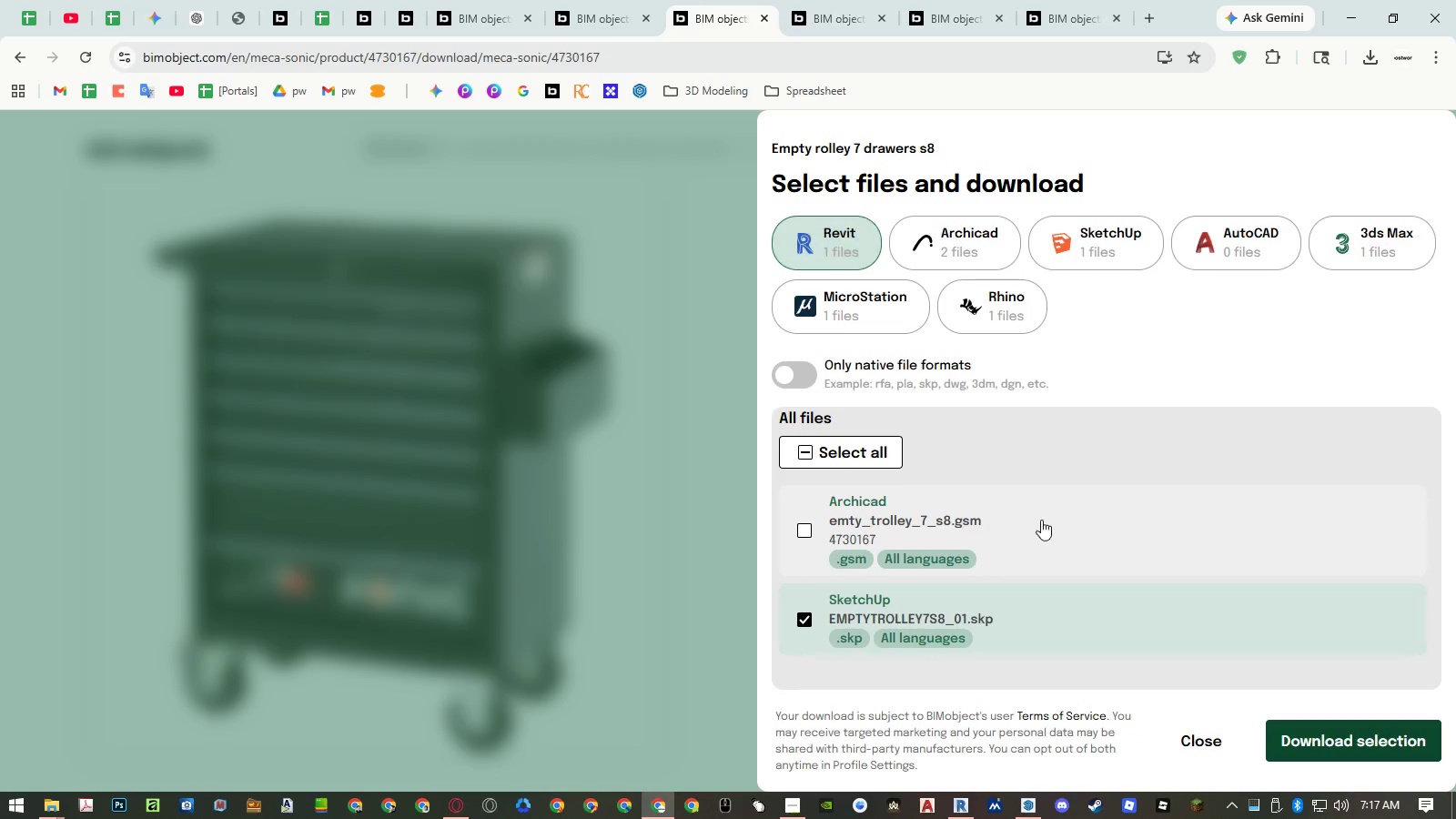 
scroll: coordinate [1066, 534], scroll_direction: down, amount: 2.0
 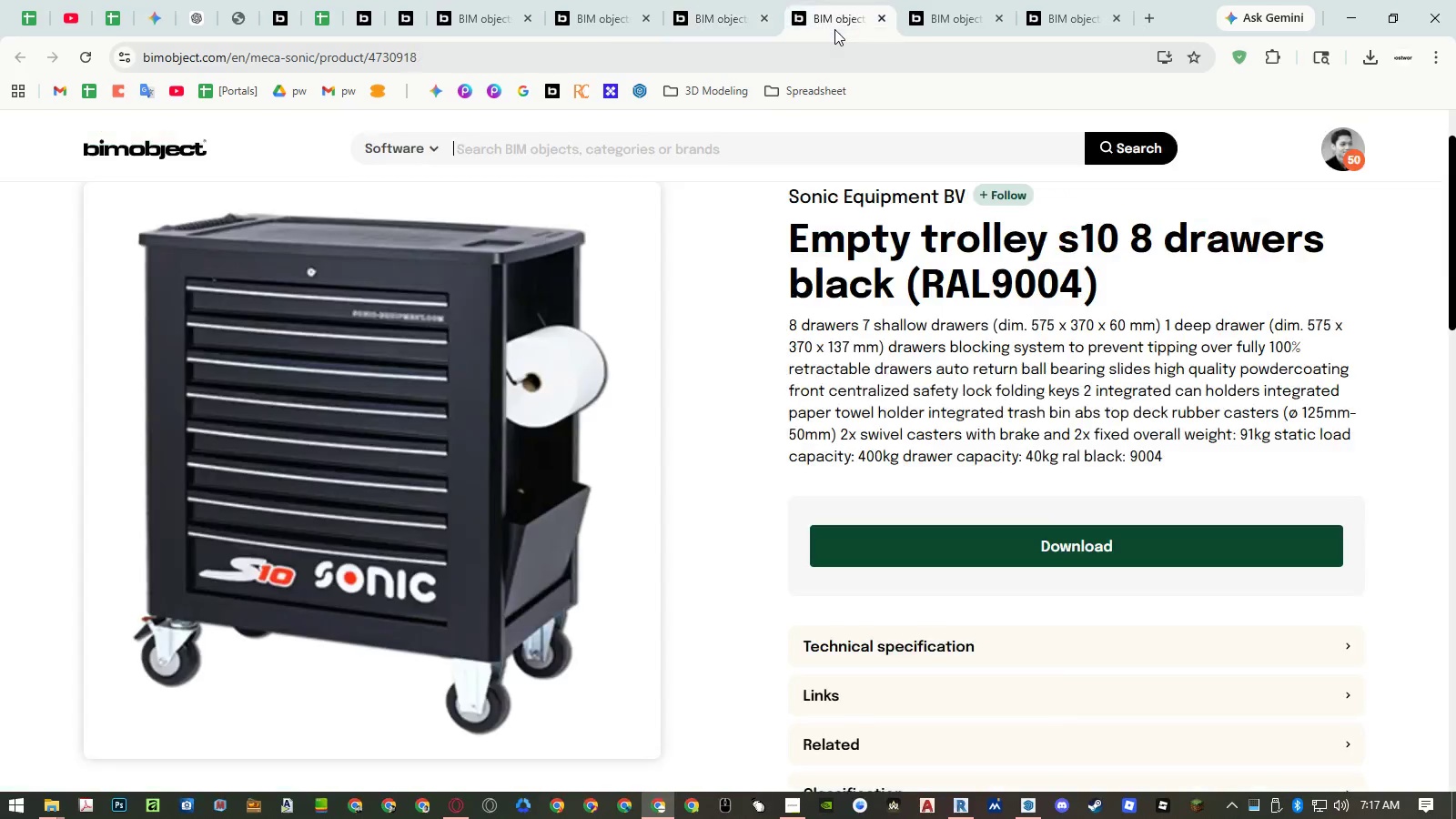 
left_click([943, 551])
 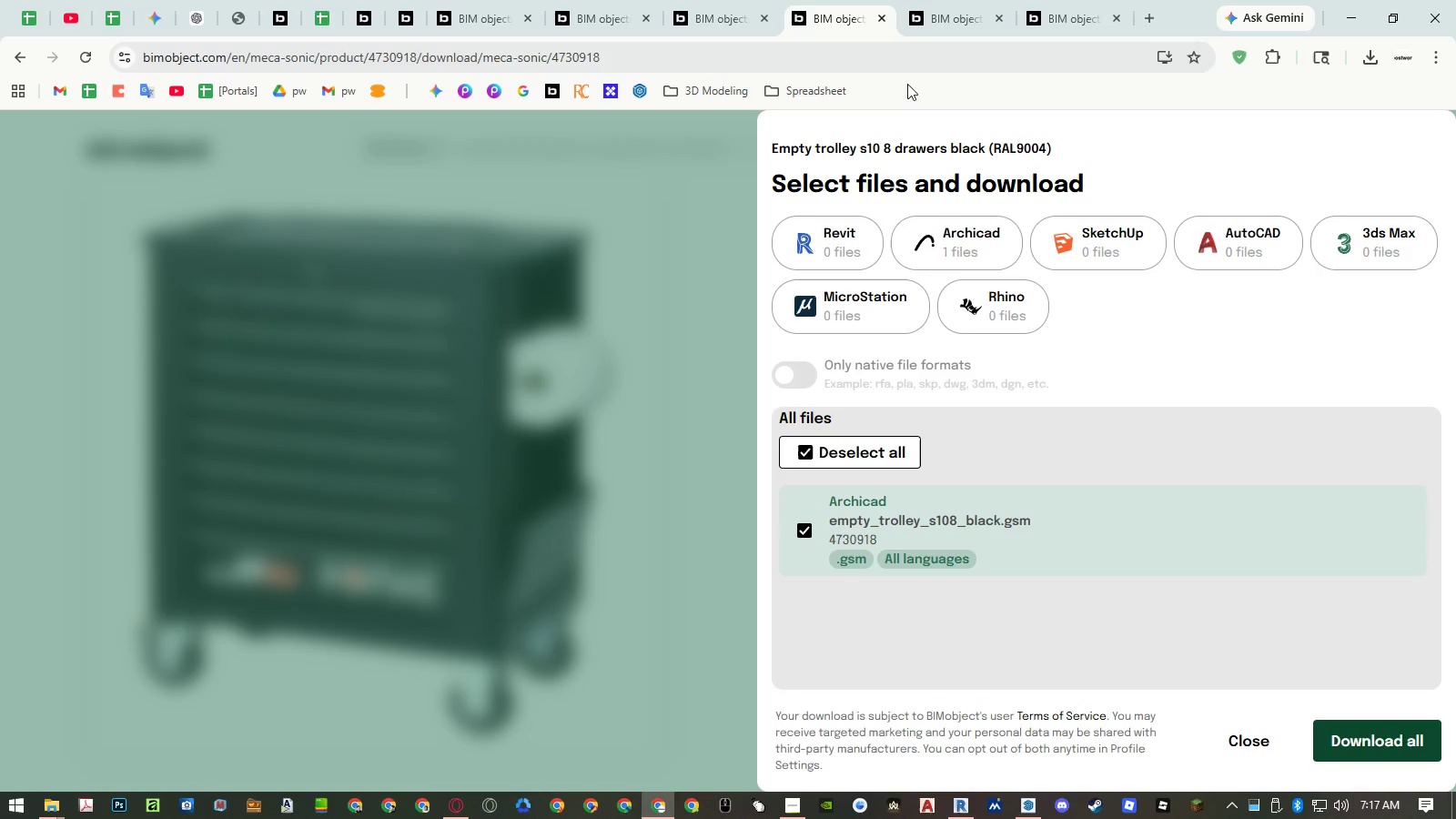 
middle_click([873, 28])
 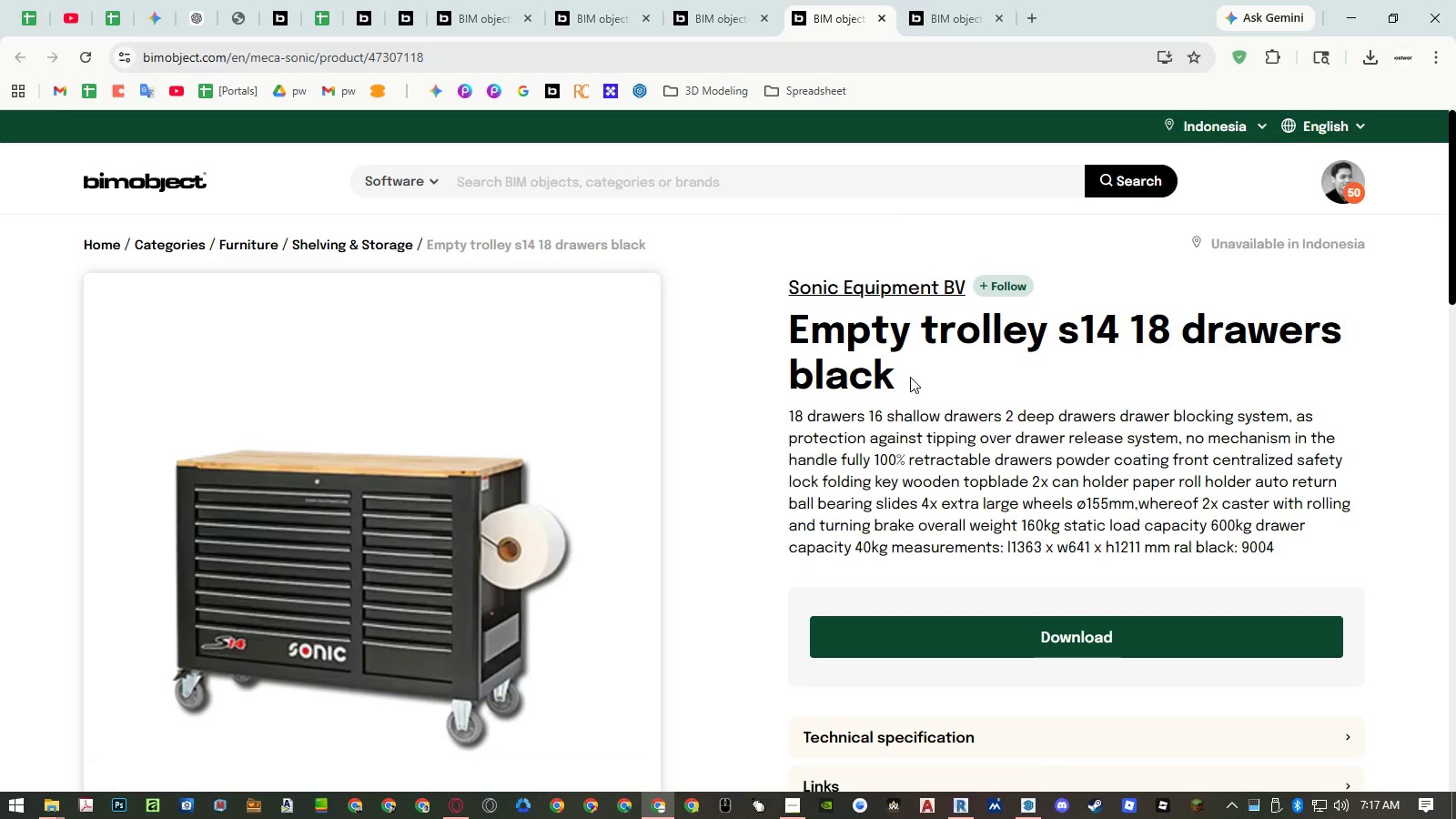 
scroll: coordinate [911, 387], scroll_direction: down, amount: 2.0
 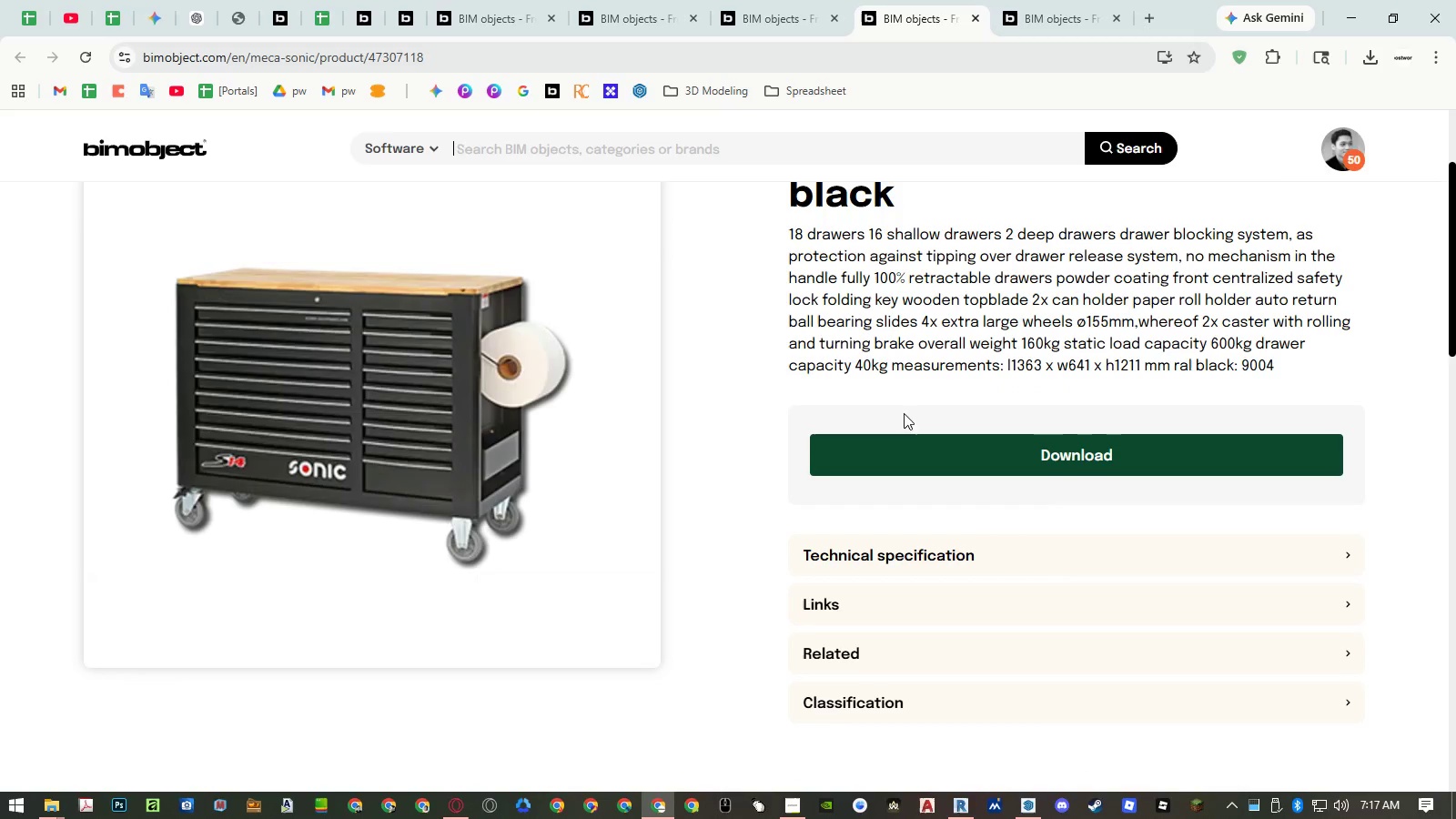 
left_click([897, 439])
 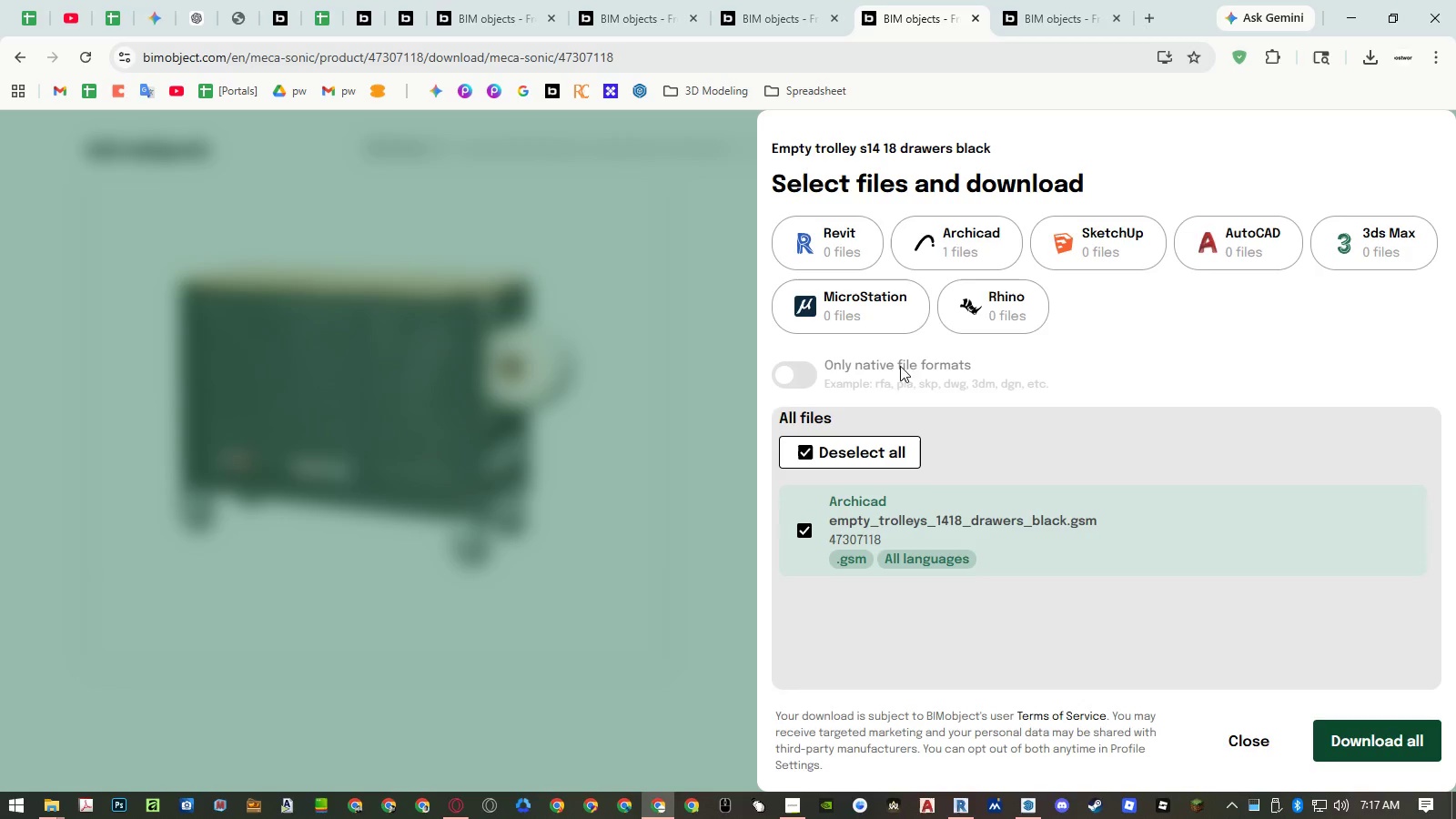 
middle_click([884, 21])
 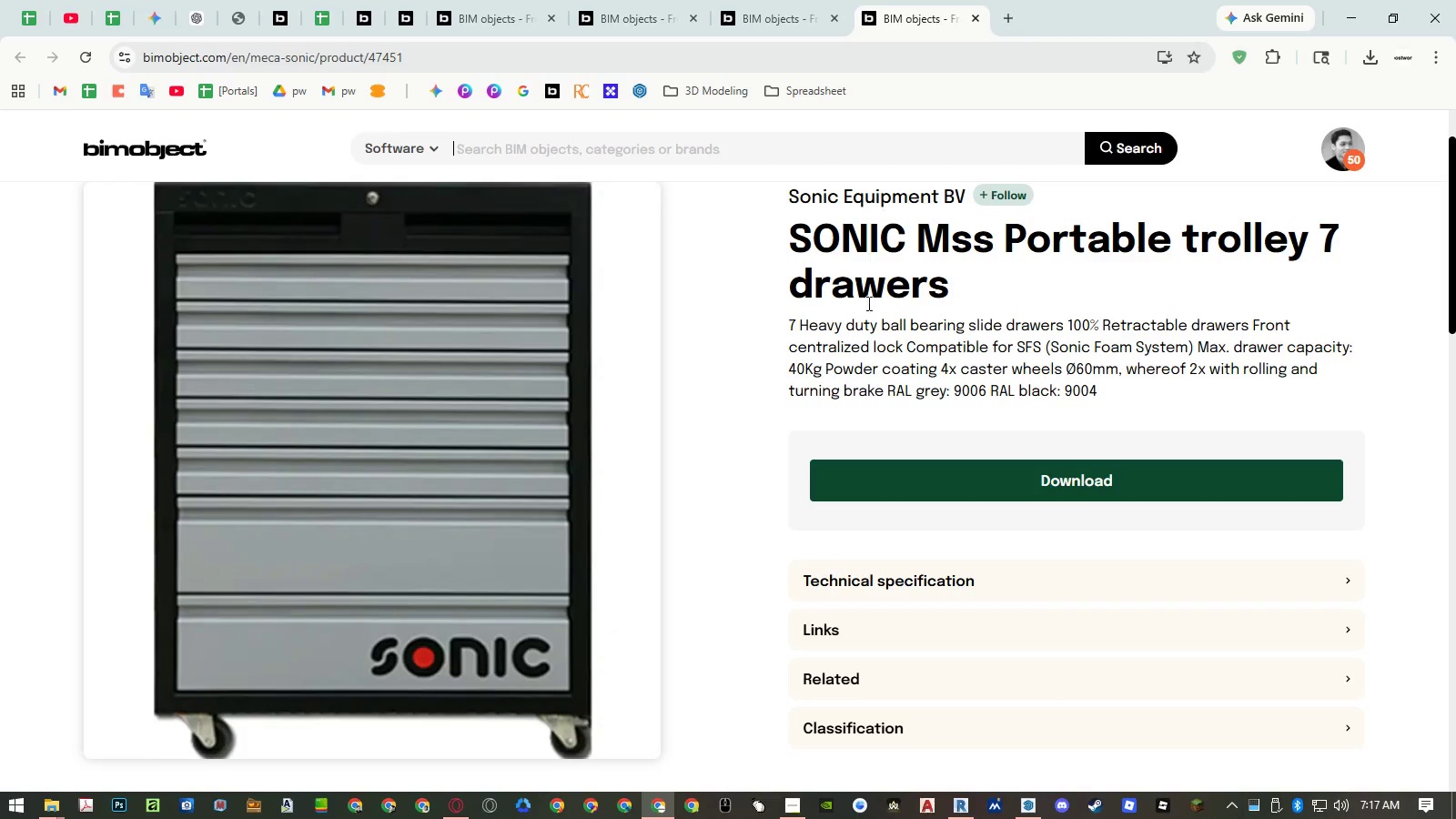 
scroll: coordinate [869, 376], scroll_direction: down, amount: 2.0
 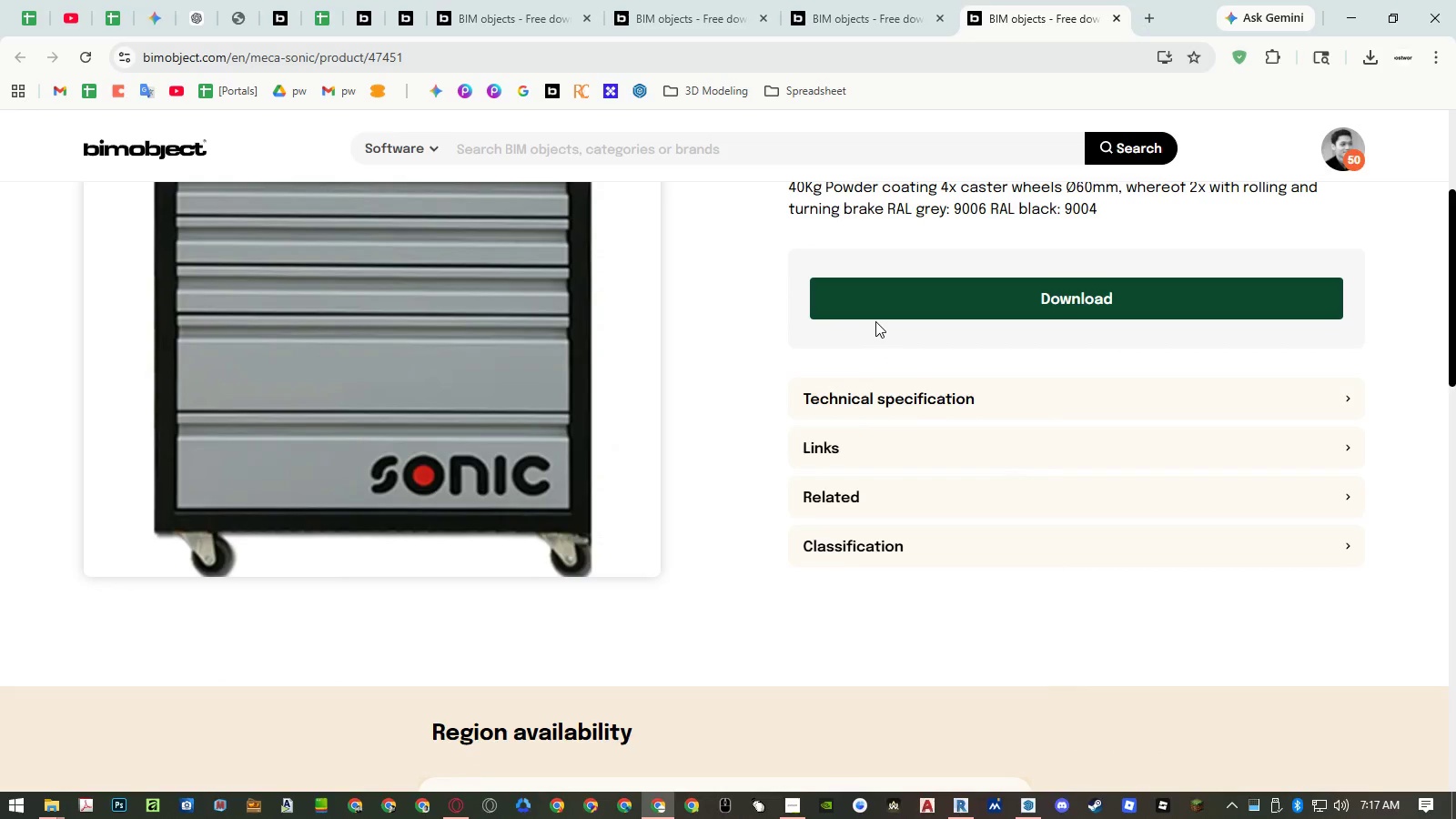 
double_click([877, 298])
 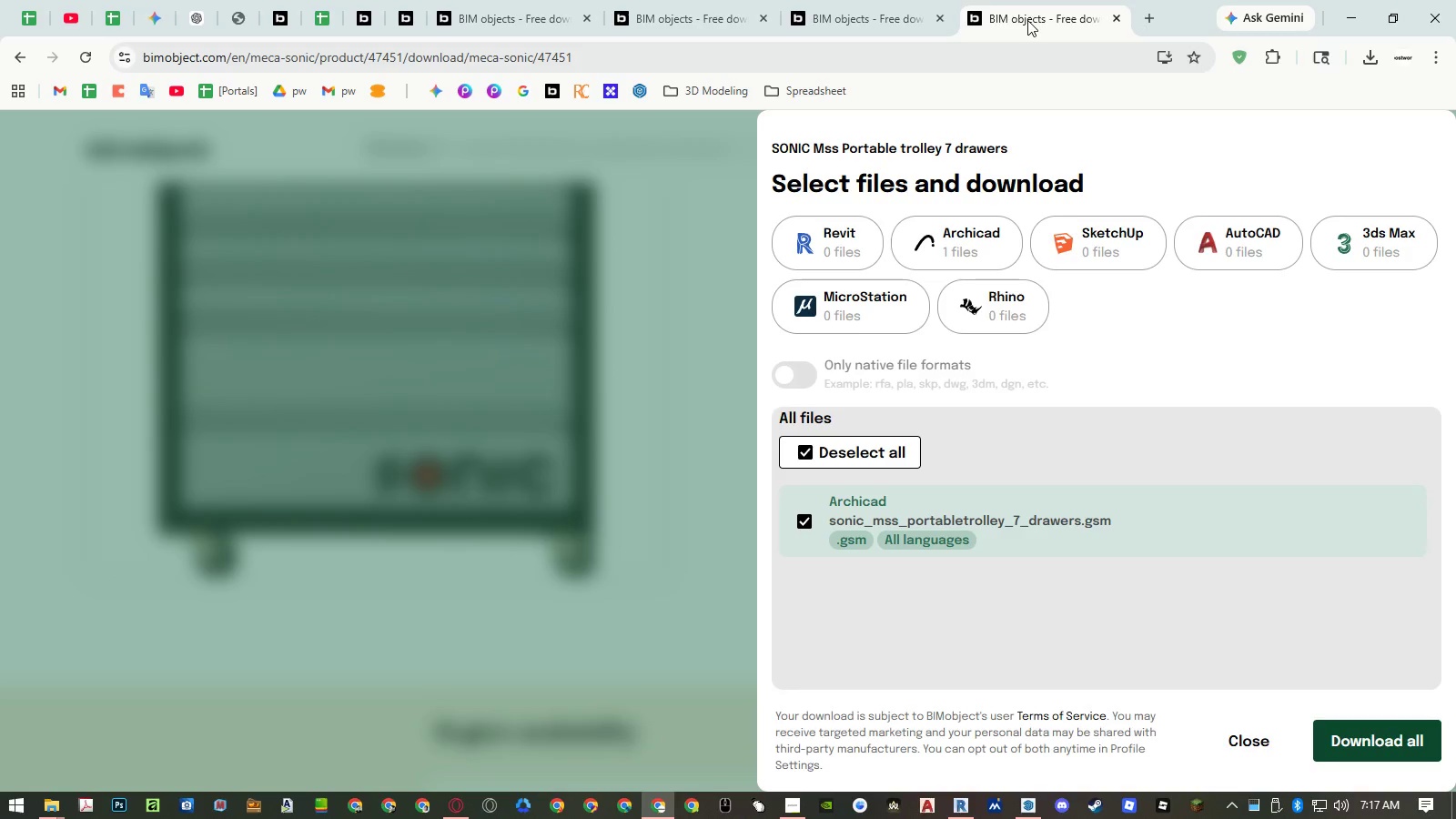 
middle_click([1027, 20])
 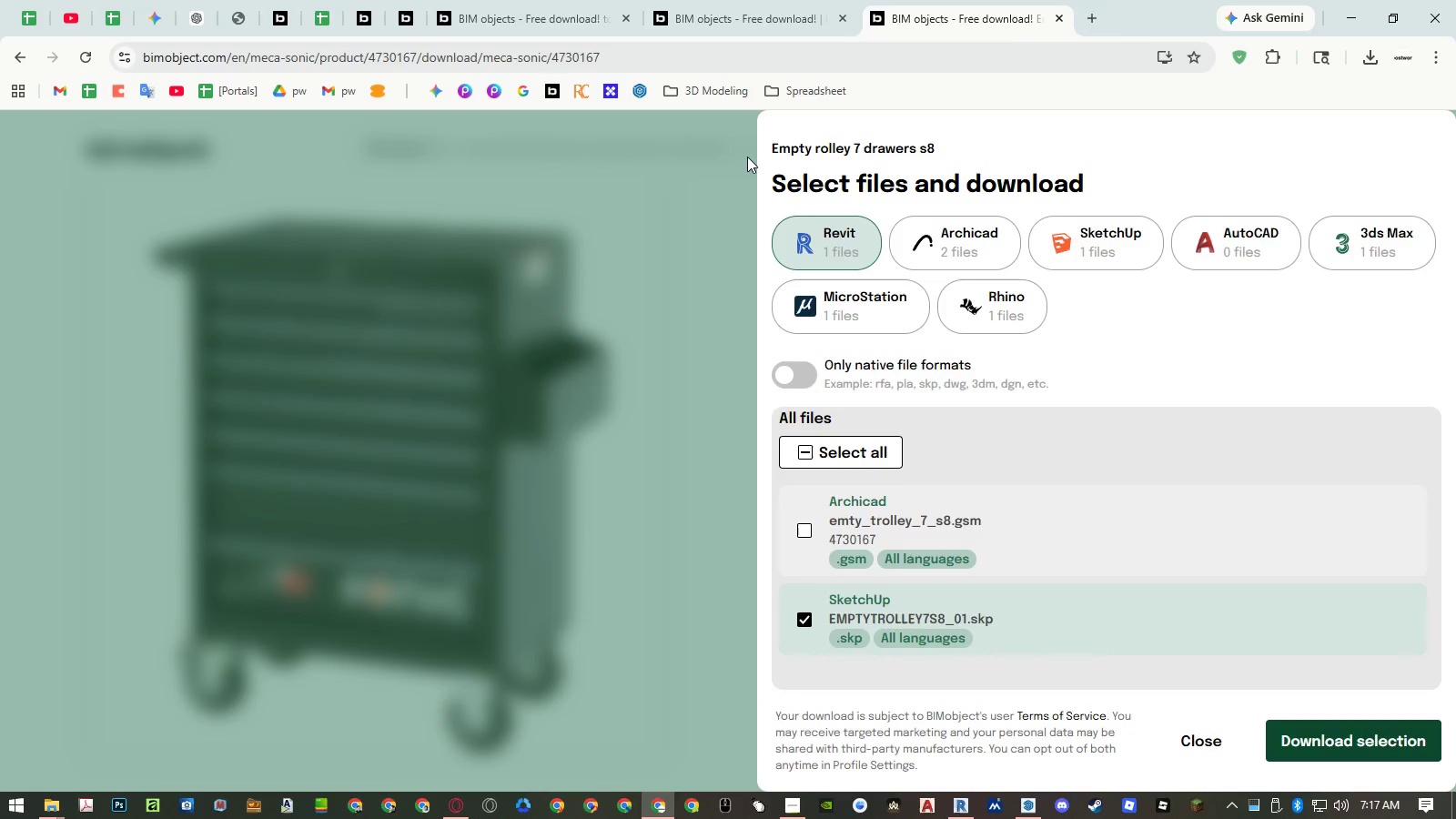 
left_click([746, 157])
 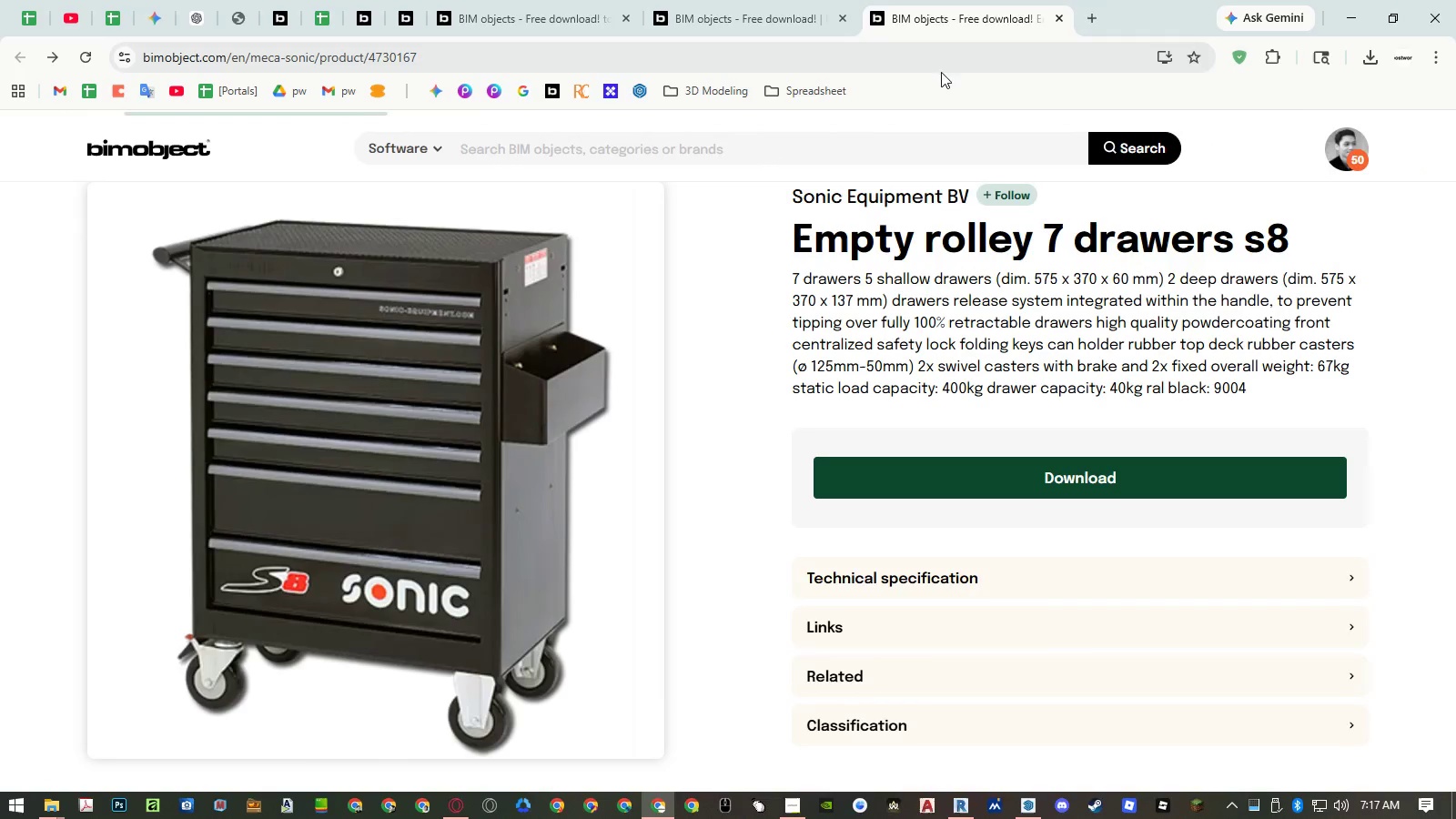 
right_click([963, 24])
 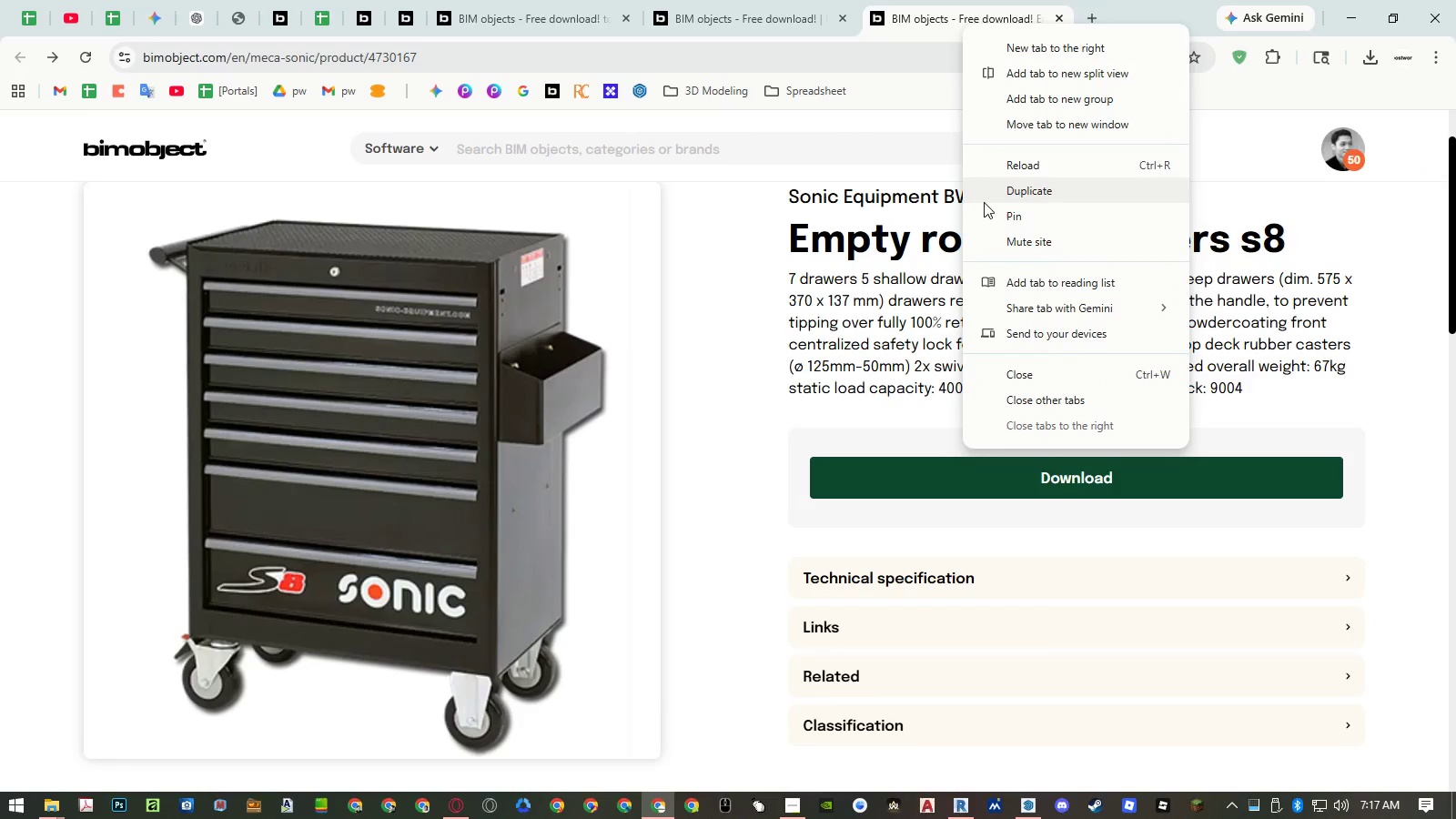 
left_click([986, 208])
 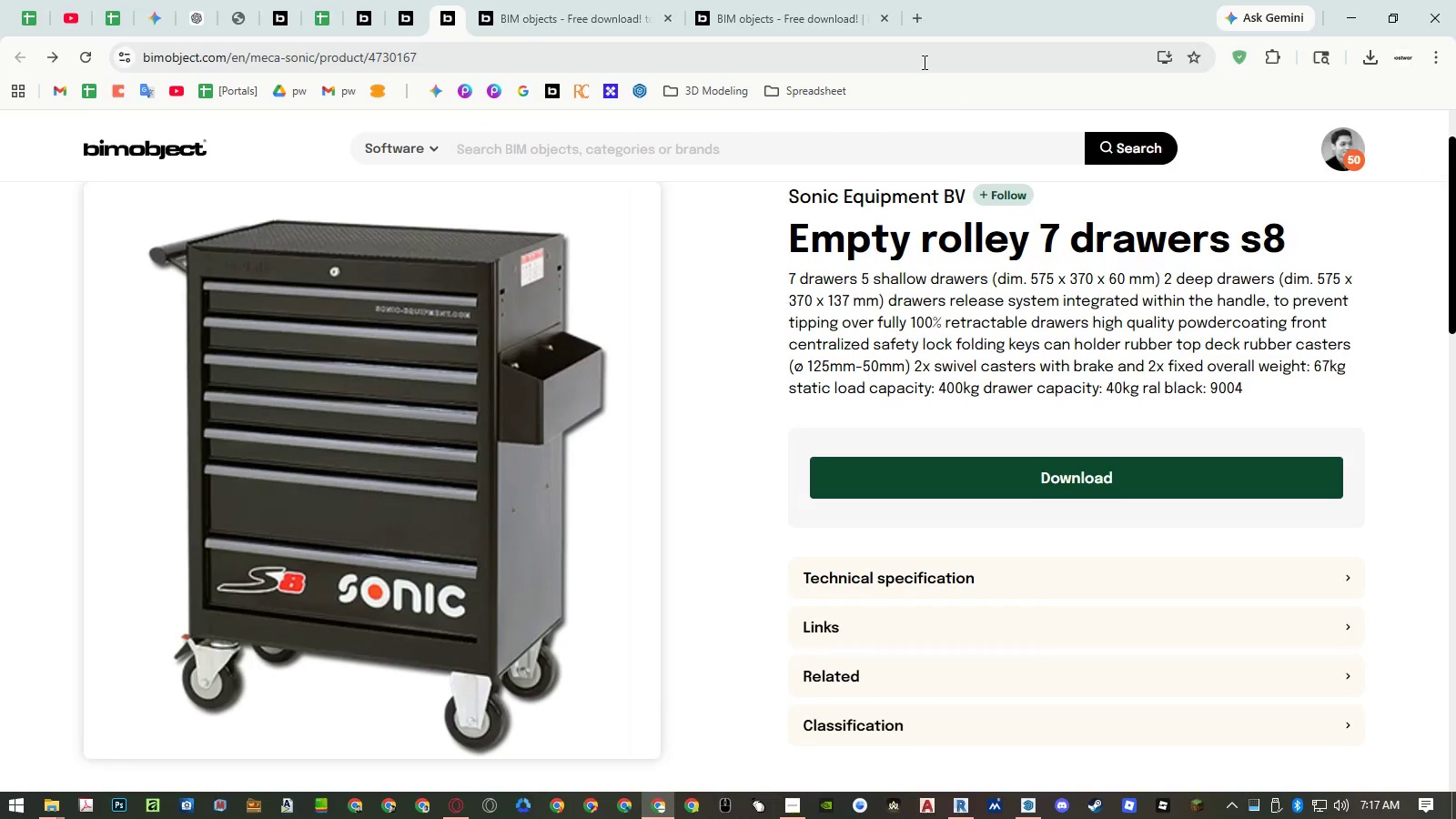 
left_click([826, 17])
 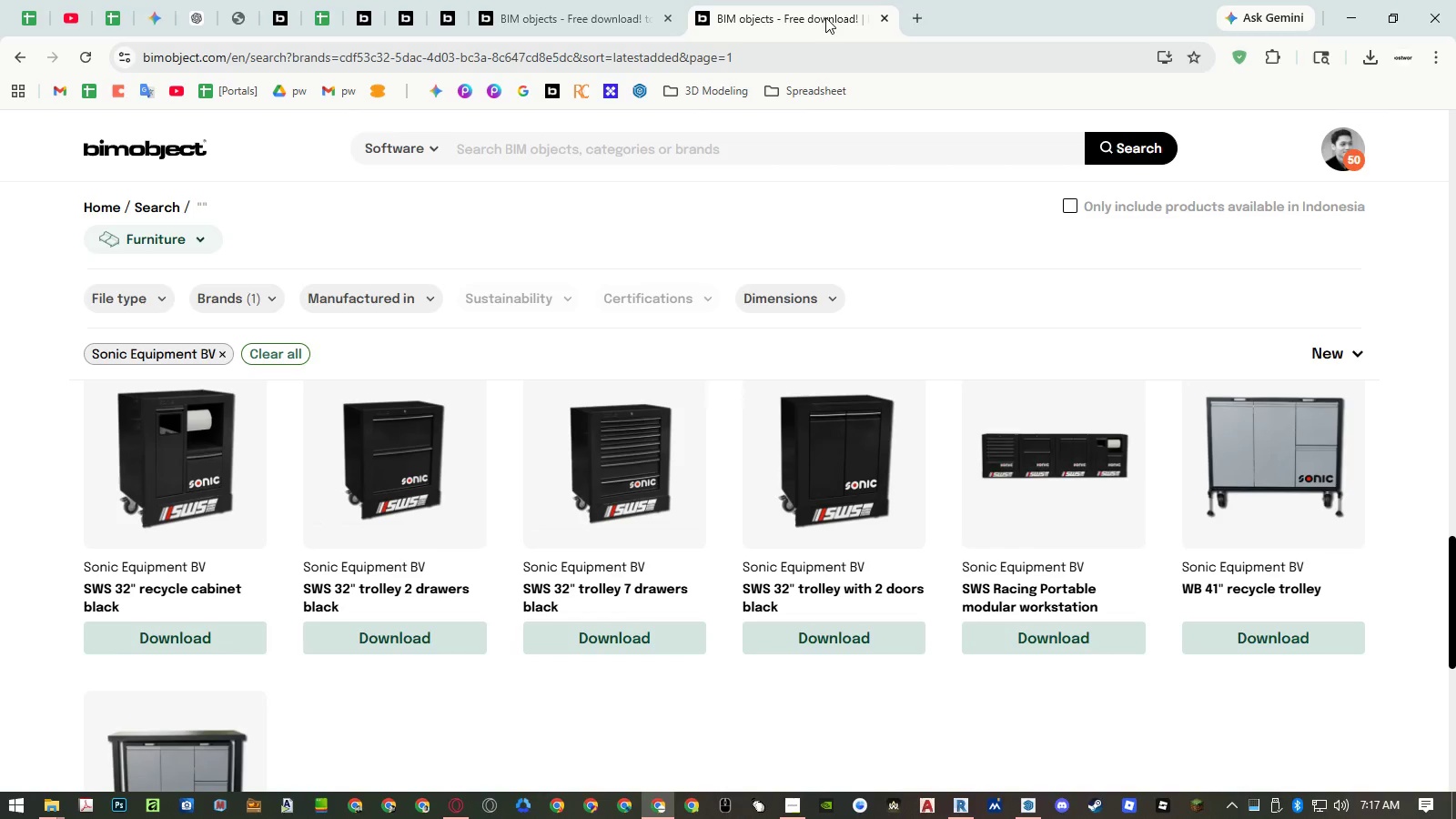 
scroll: coordinate [836, 148], scroll_direction: down, amount: 3.0
 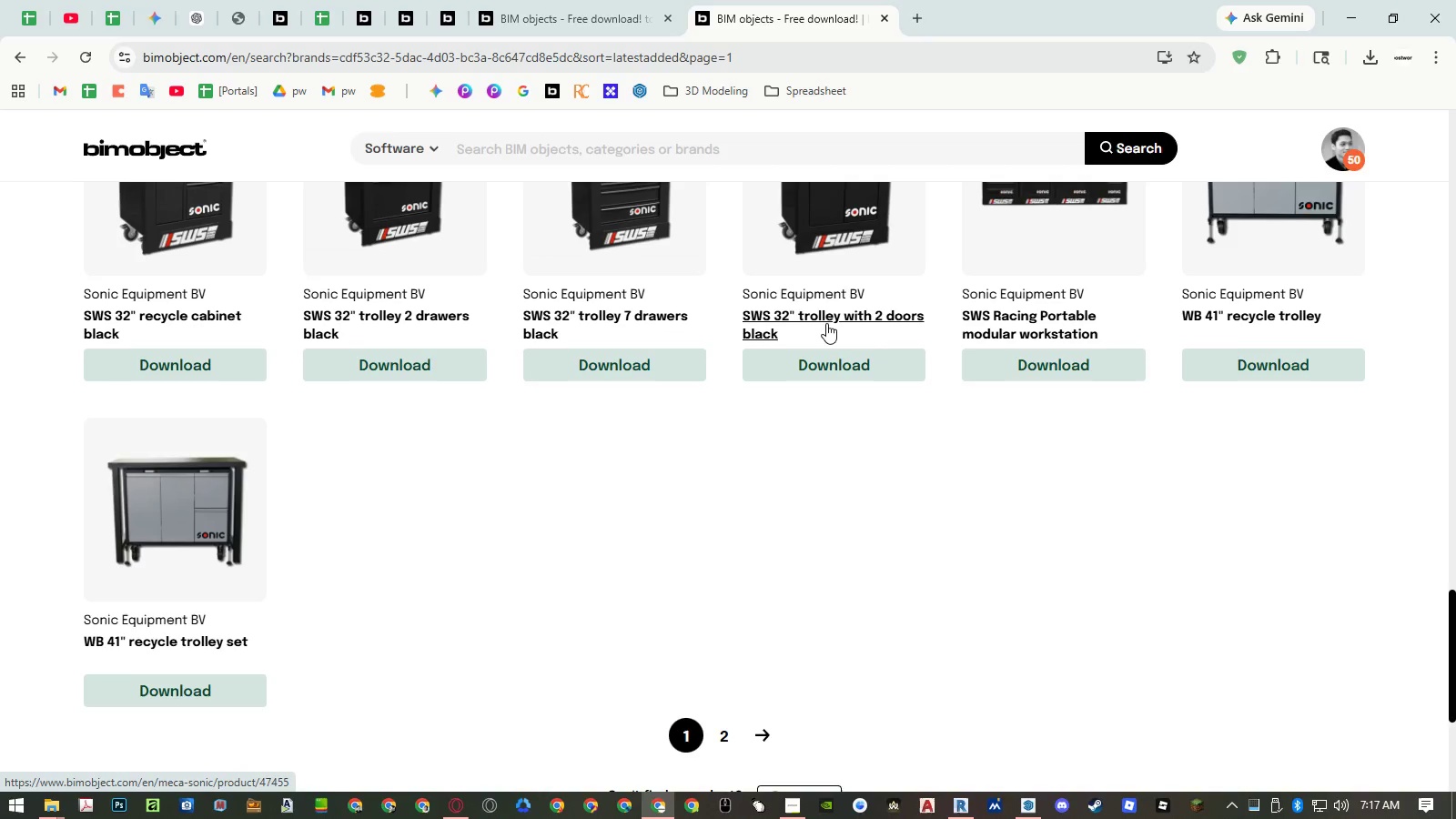 
scroll: coordinate [826, 323], scroll_direction: up, amount: 3.0
 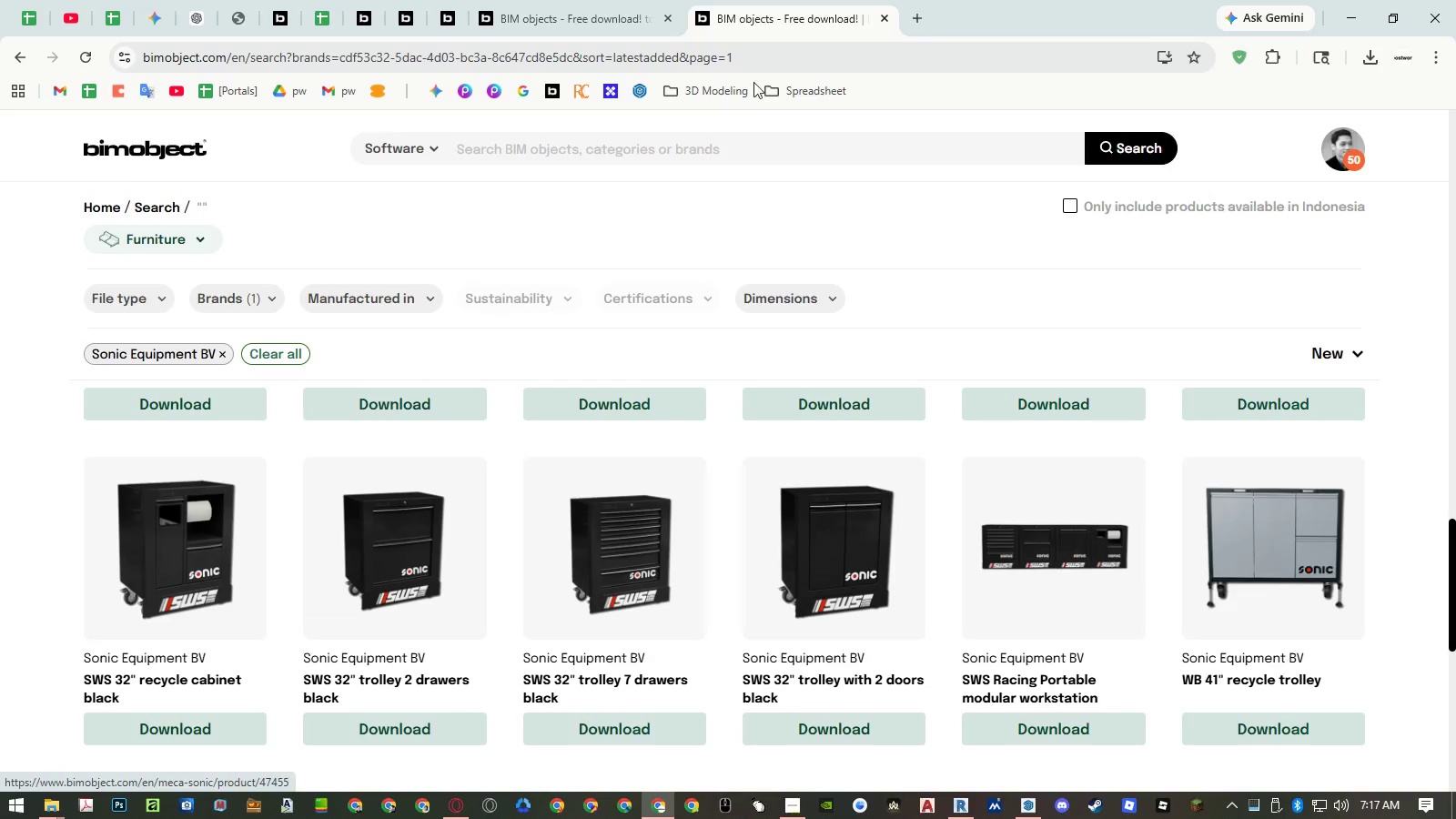 
middle_click([726, 18])
 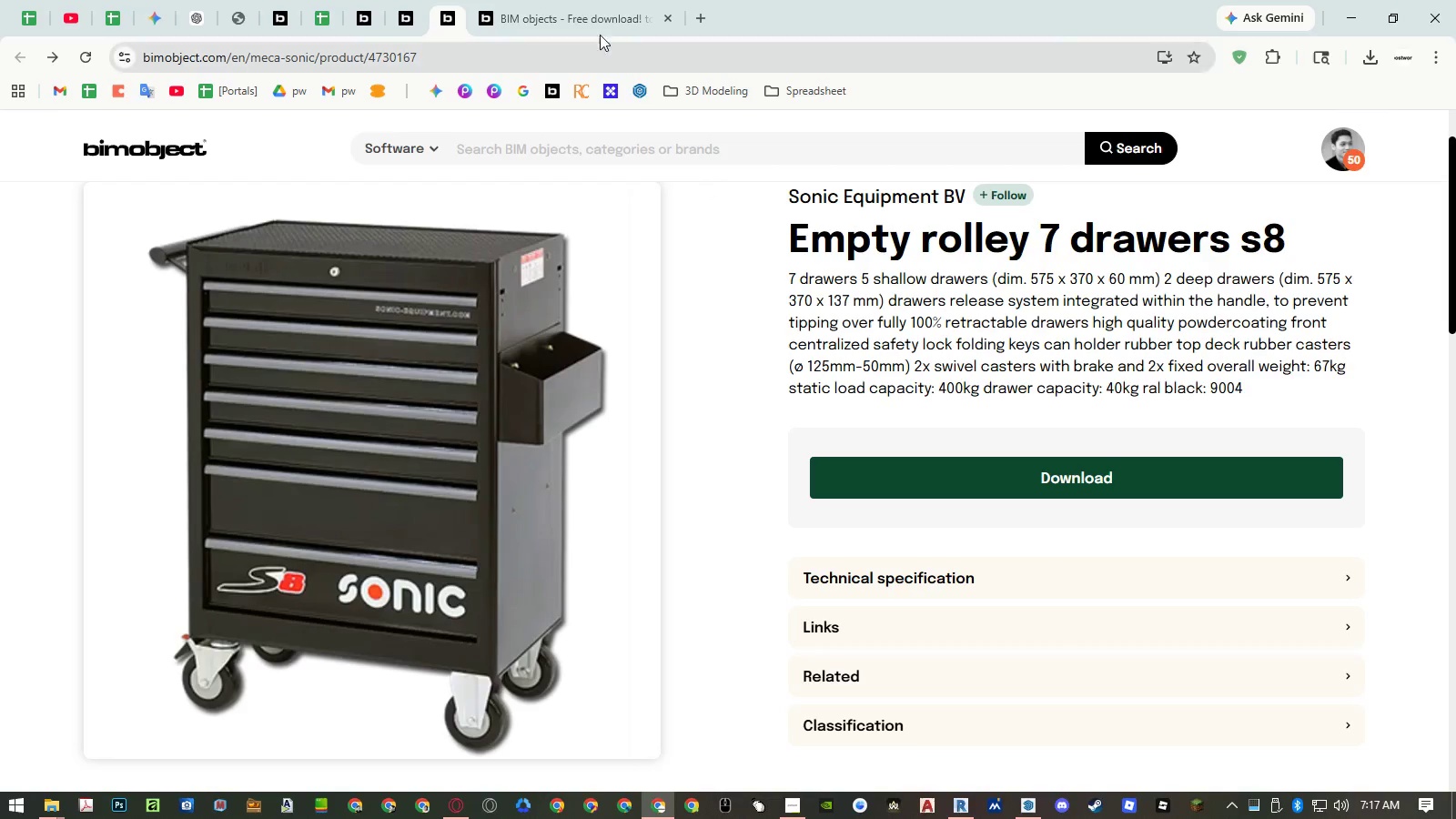 
left_click([589, 25])
 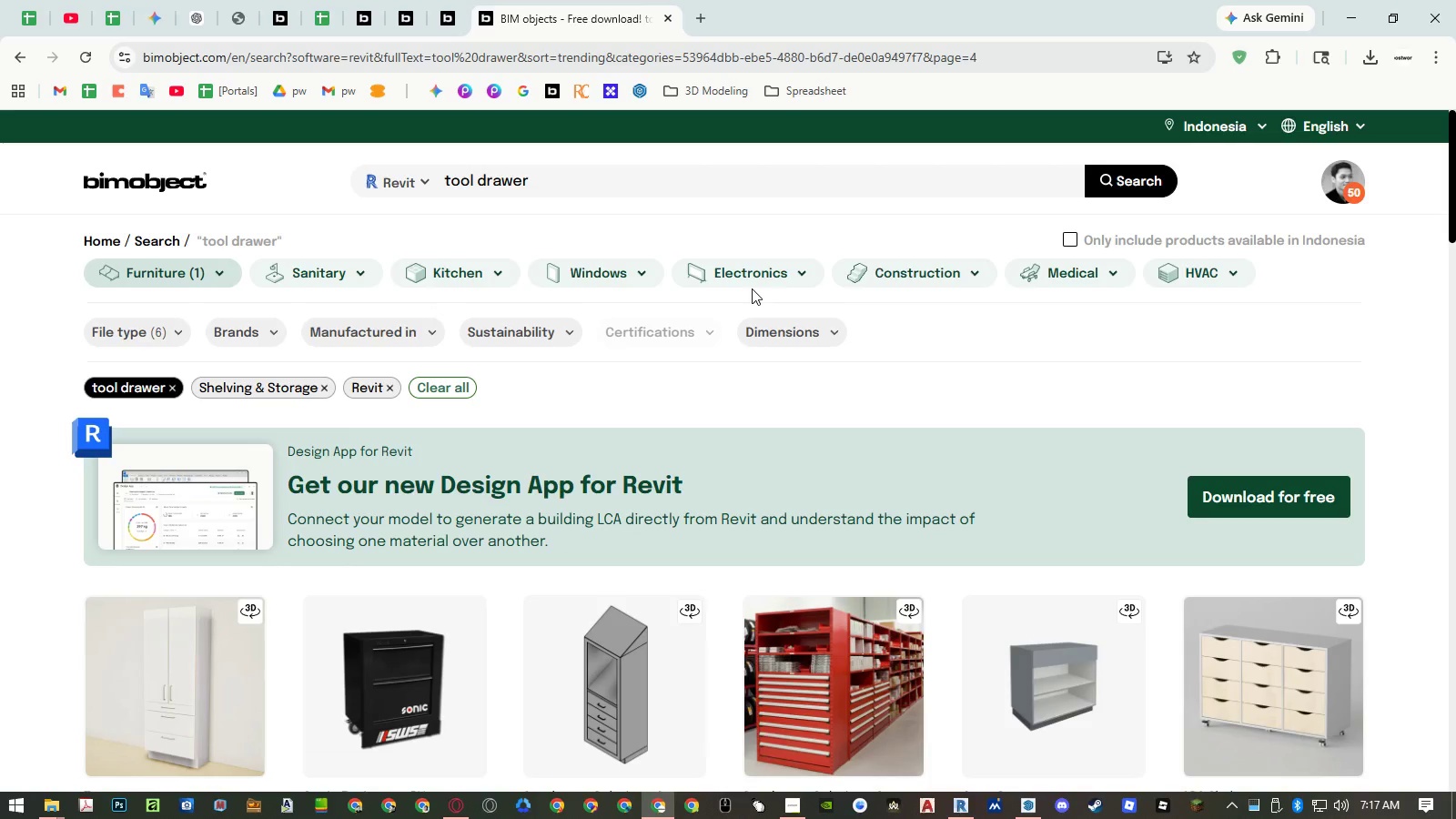 
scroll: coordinate [752, 288], scroll_direction: down, amount: 14.0
 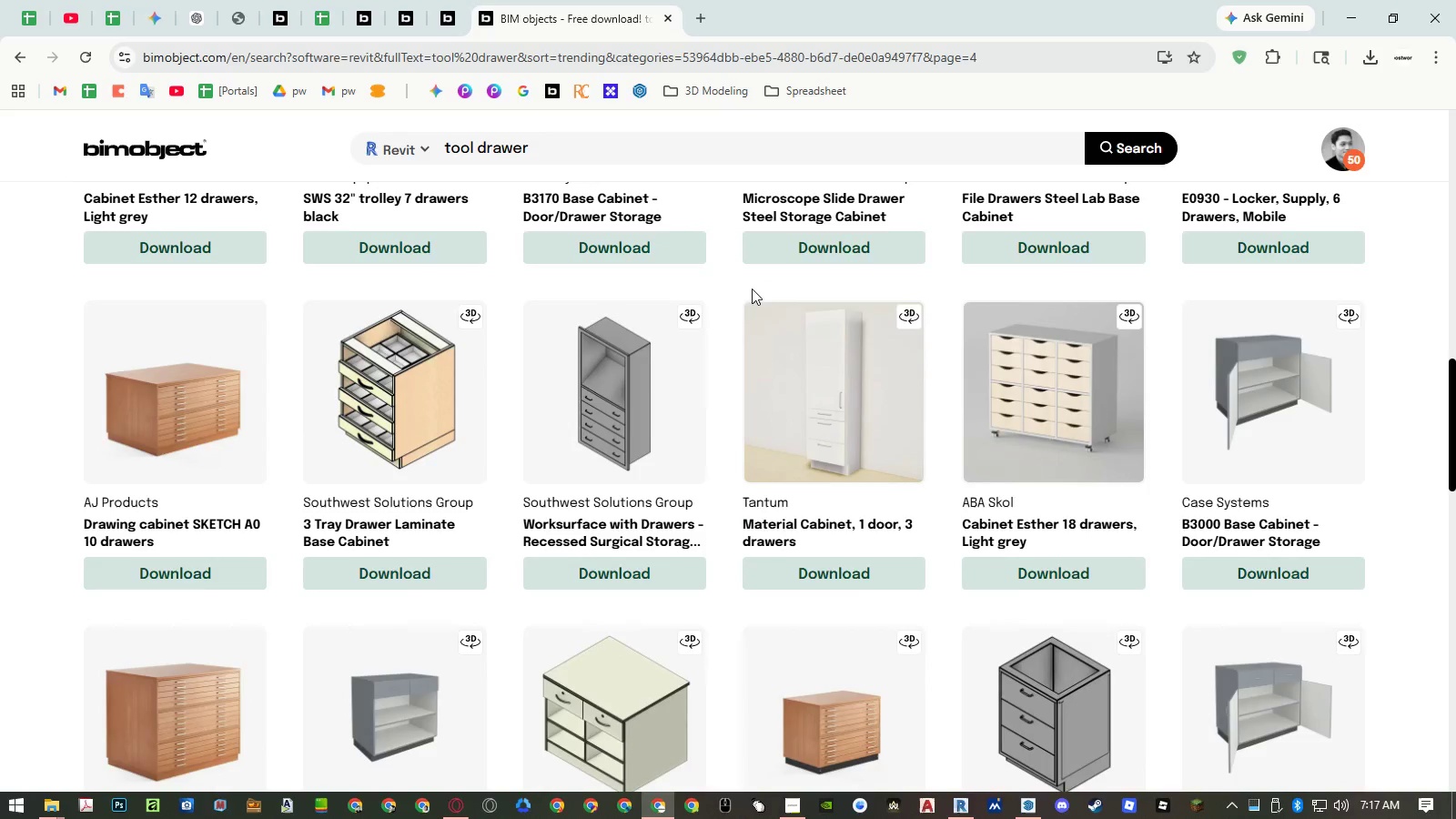 
scroll: coordinate [752, 288], scroll_direction: up, amount: 5.0
 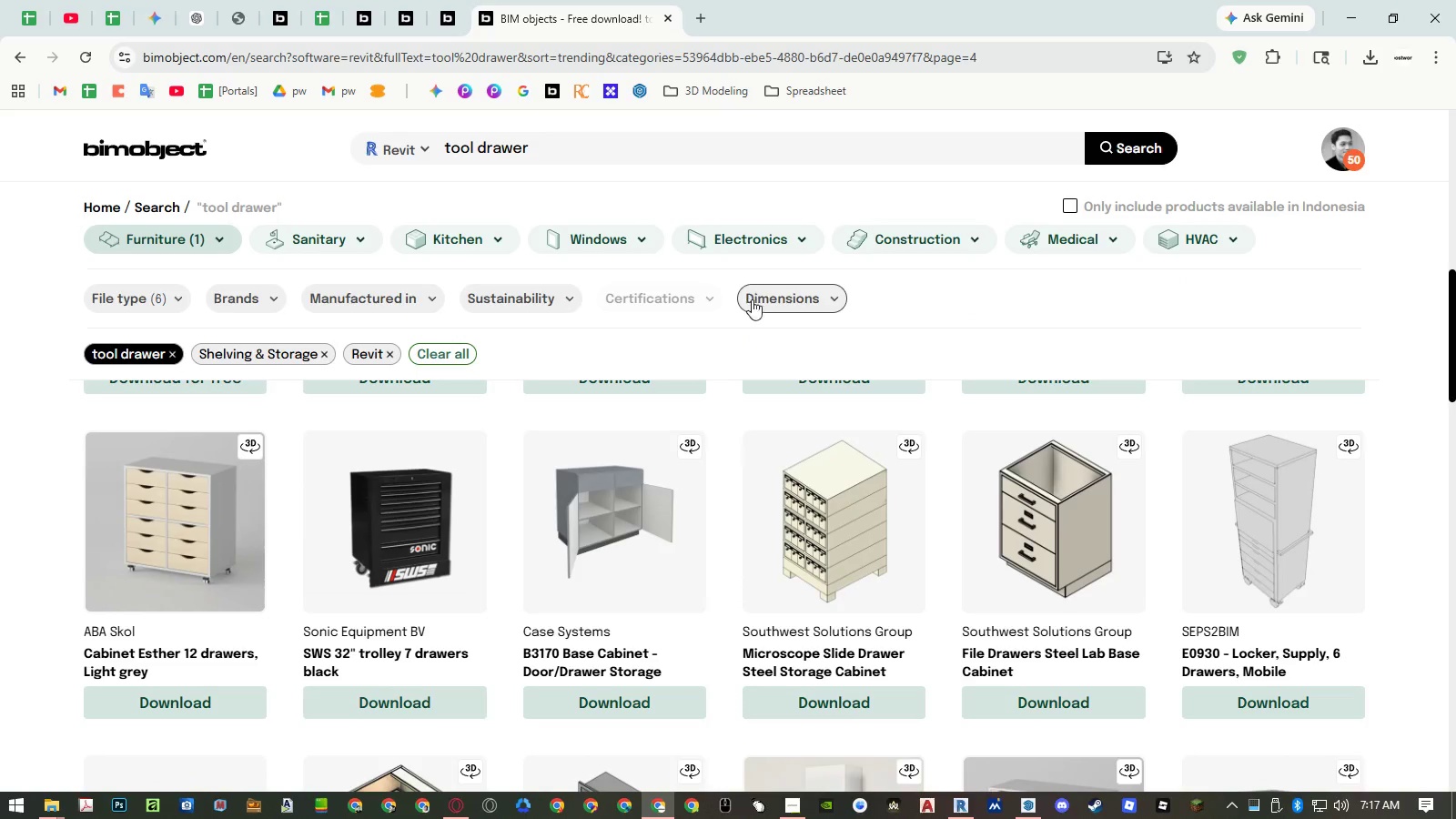 
scroll: coordinate [747, 332], scroll_direction: down, amount: 6.0
 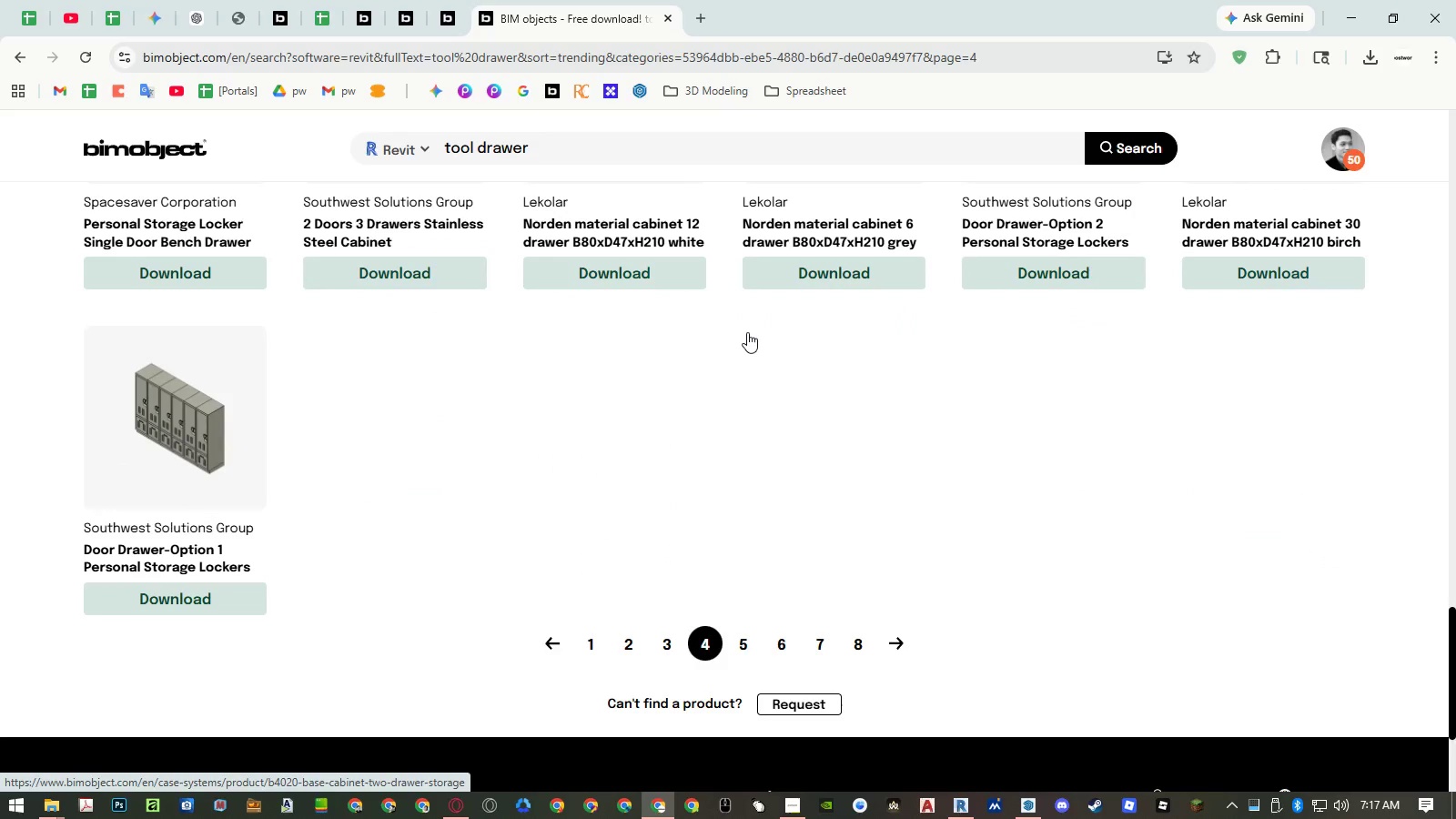 
left_click([755, 648])
 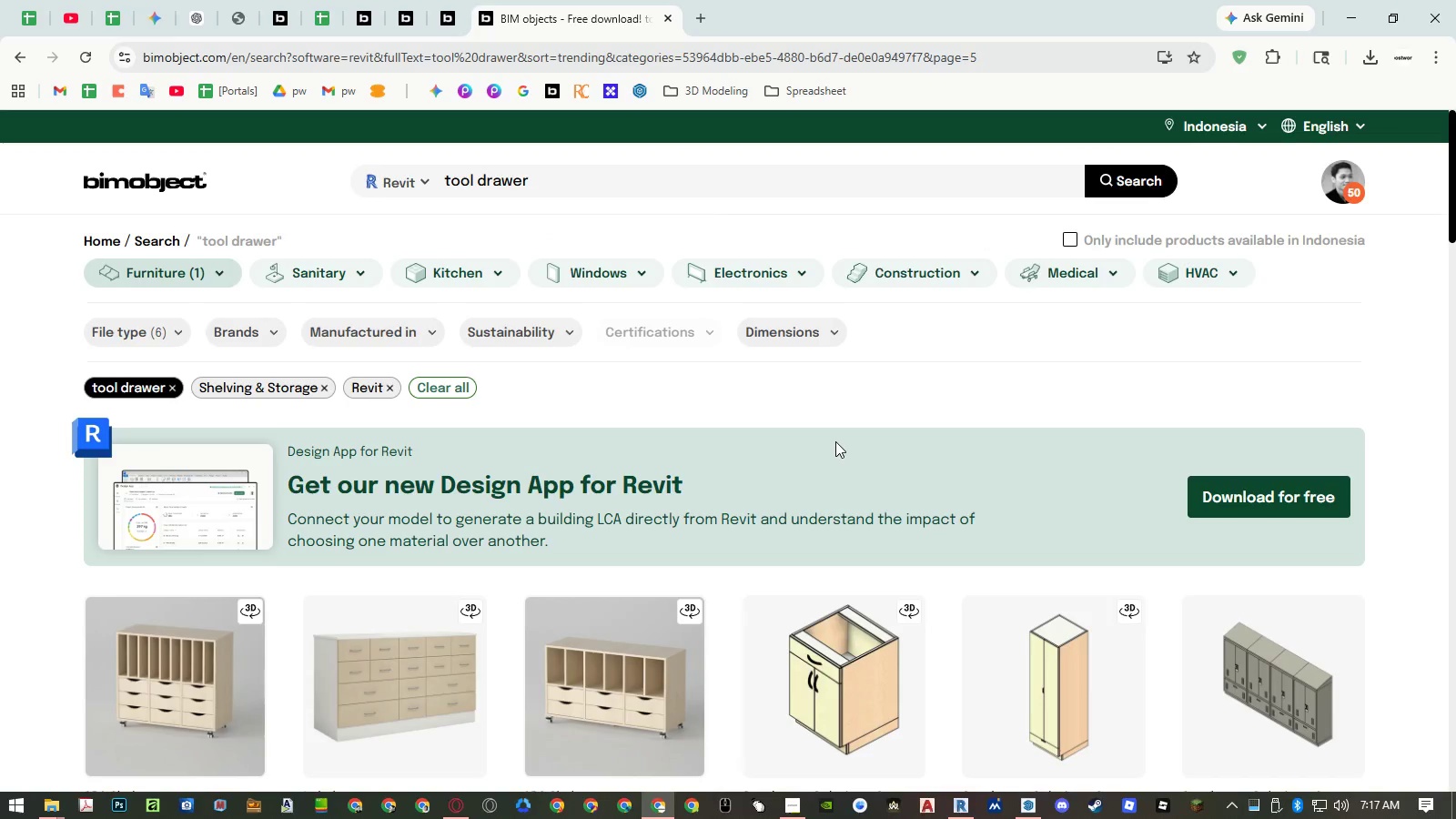 
scroll: coordinate [836, 439], scroll_direction: down, amount: 9.0
 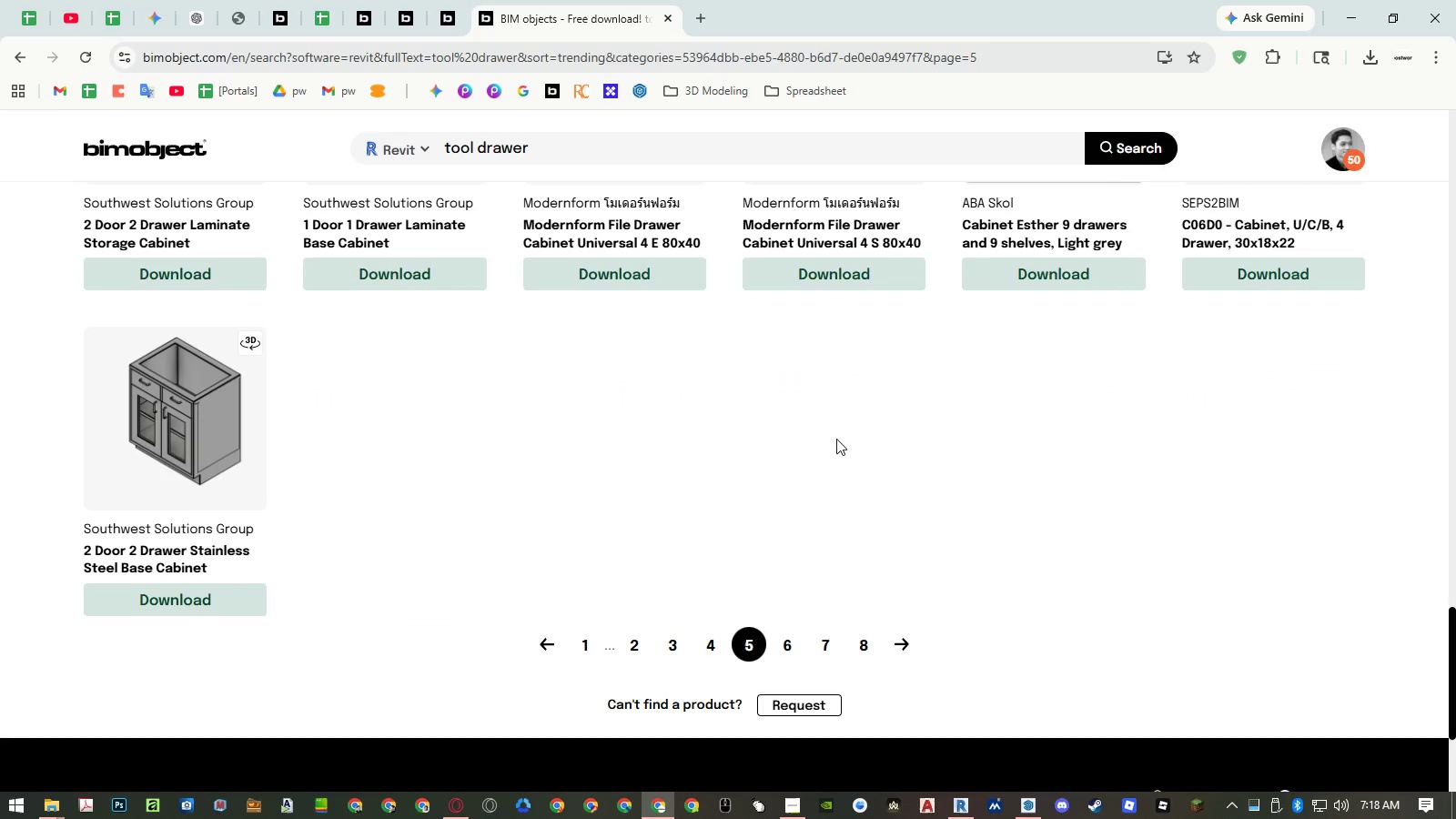 
left_click([774, 642])
 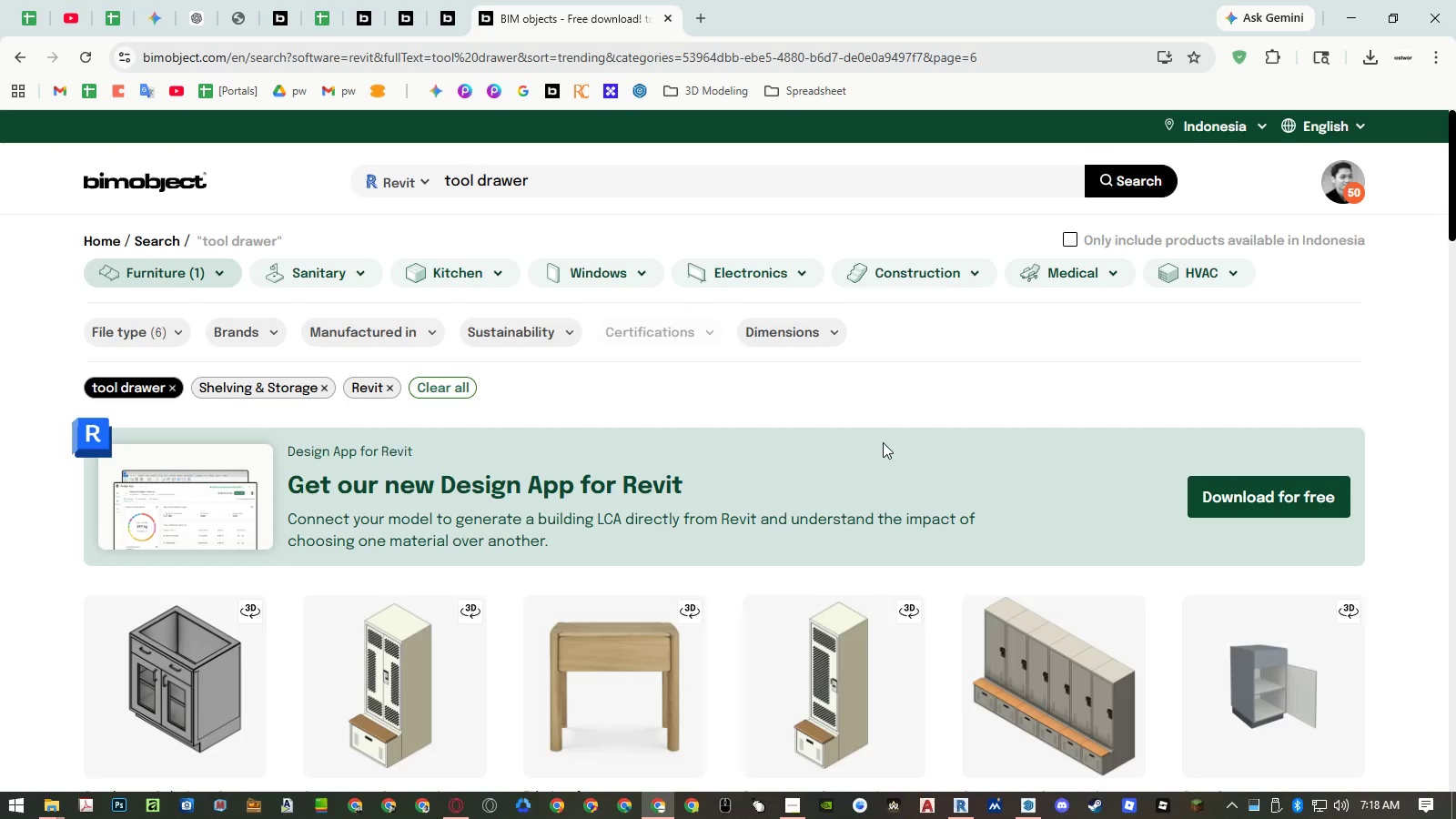 
scroll: coordinate [883, 442], scroll_direction: down, amount: 5.0
 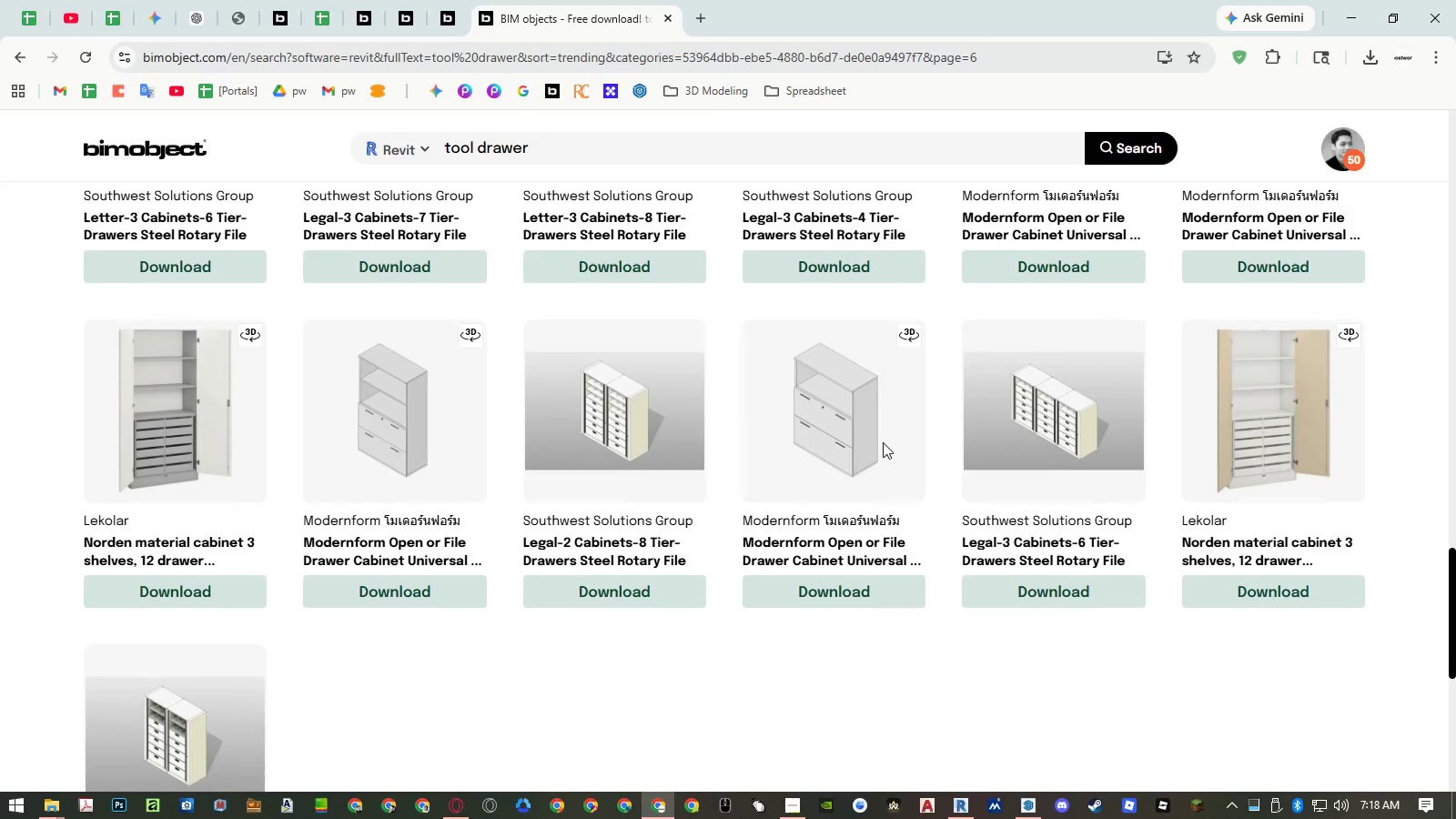 
left_click([828, 594])
 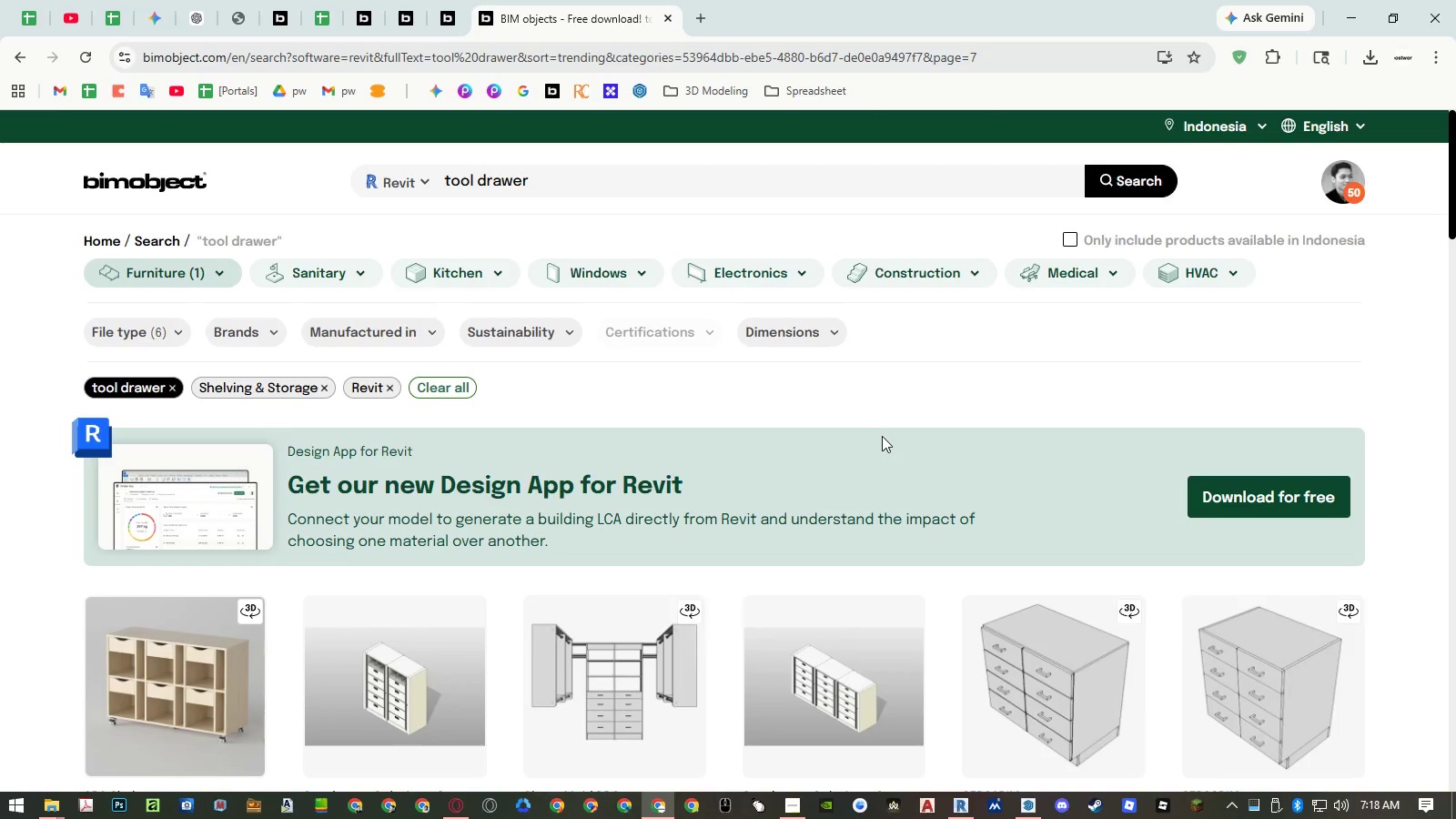 
scroll: coordinate [882, 434], scroll_direction: down, amount: 13.0
 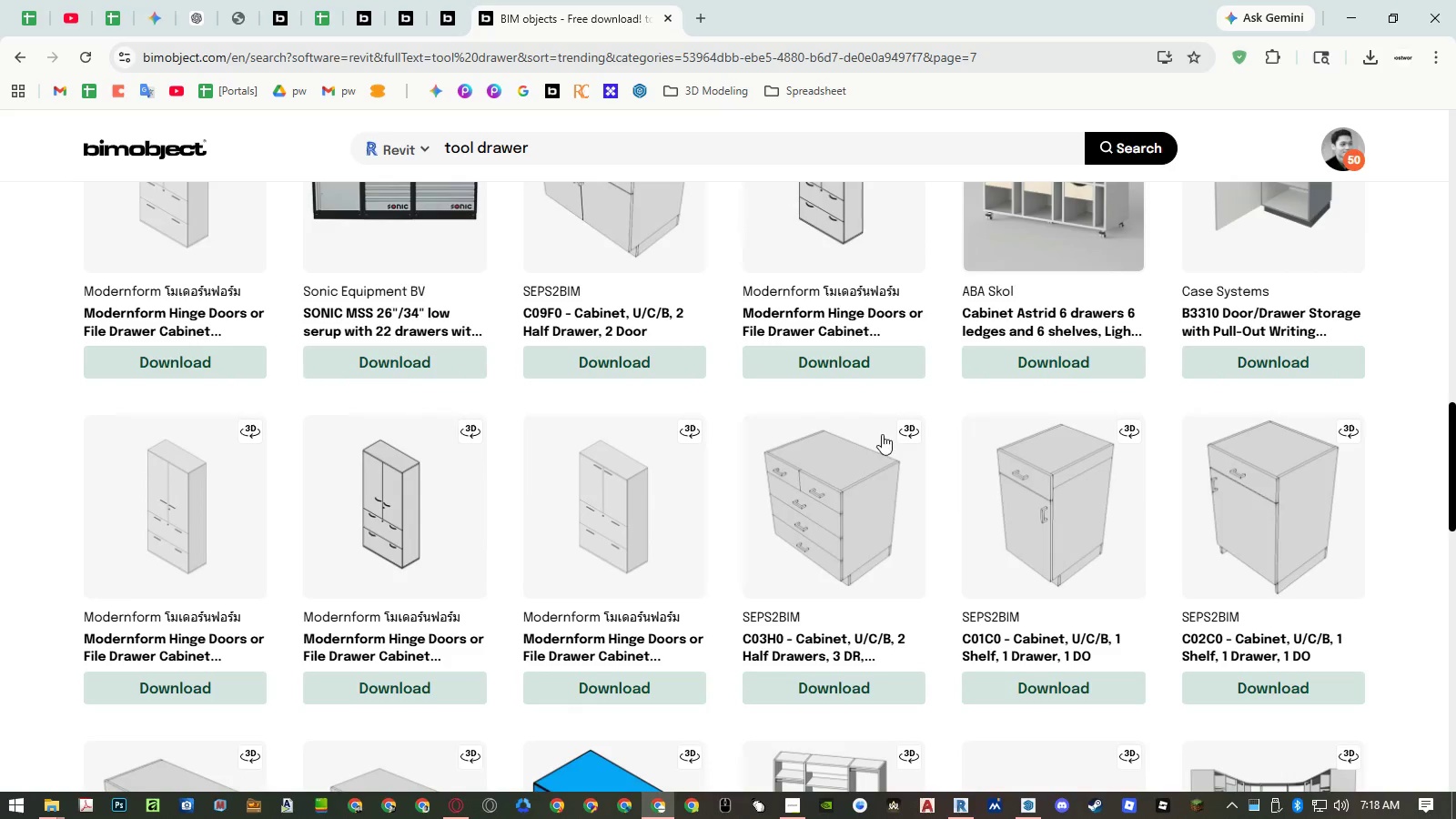 
scroll: coordinate [882, 434], scroll_direction: up, amount: 6.0
 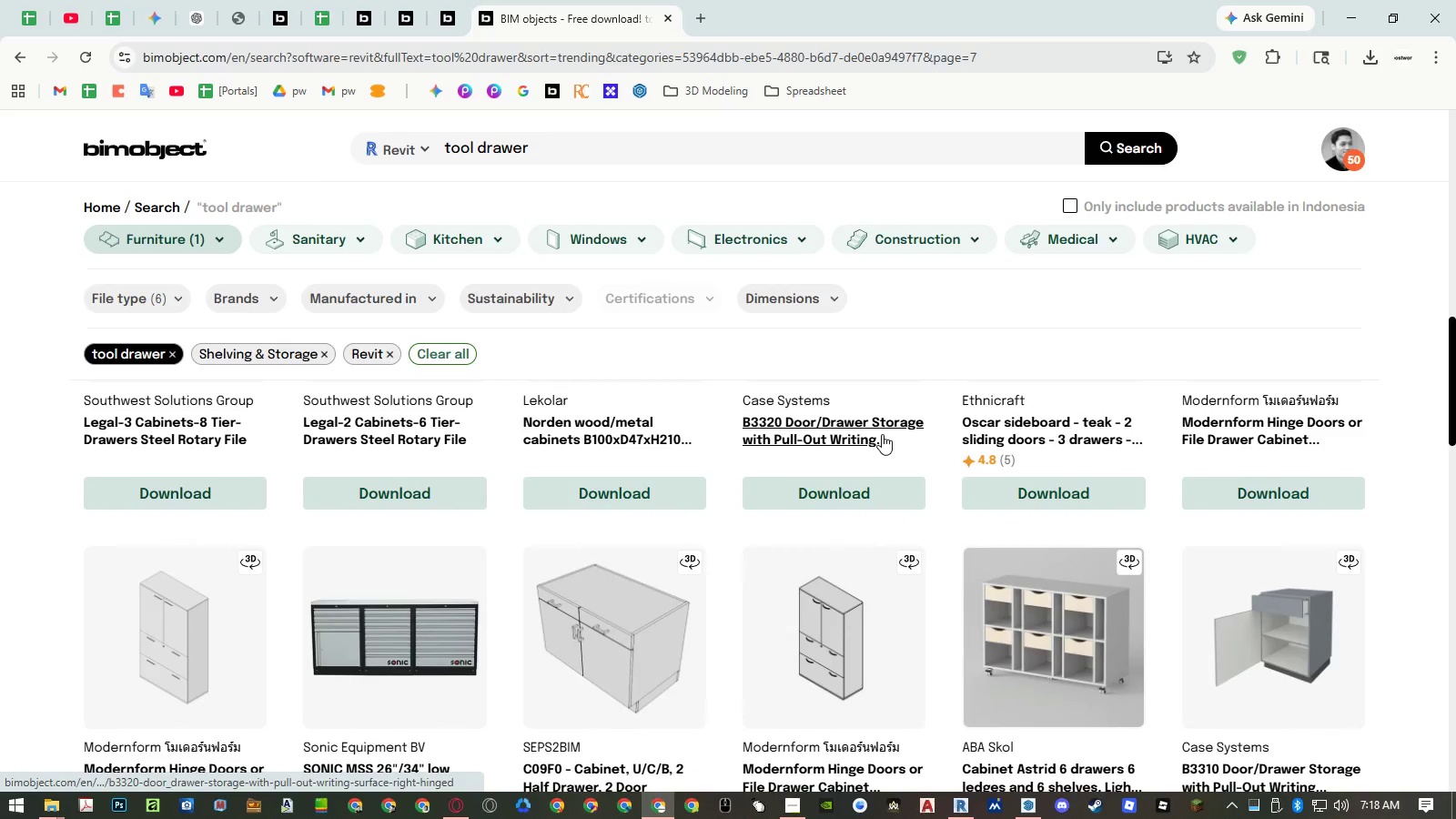 
scroll: coordinate [882, 434], scroll_direction: down, amount: 14.0
 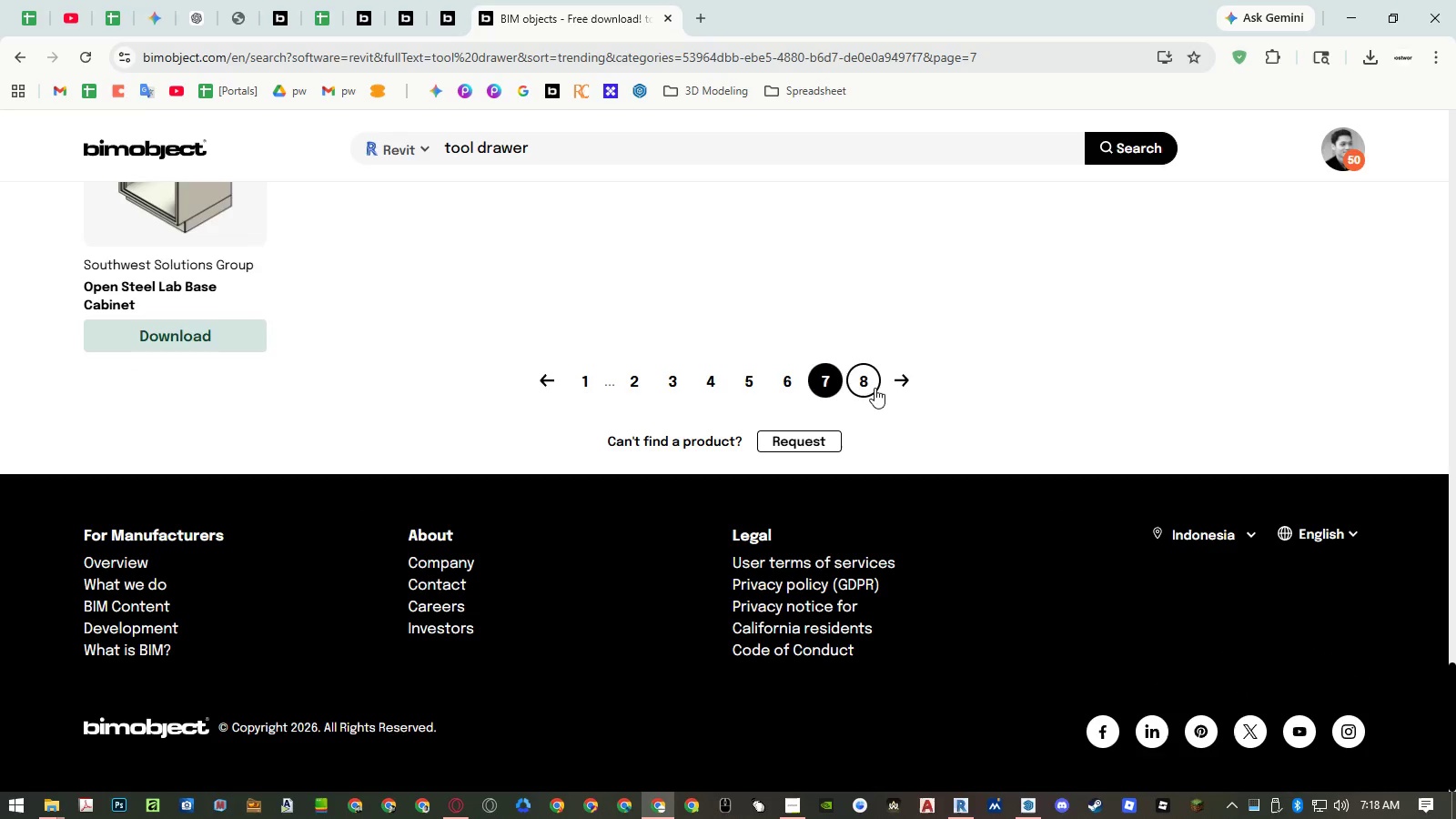 
left_click([875, 388])
 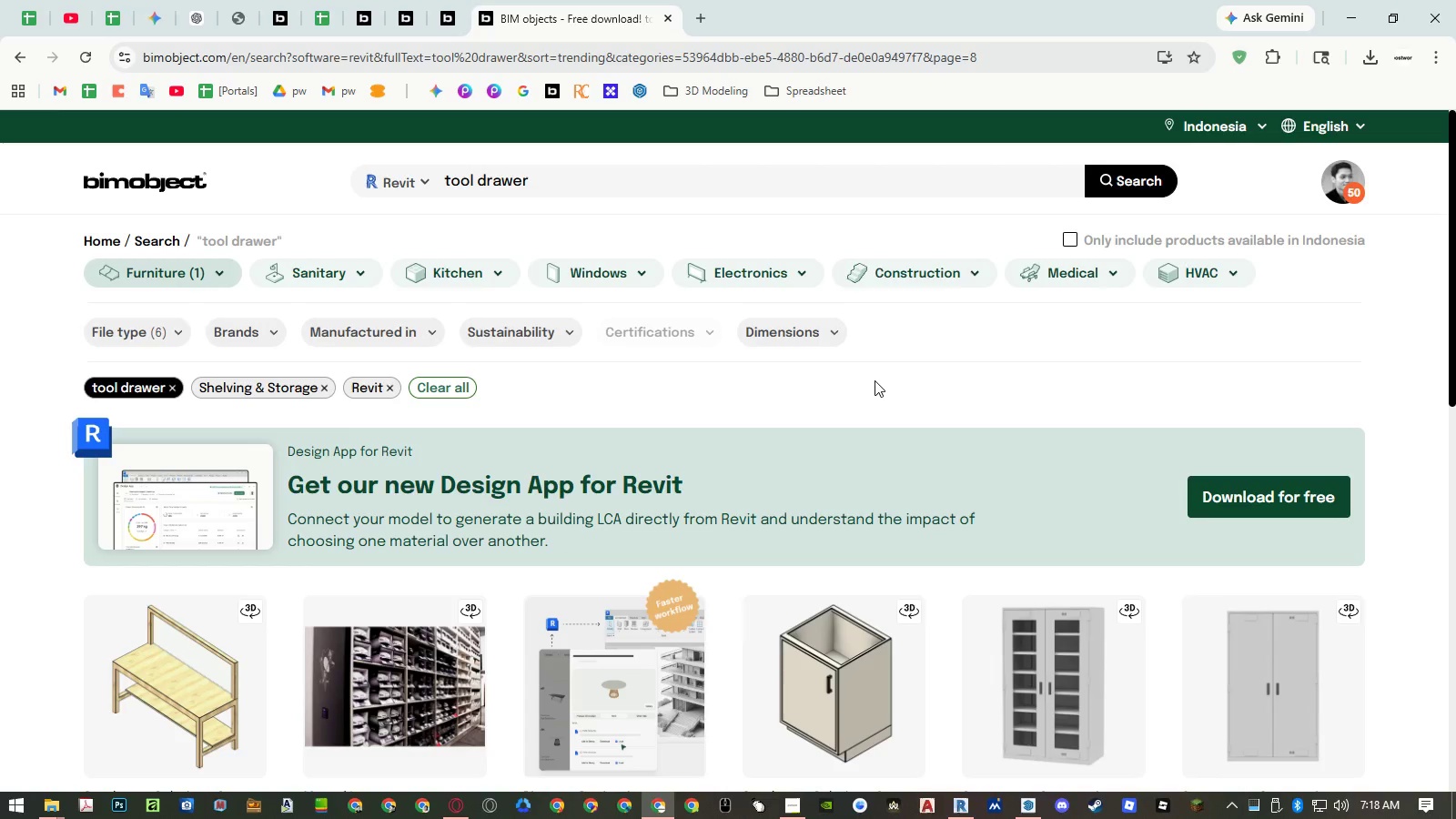 
scroll: coordinate [875, 380], scroll_direction: down, amount: 7.0
 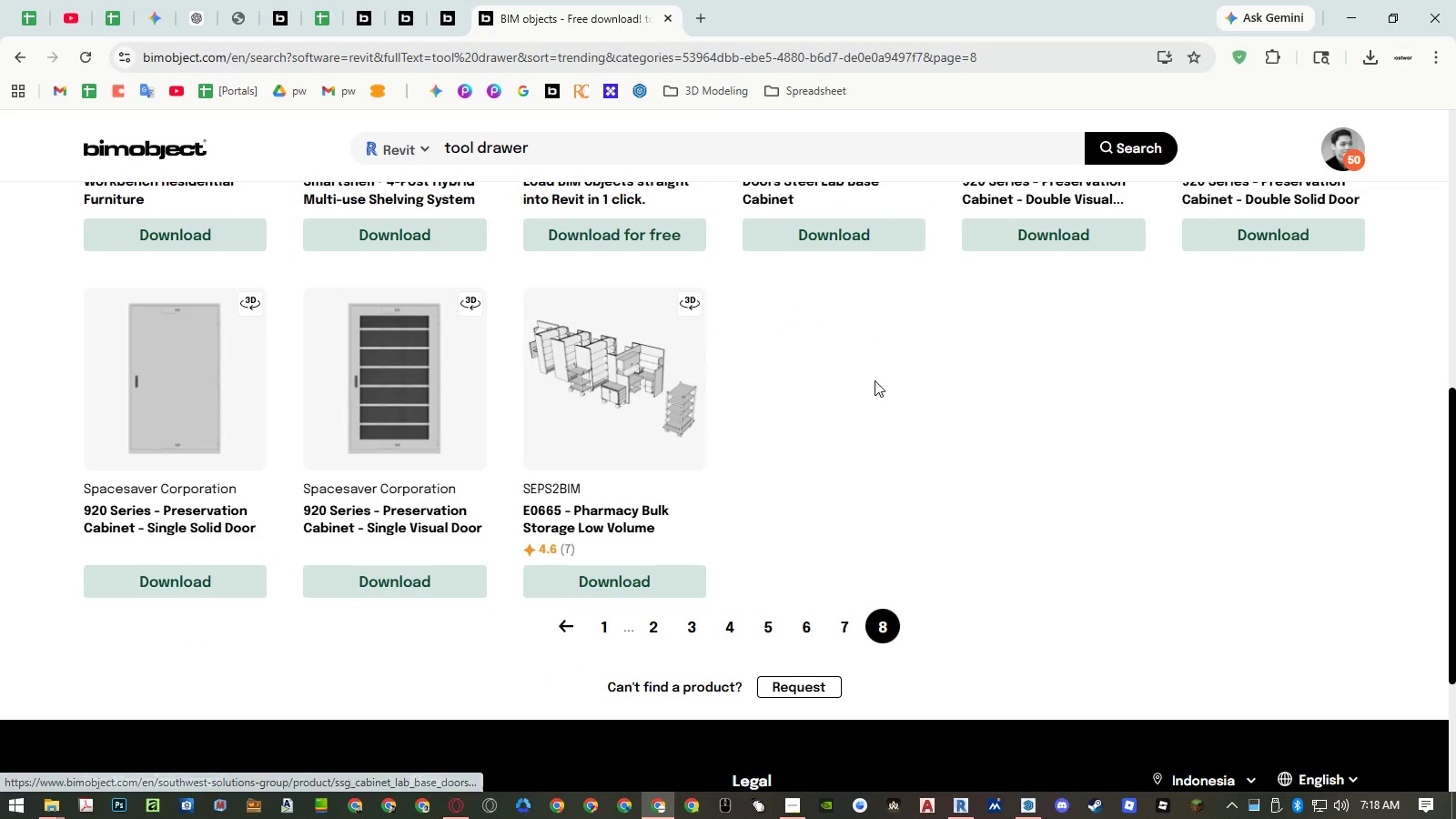 
scroll: coordinate [875, 380], scroll_direction: up, amount: 6.0
 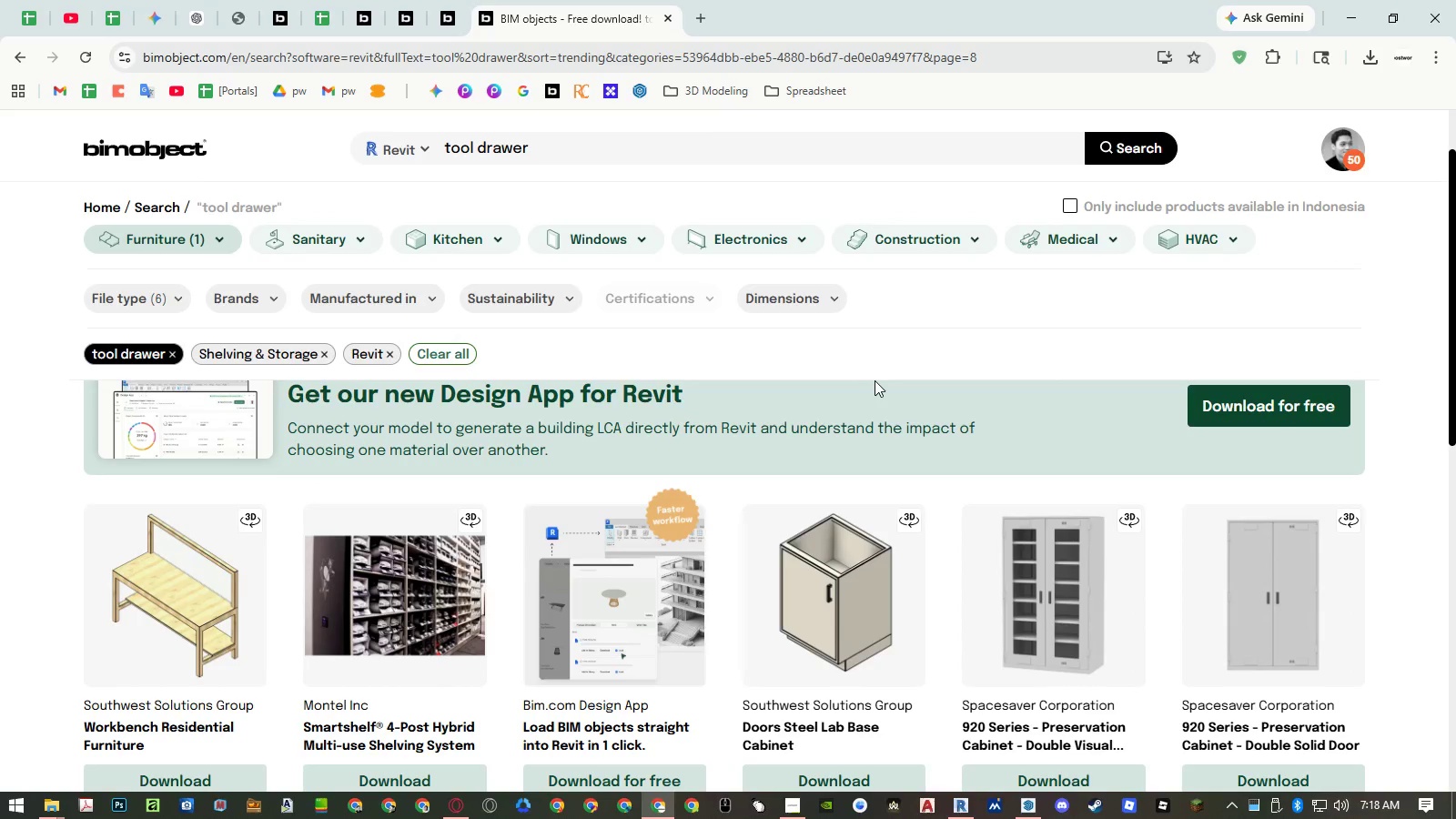 
scroll: coordinate [875, 380], scroll_direction: down, amount: 4.0
 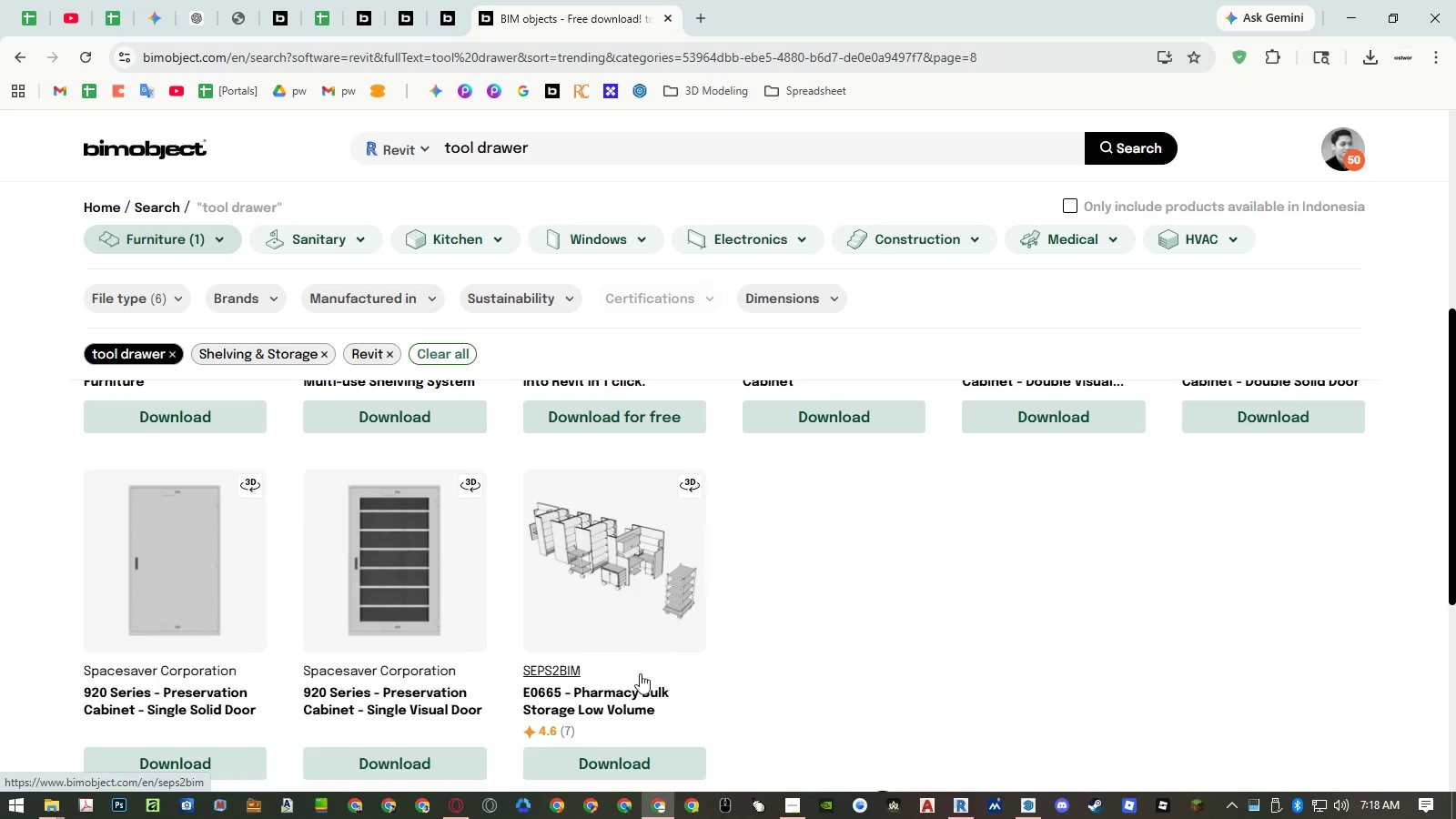 
middle_click([632, 690])
 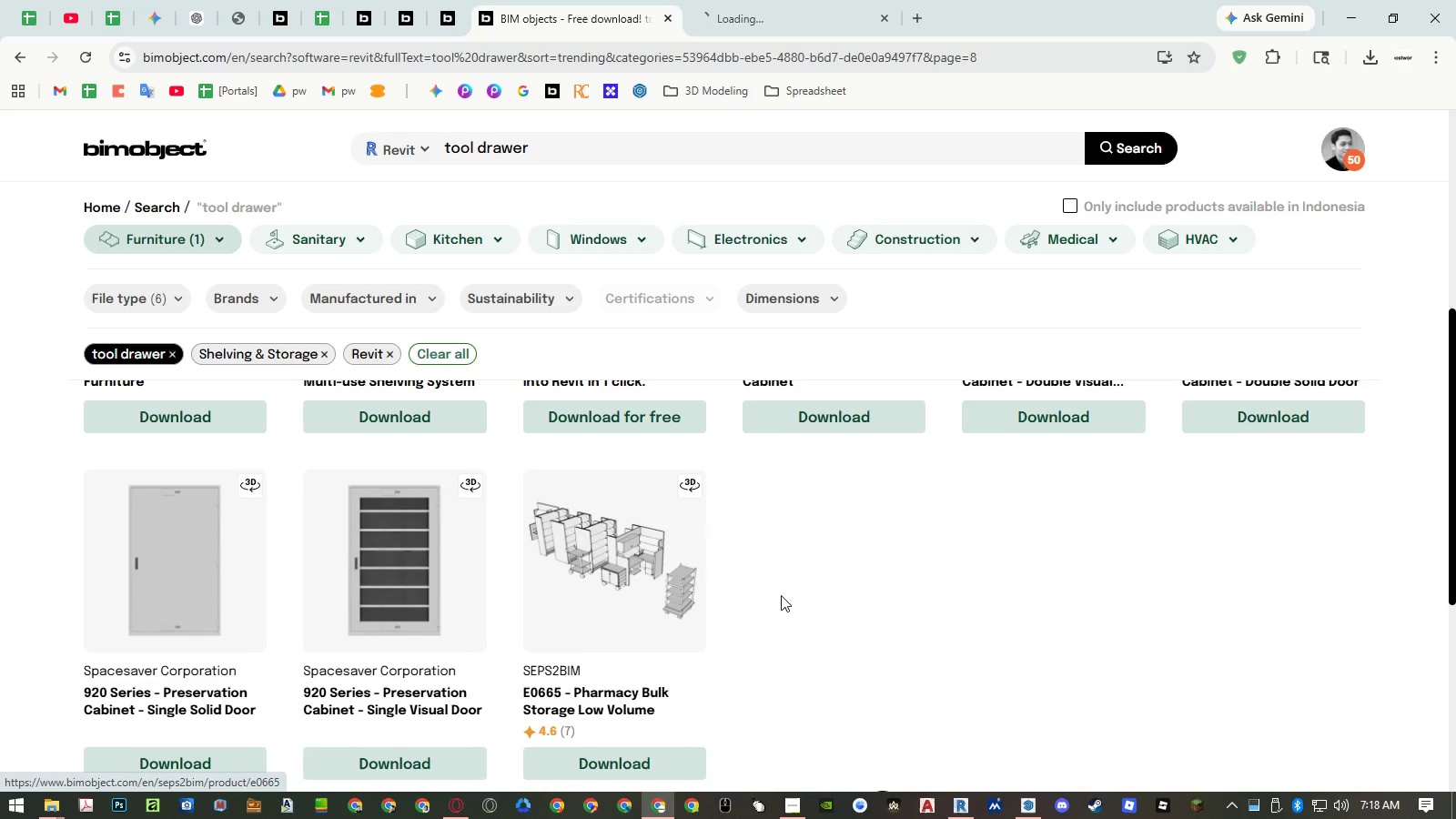 
scroll: coordinate [808, 563], scroll_direction: up, amount: 6.0
 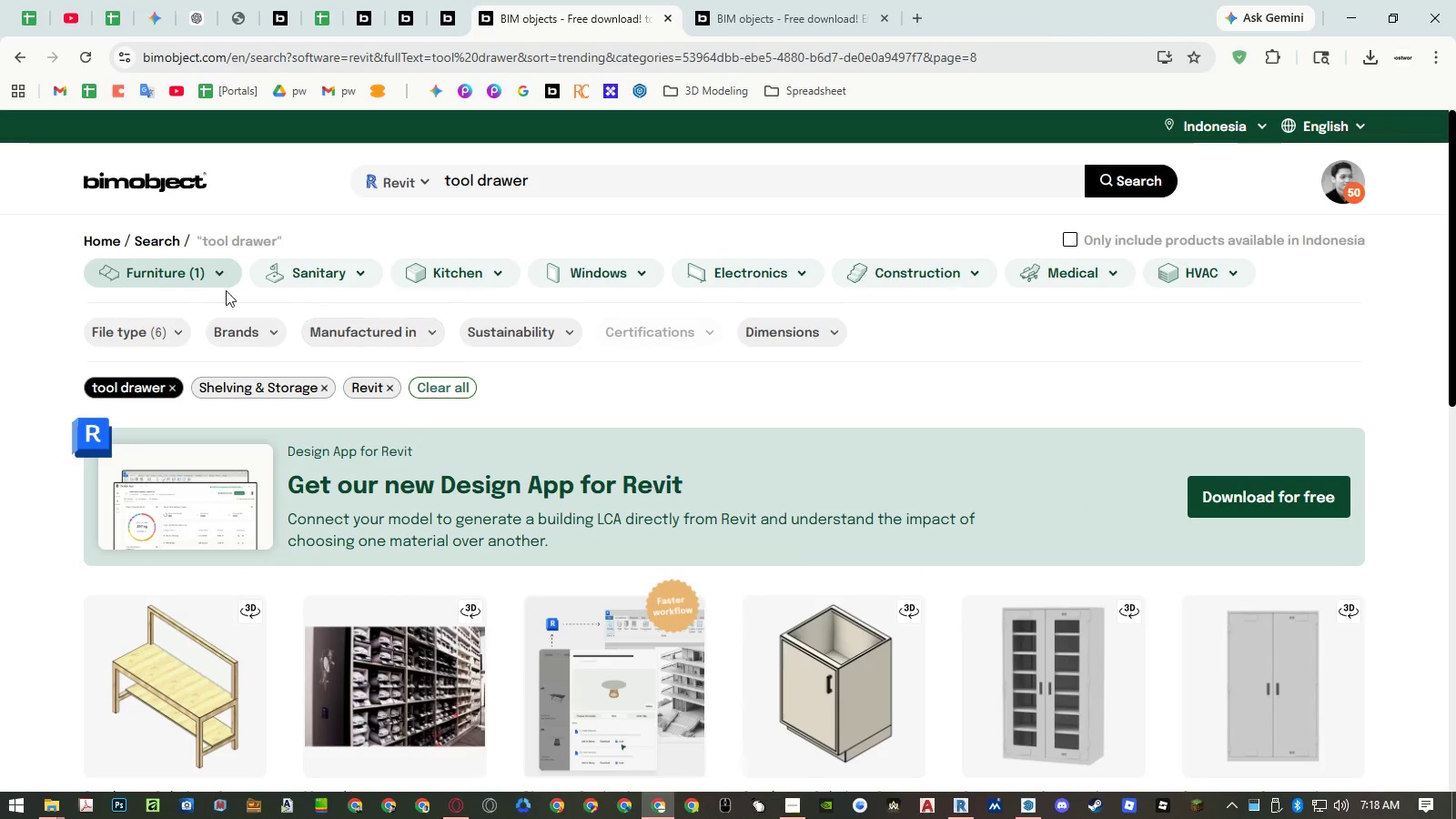 
left_click([215, 275])
 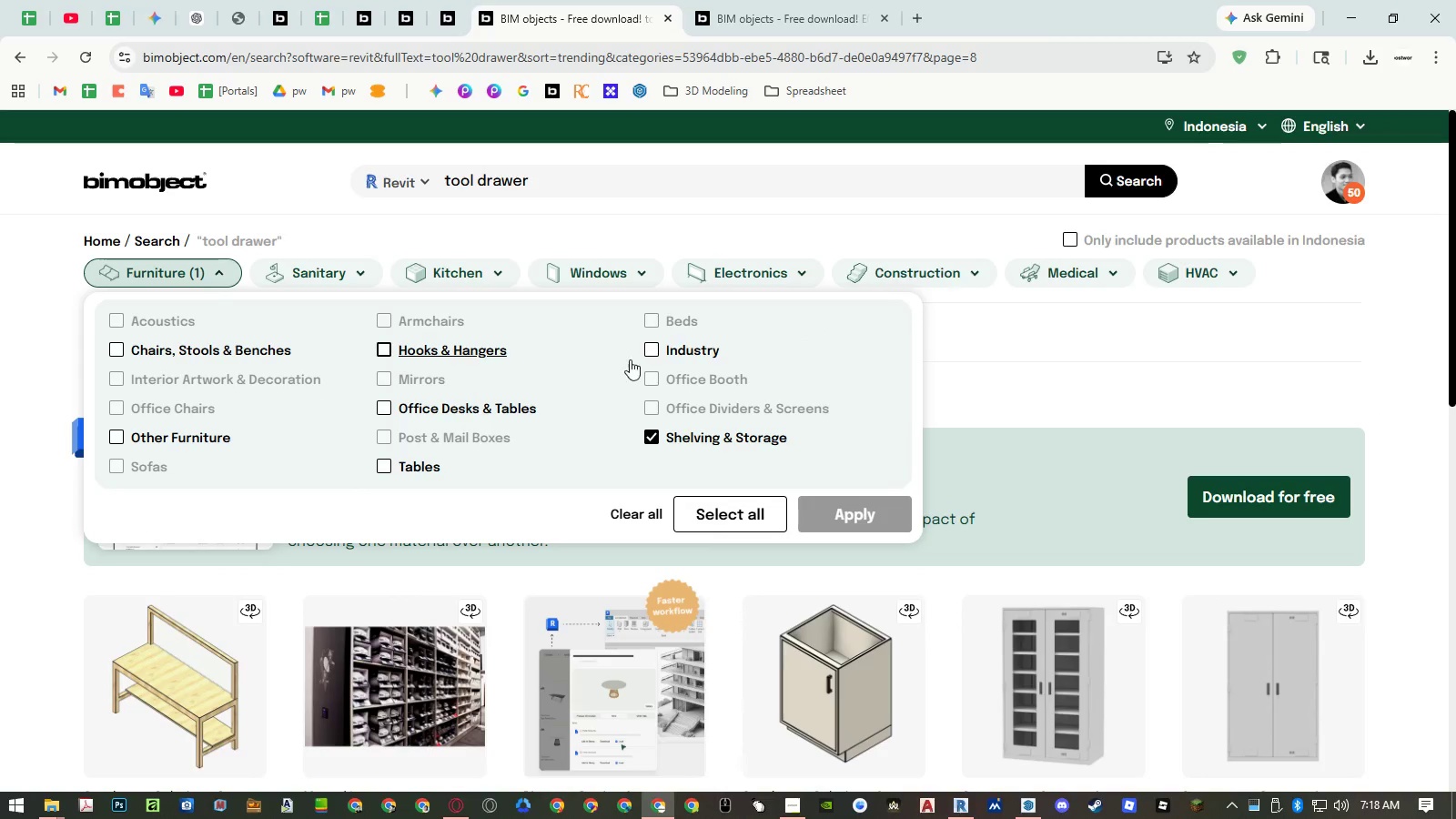 
left_click([650, 349])
 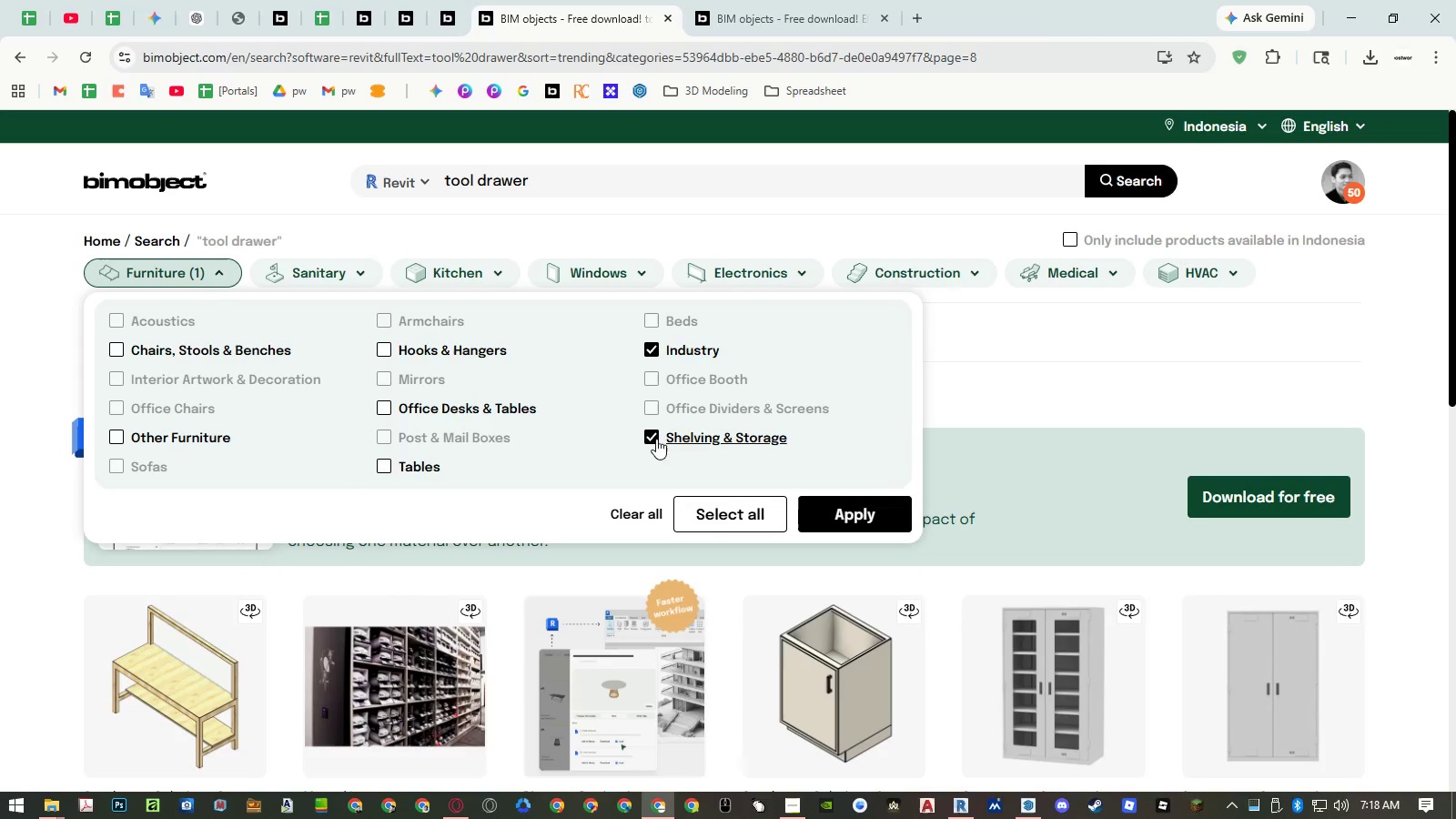 
left_click([648, 438])
 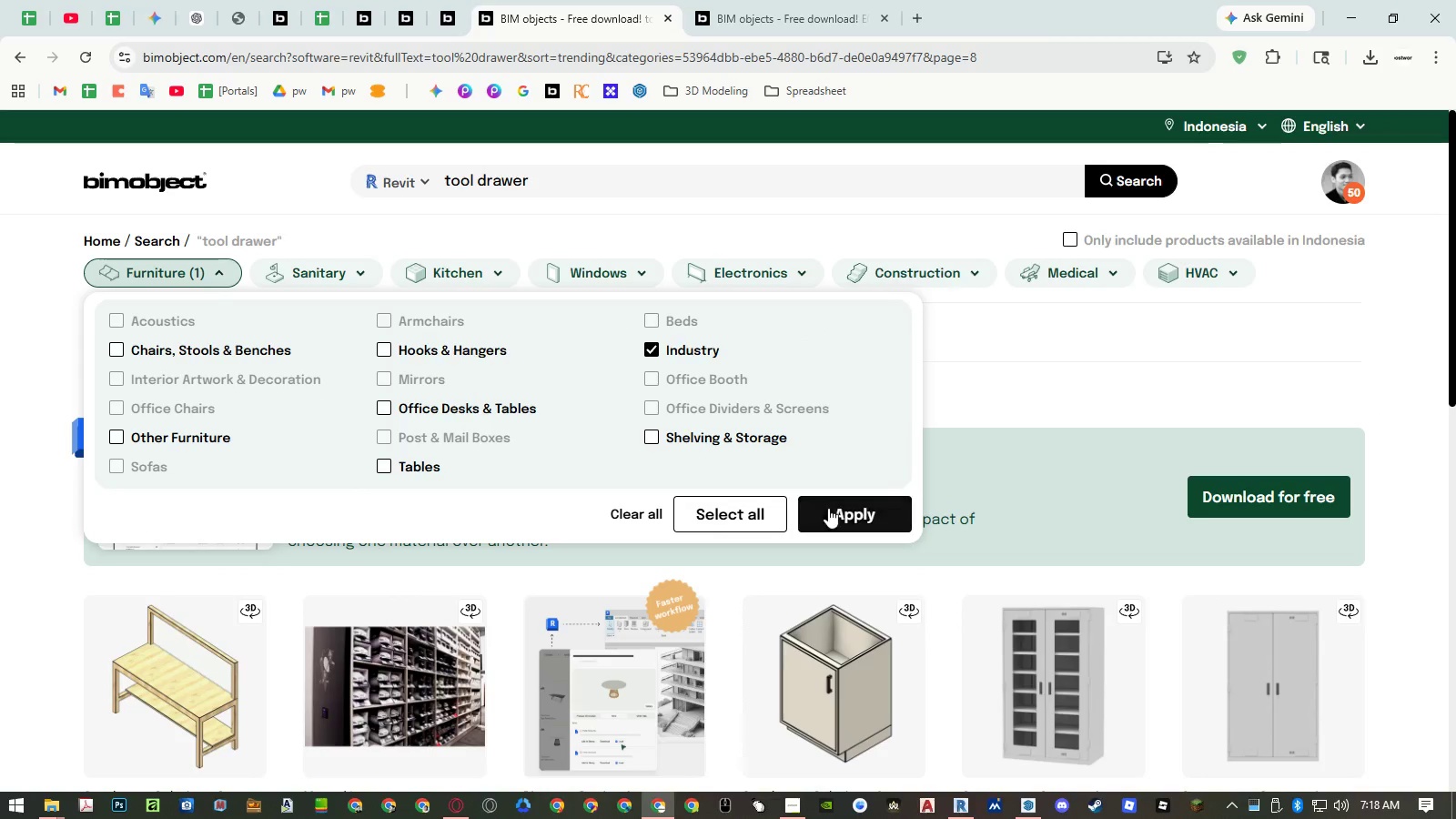 
left_click([847, 513])
 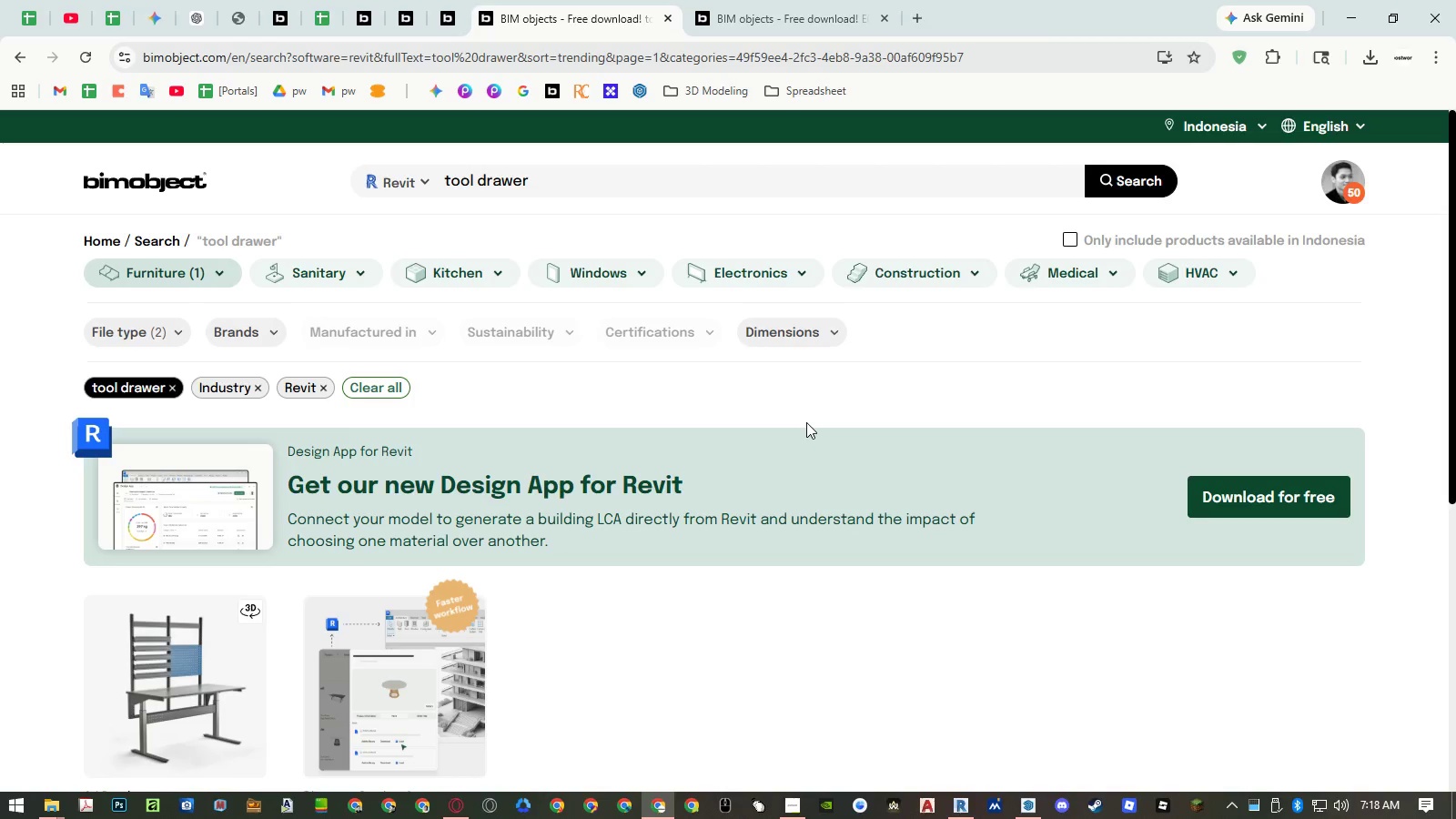 
scroll: coordinate [806, 422], scroll_direction: down, amount: 2.0
 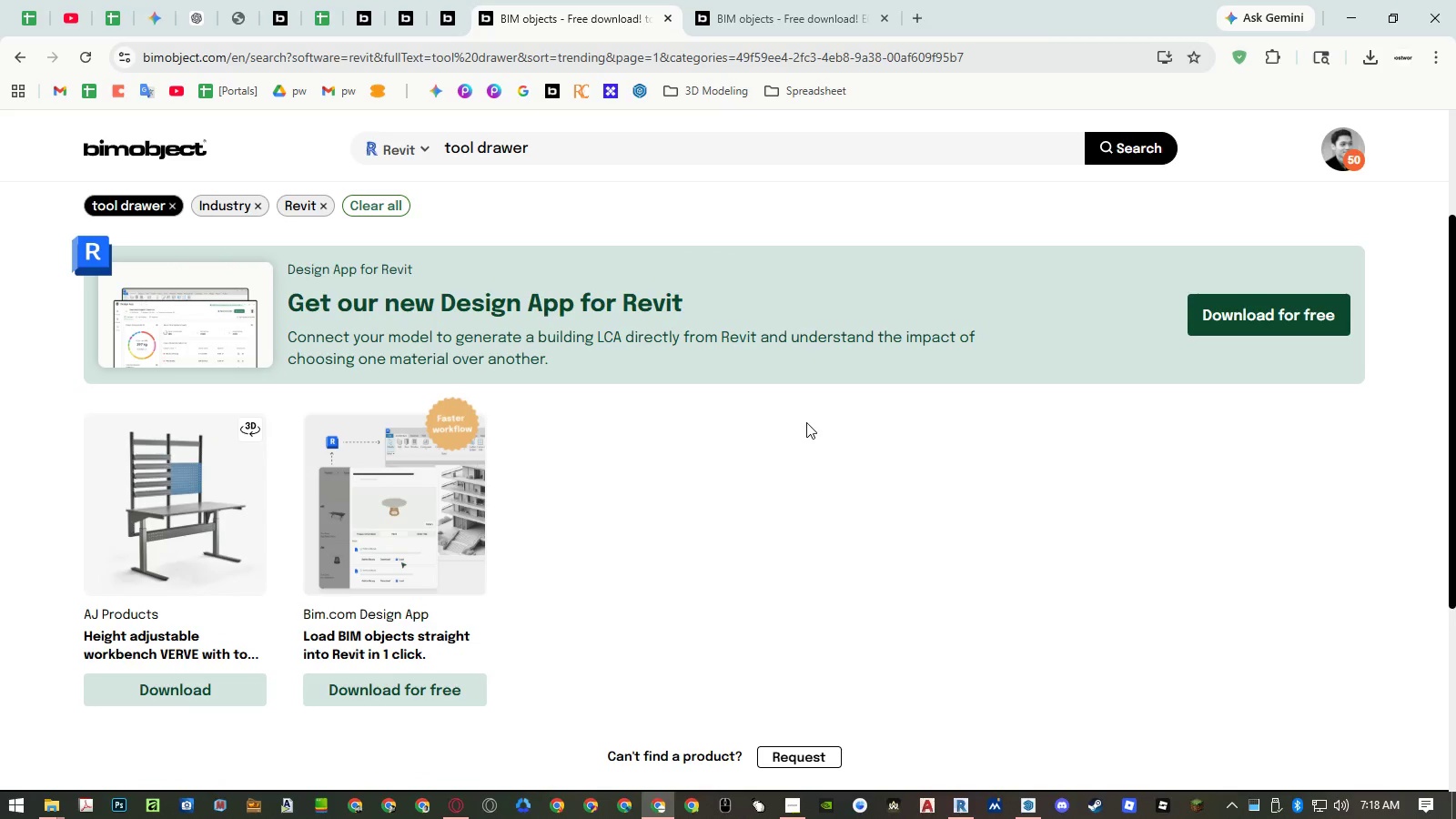 
scroll: coordinate [806, 422], scroll_direction: up, amount: 3.0
 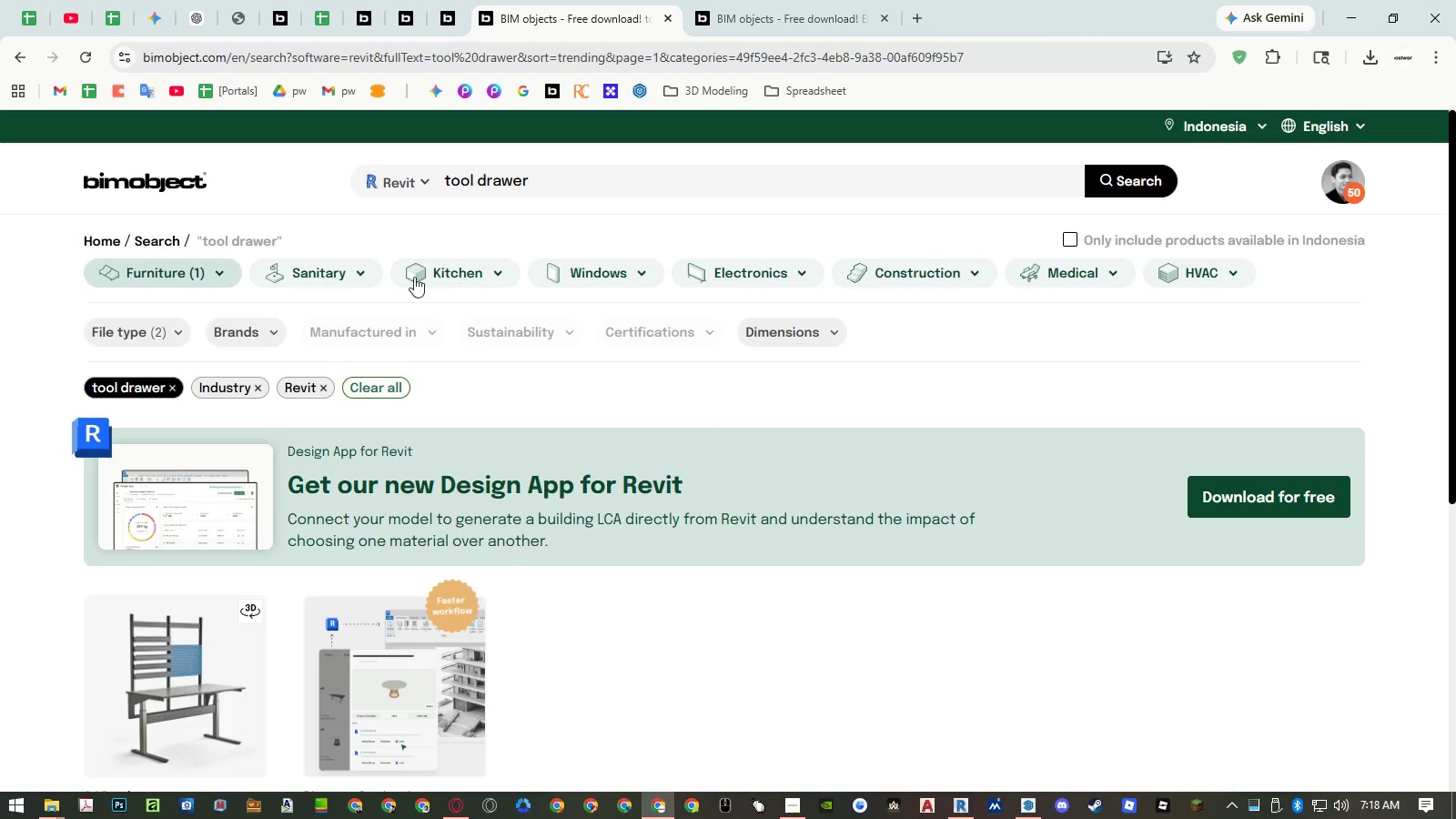 
left_click([176, 273])
 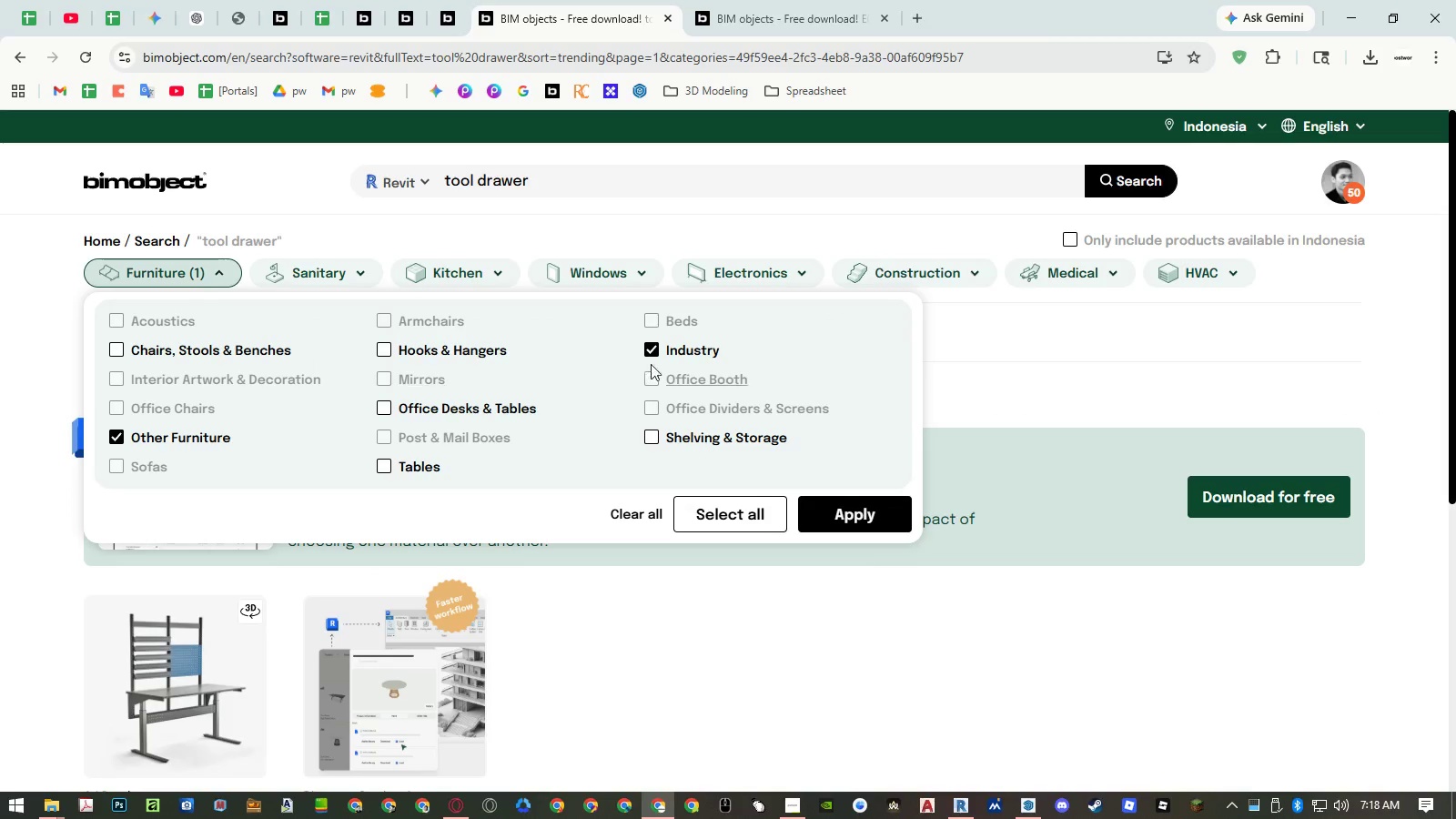 
left_click([654, 349])
 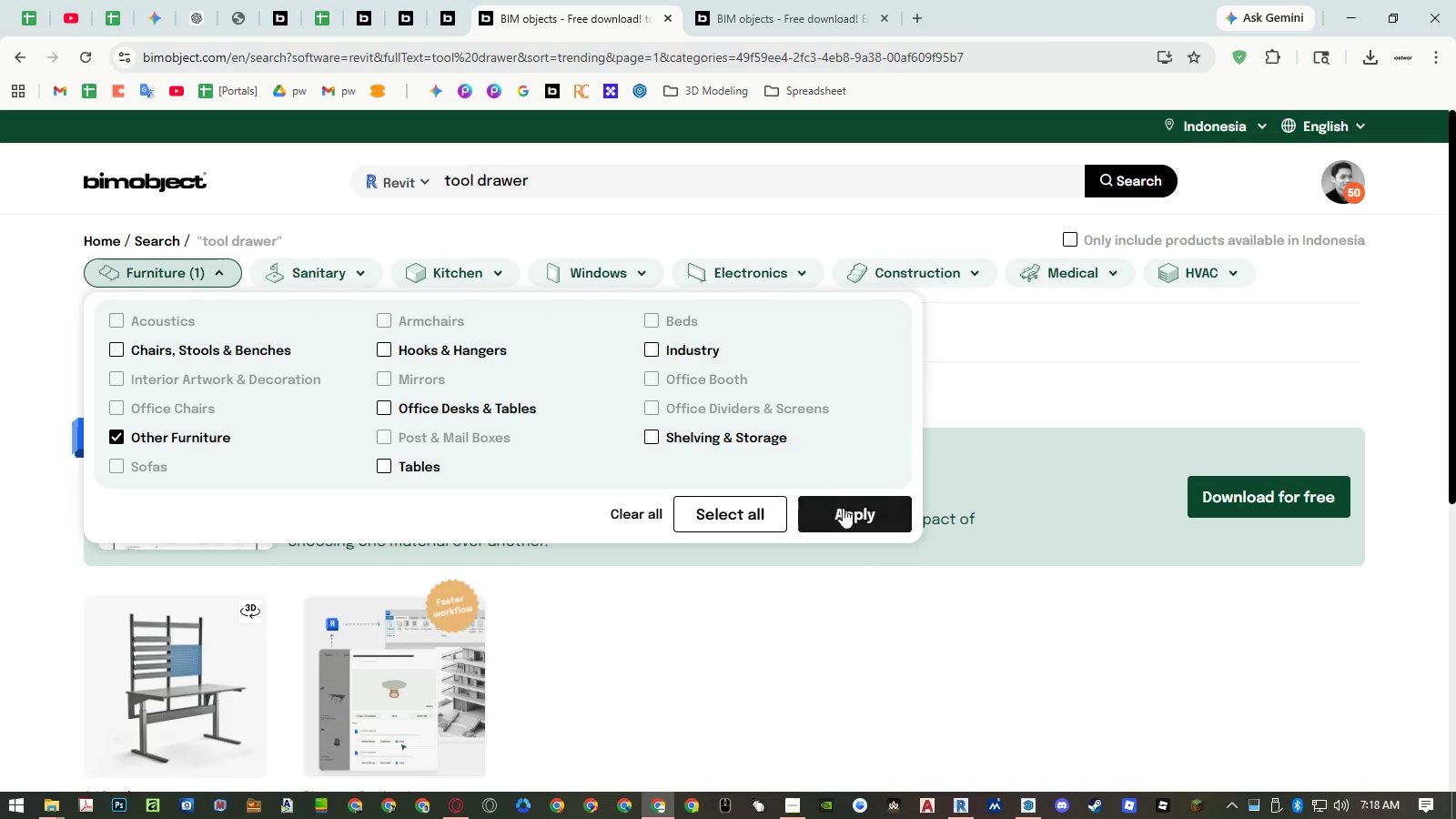 
left_click([846, 512])
 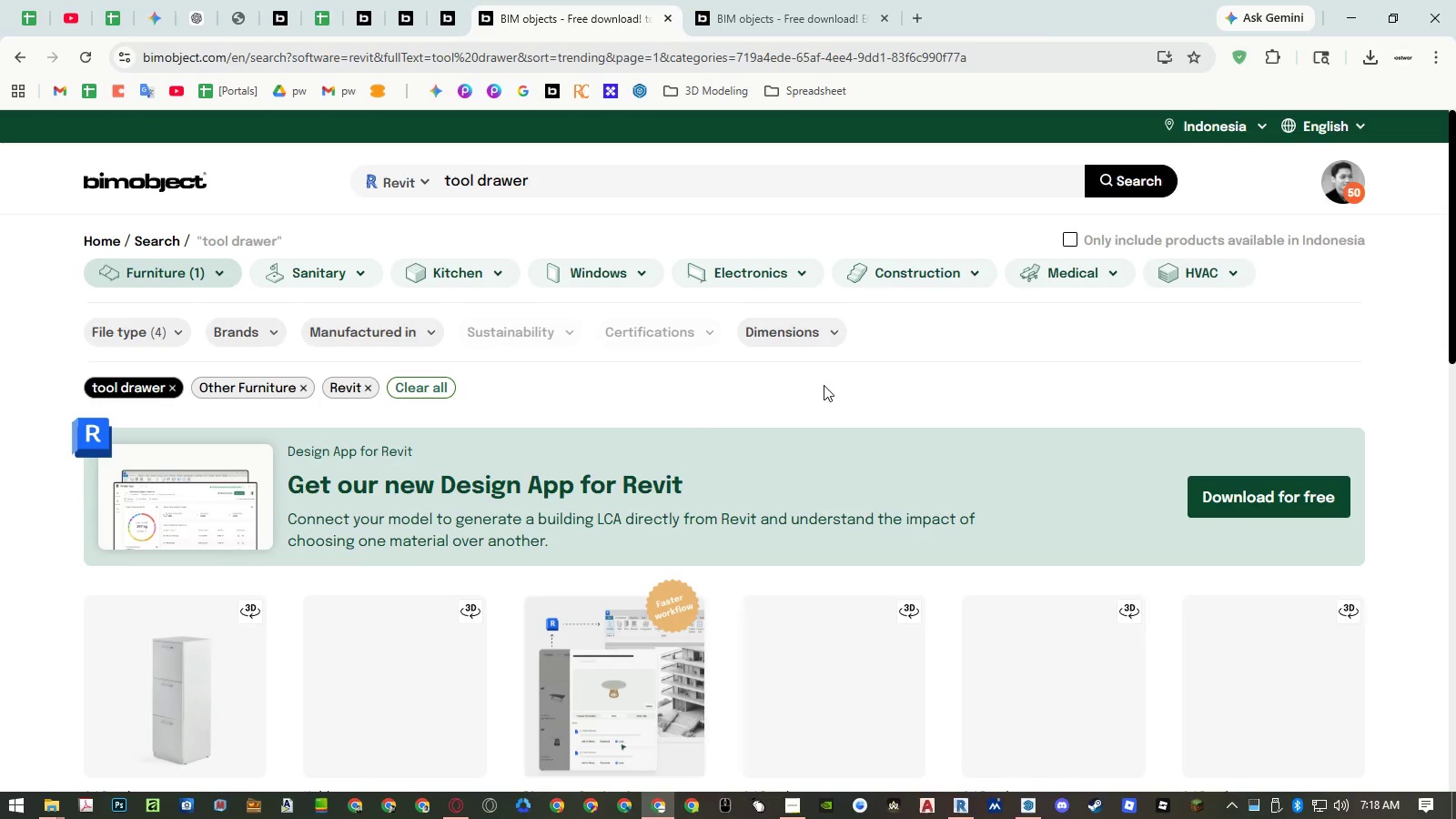 
scroll: coordinate [822, 379], scroll_direction: down, amount: 9.0
 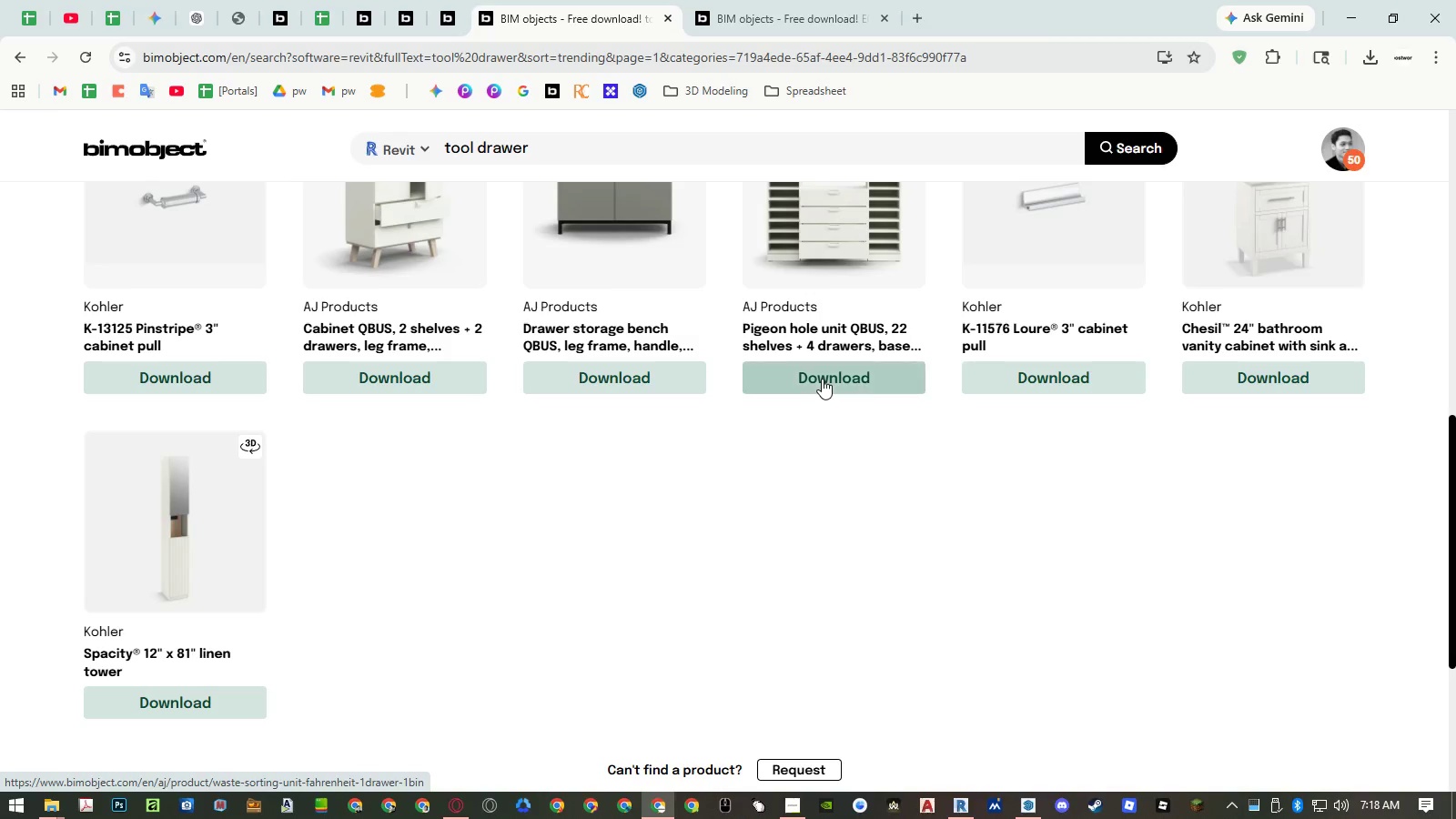 
scroll: coordinate [816, 360], scroll_direction: up, amount: 3.0
 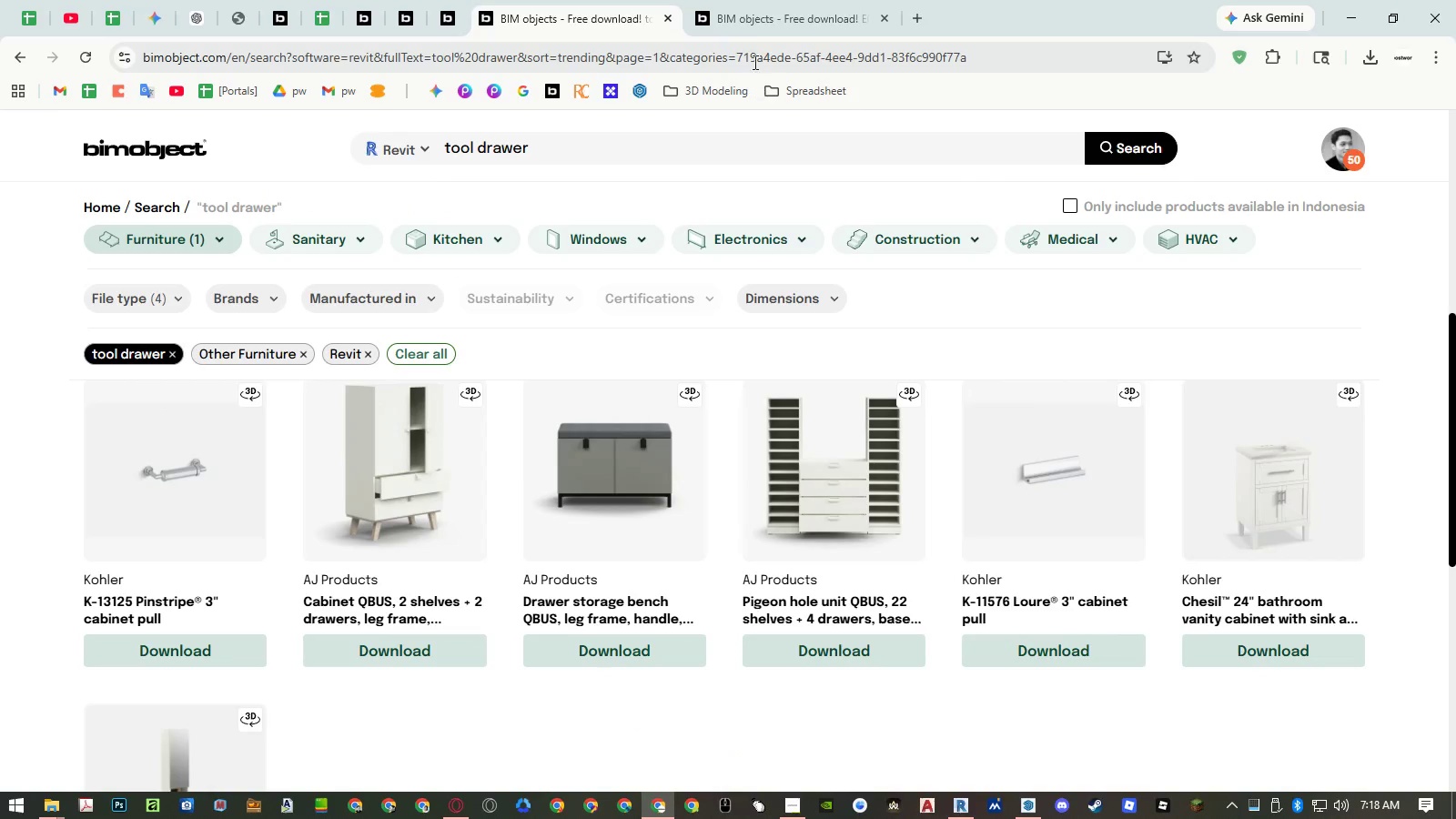 
left_click([747, 22])
 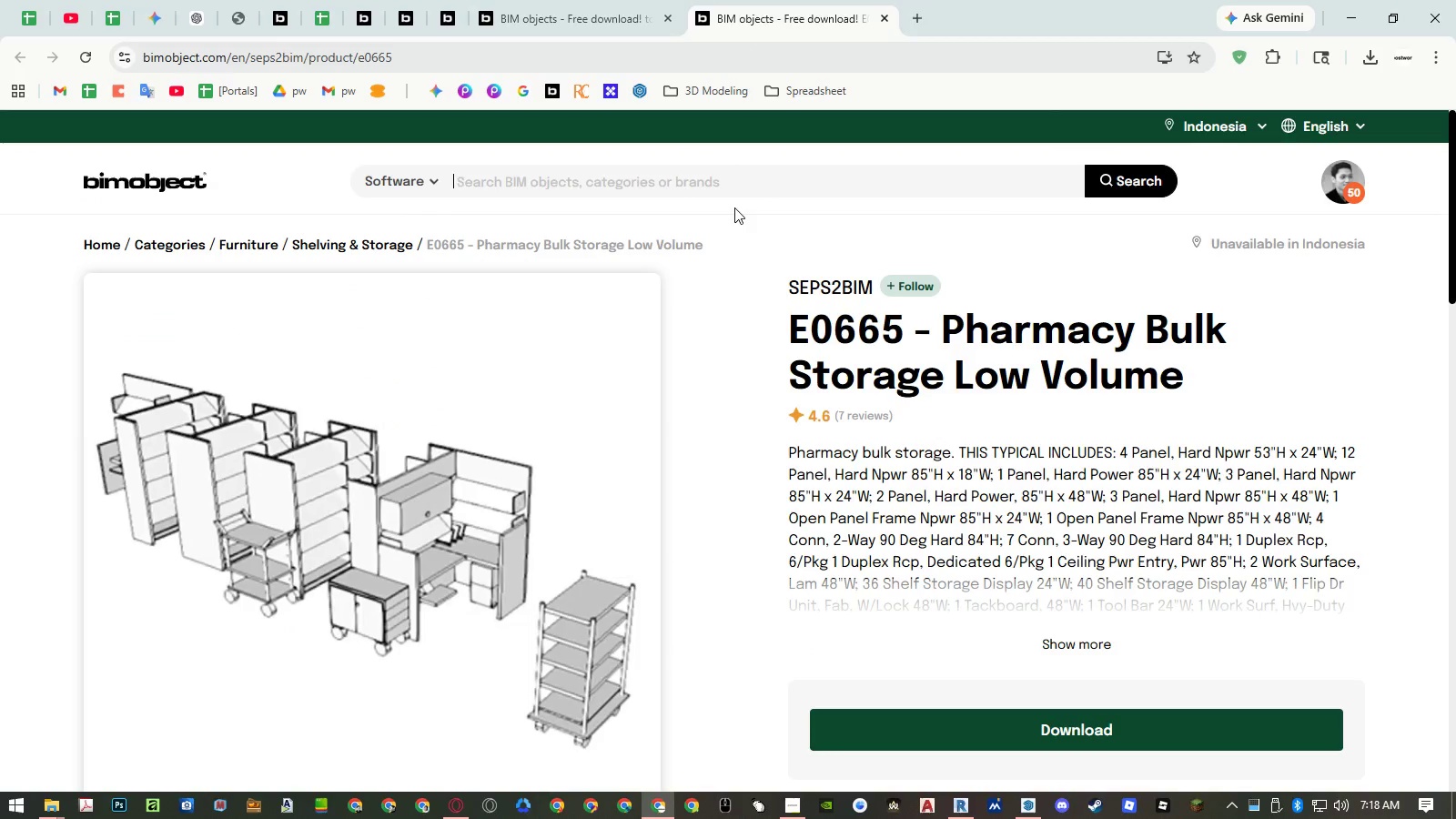 
scroll: coordinate [734, 207], scroll_direction: down, amount: 2.0
 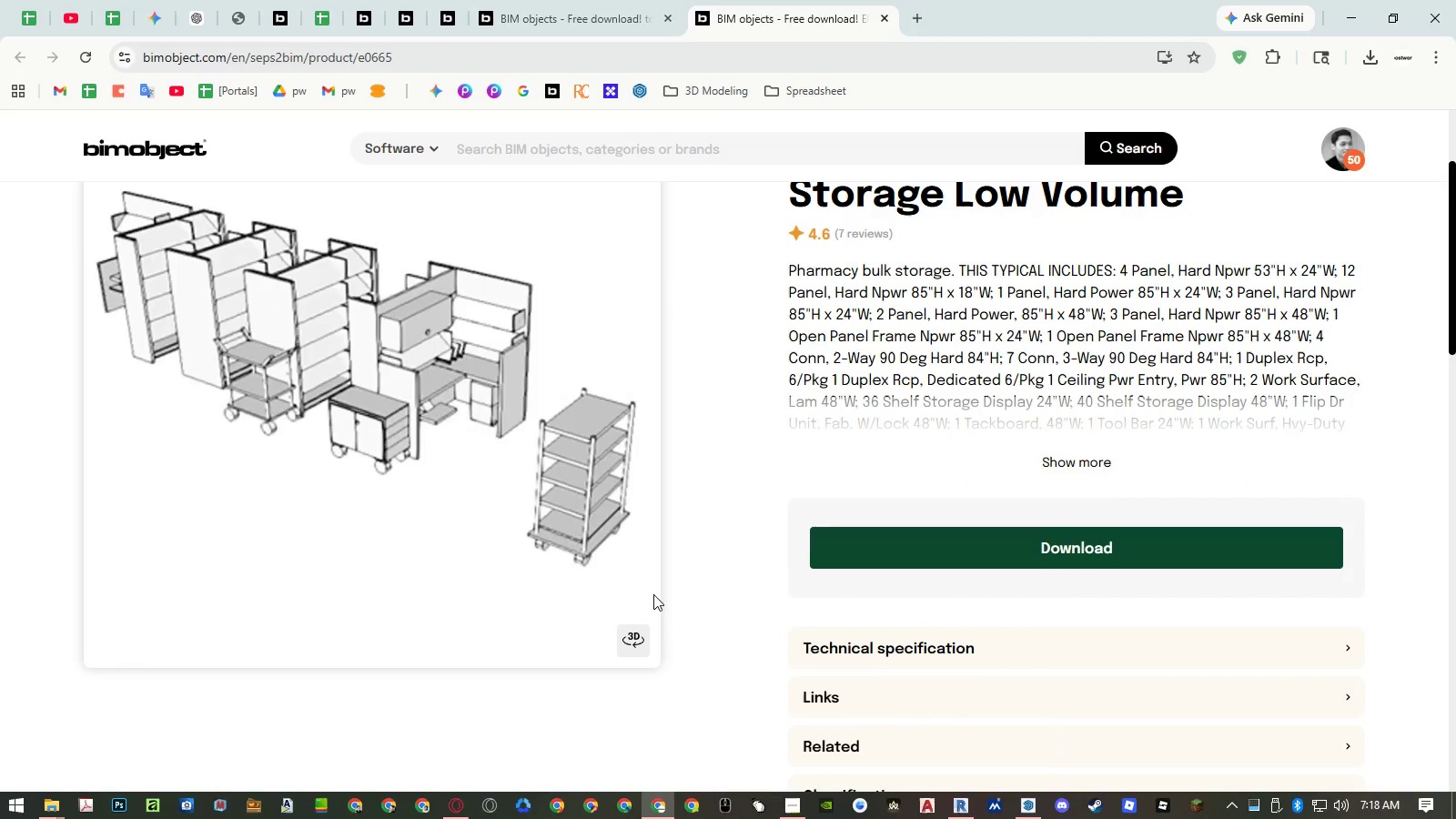 
left_click([640, 628])
 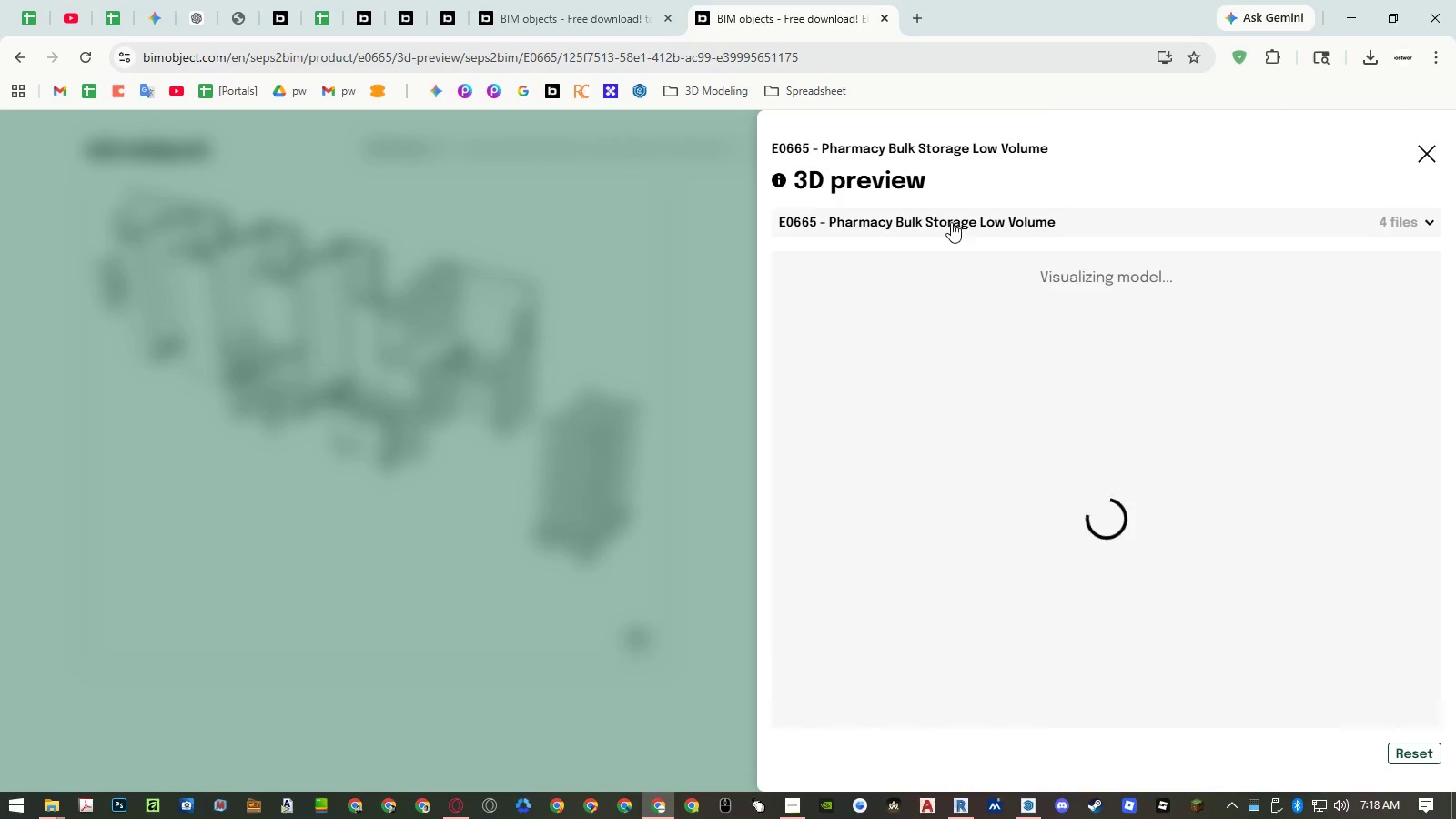 
left_click([951, 222])
 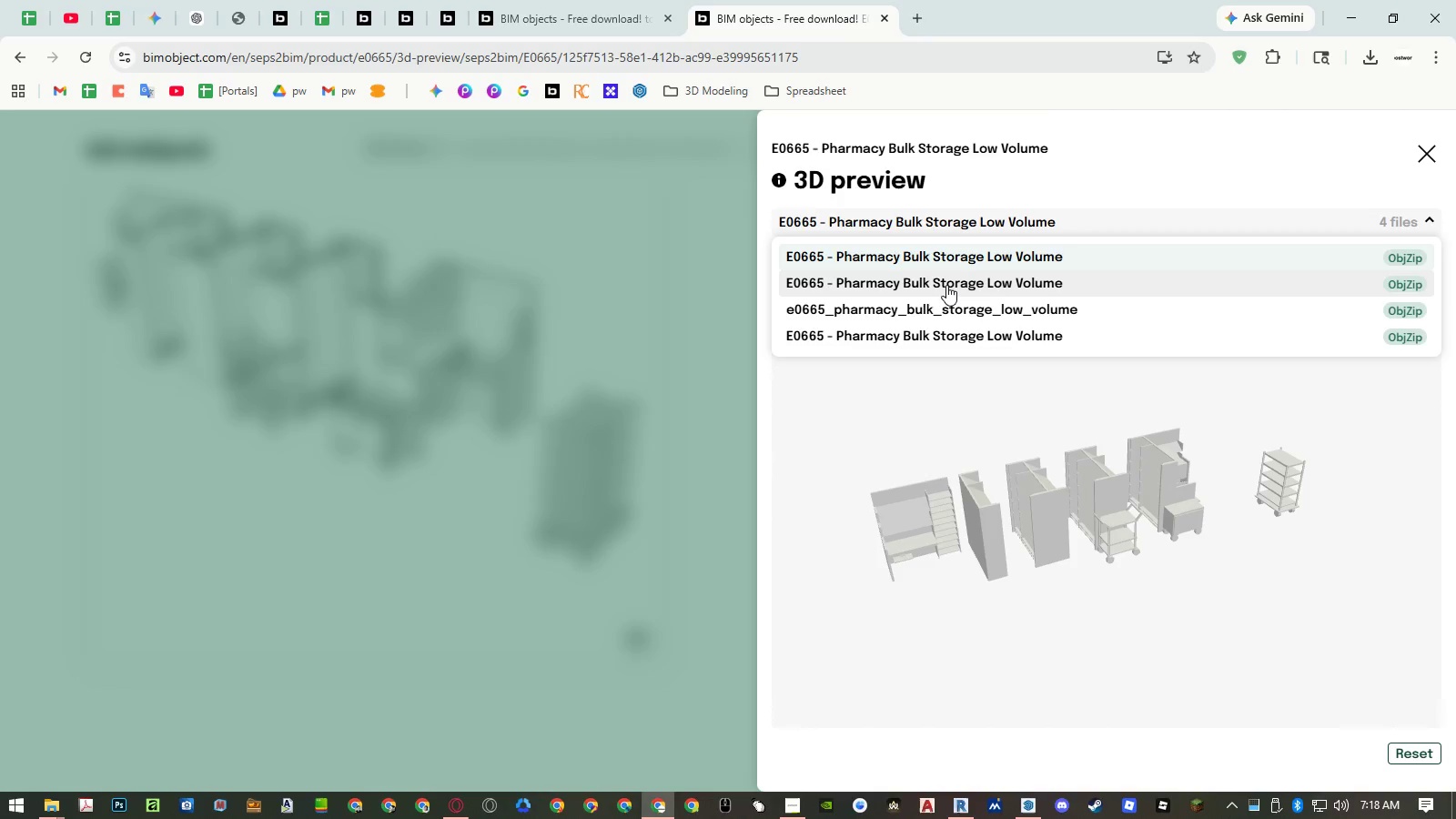 
left_click([946, 285])
 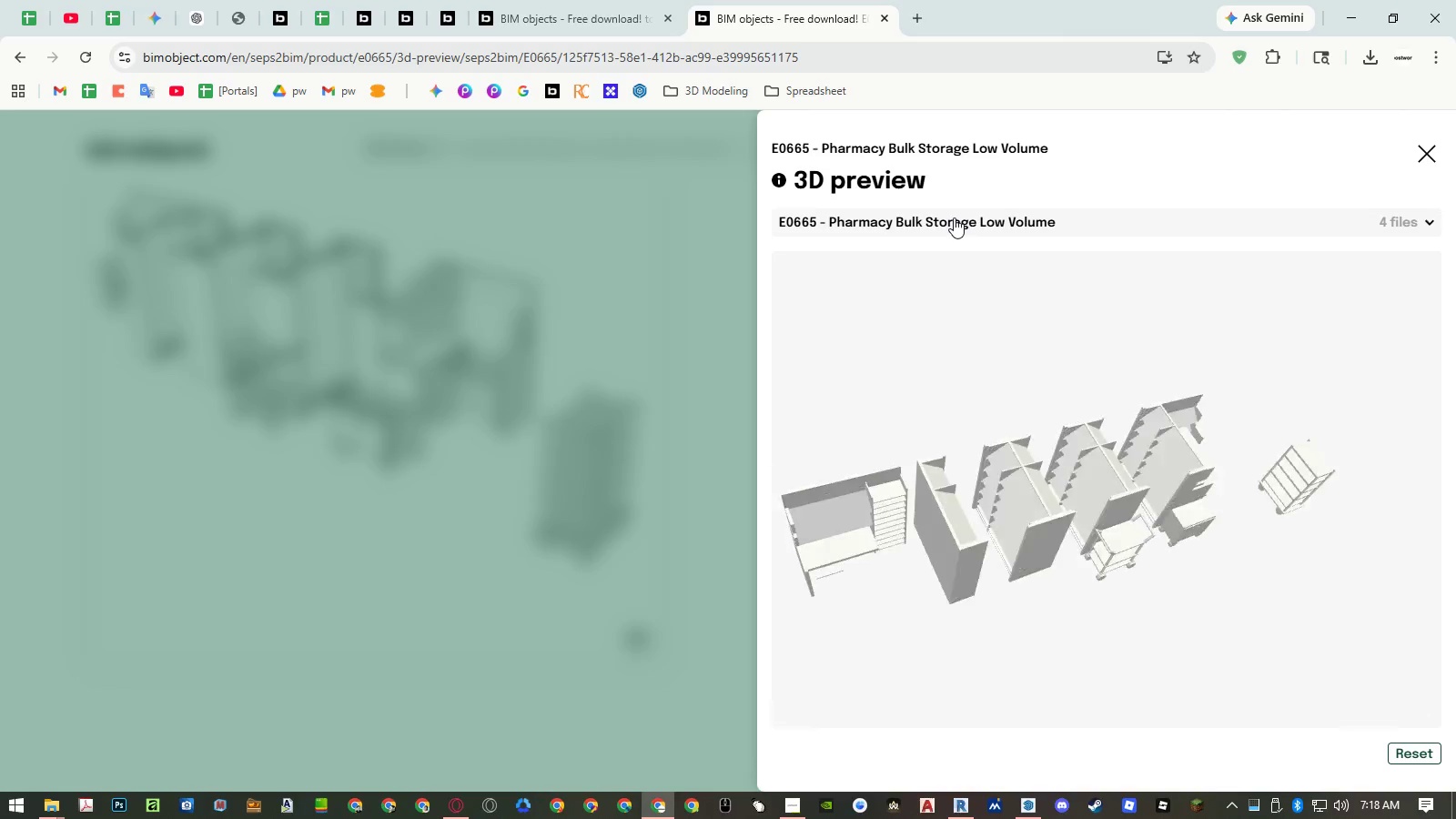 
left_click([955, 217])
 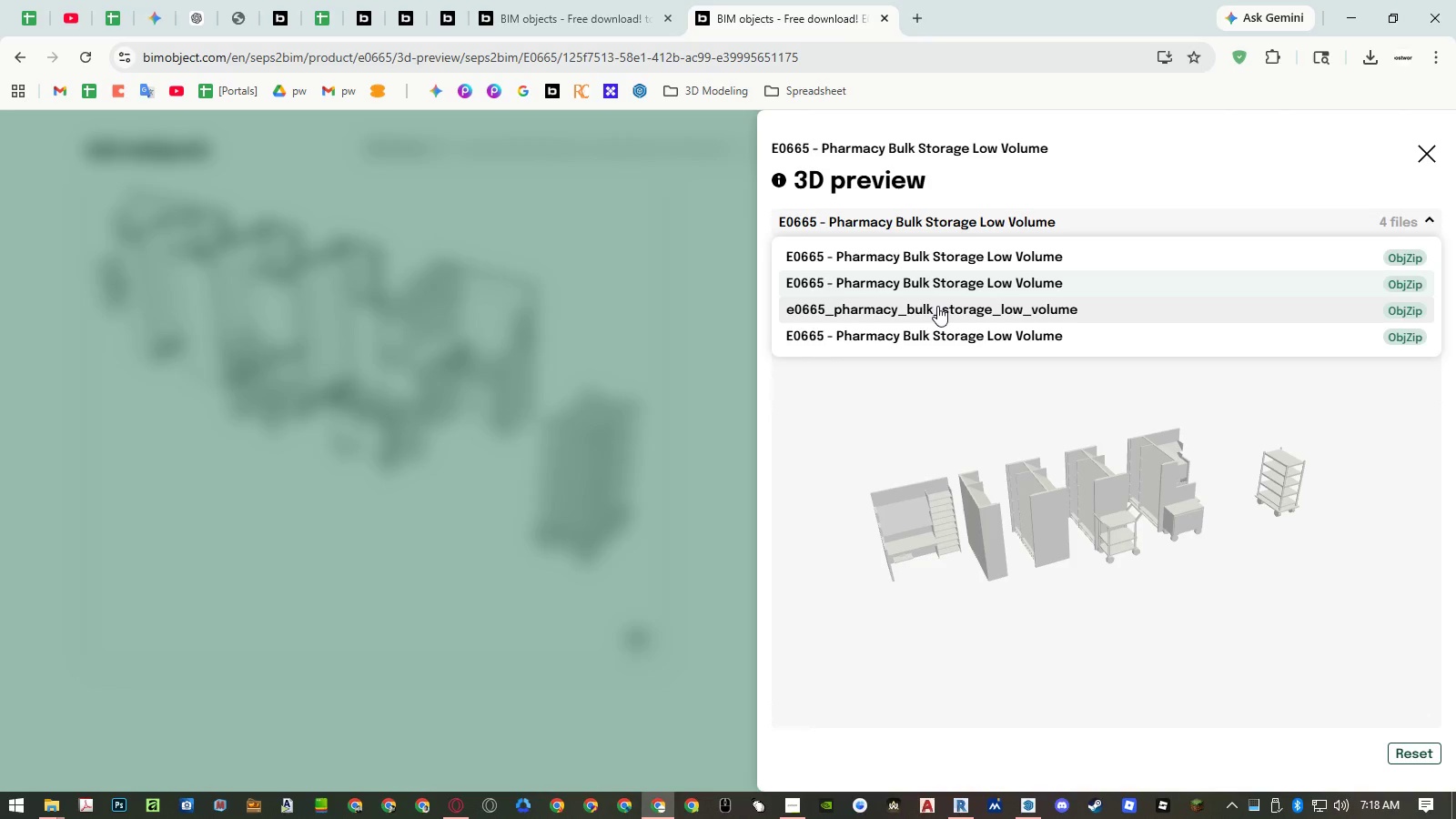 
left_click([937, 306])
 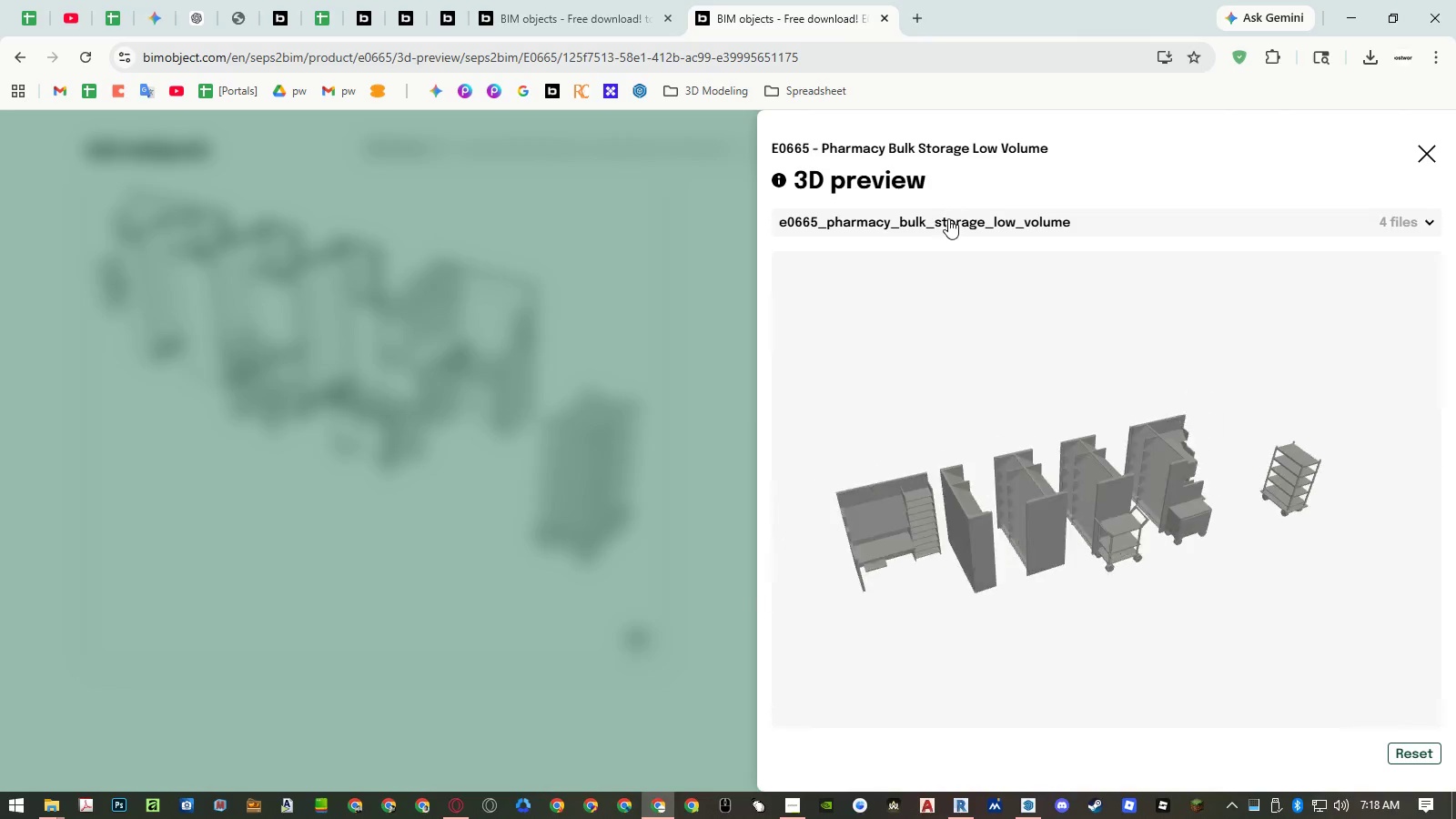 
left_click([948, 221])
 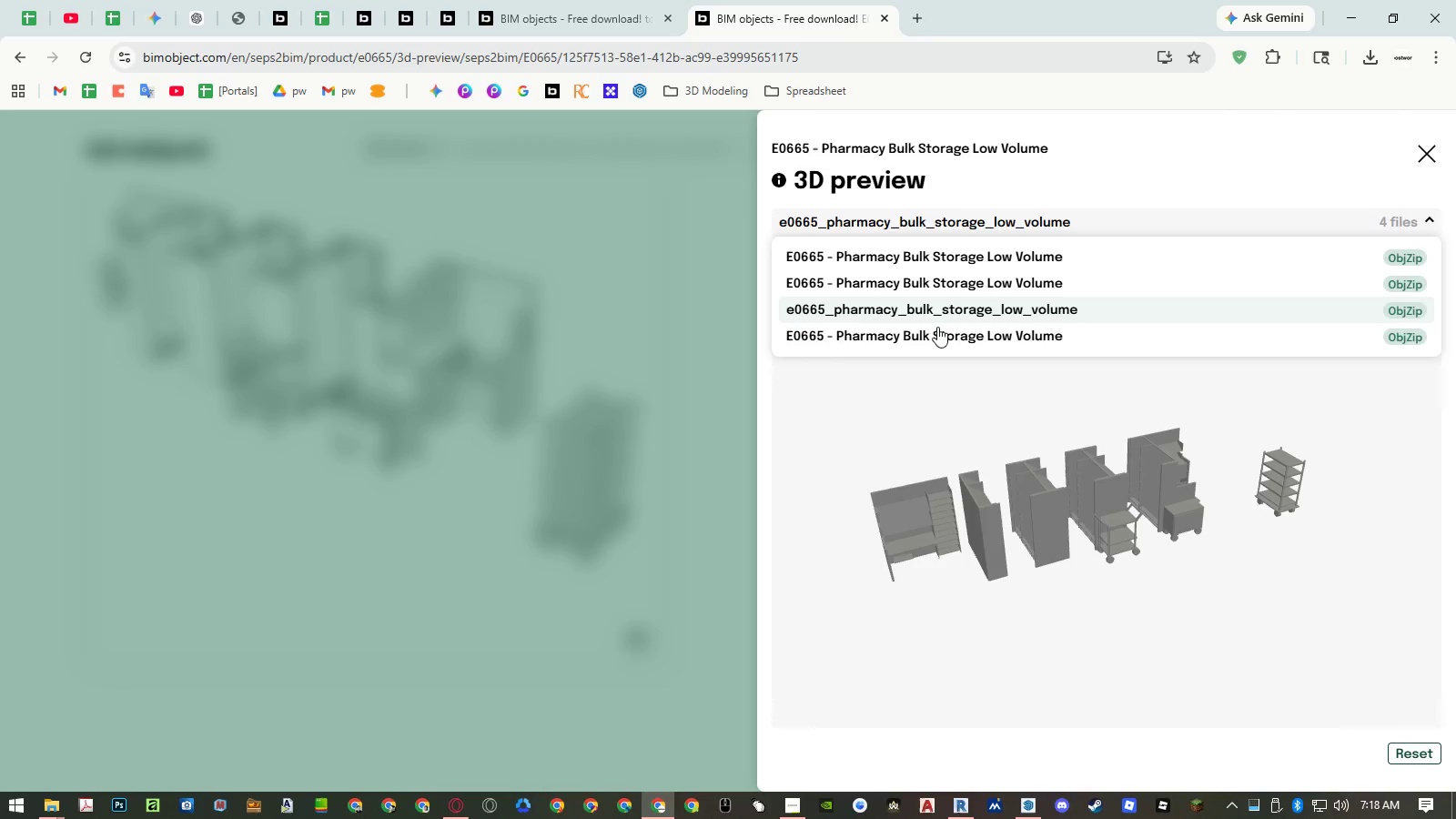 
left_click([936, 337])
 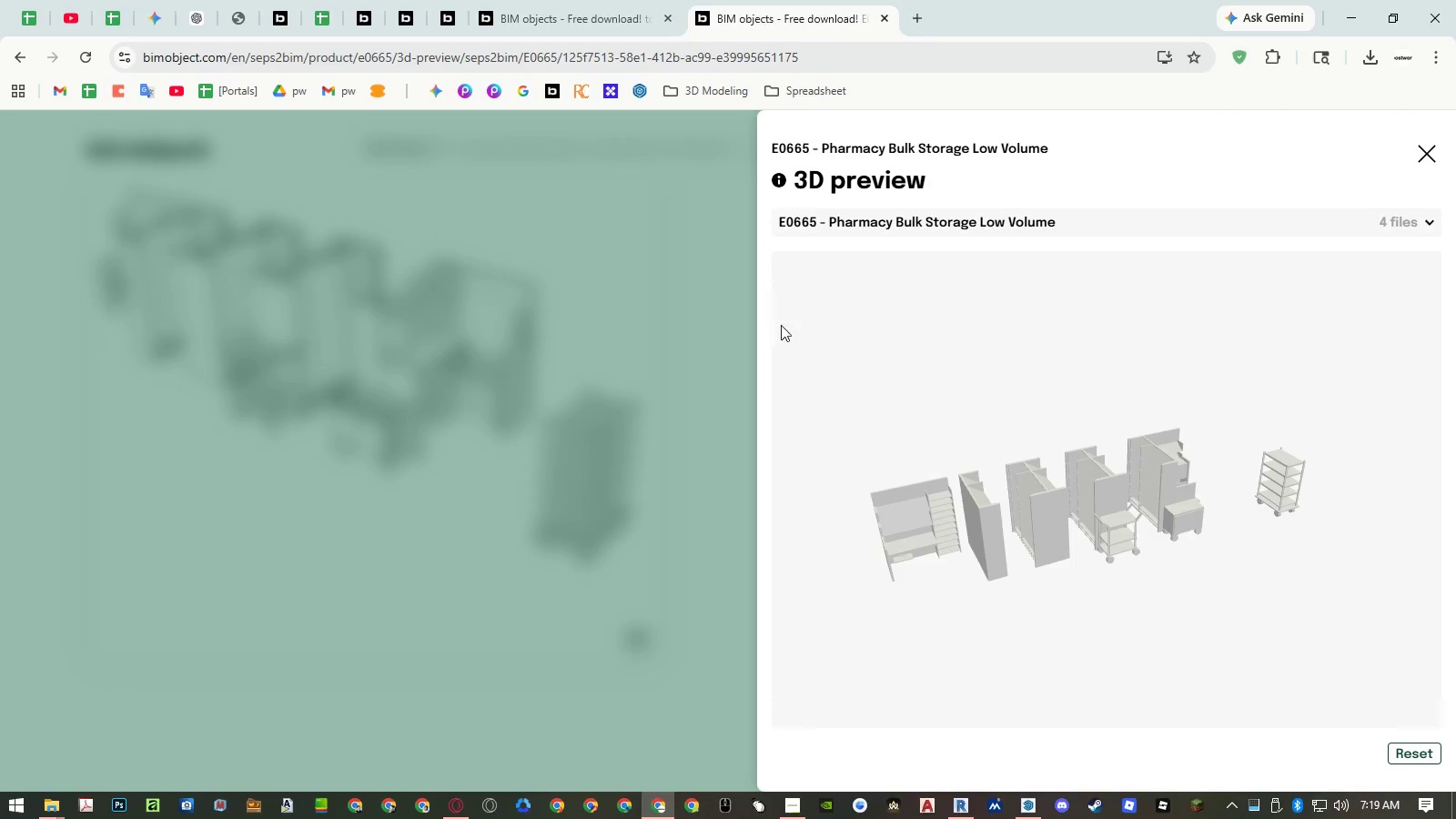 
left_click([703, 314])
 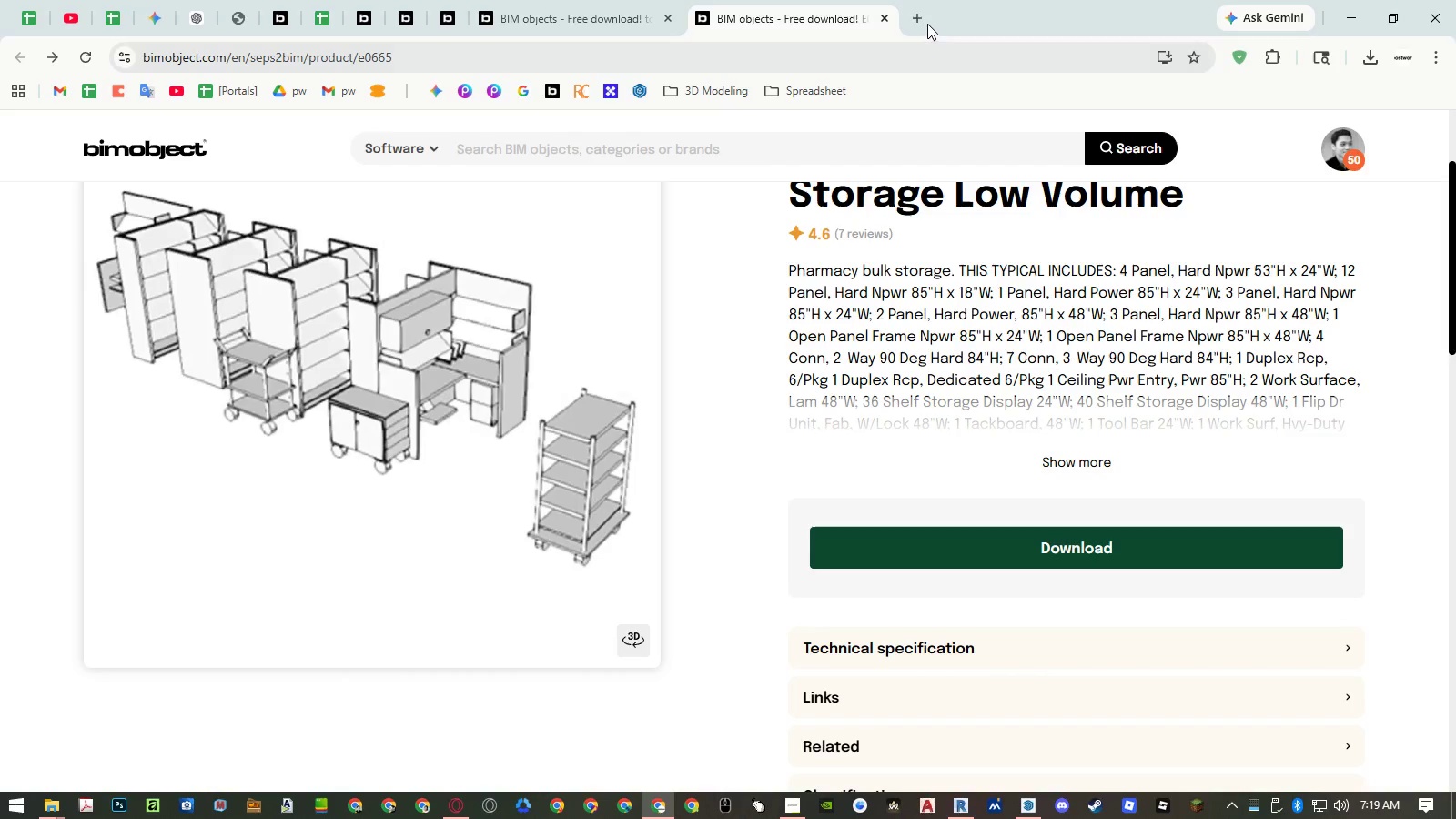 
left_click([920, 23])
 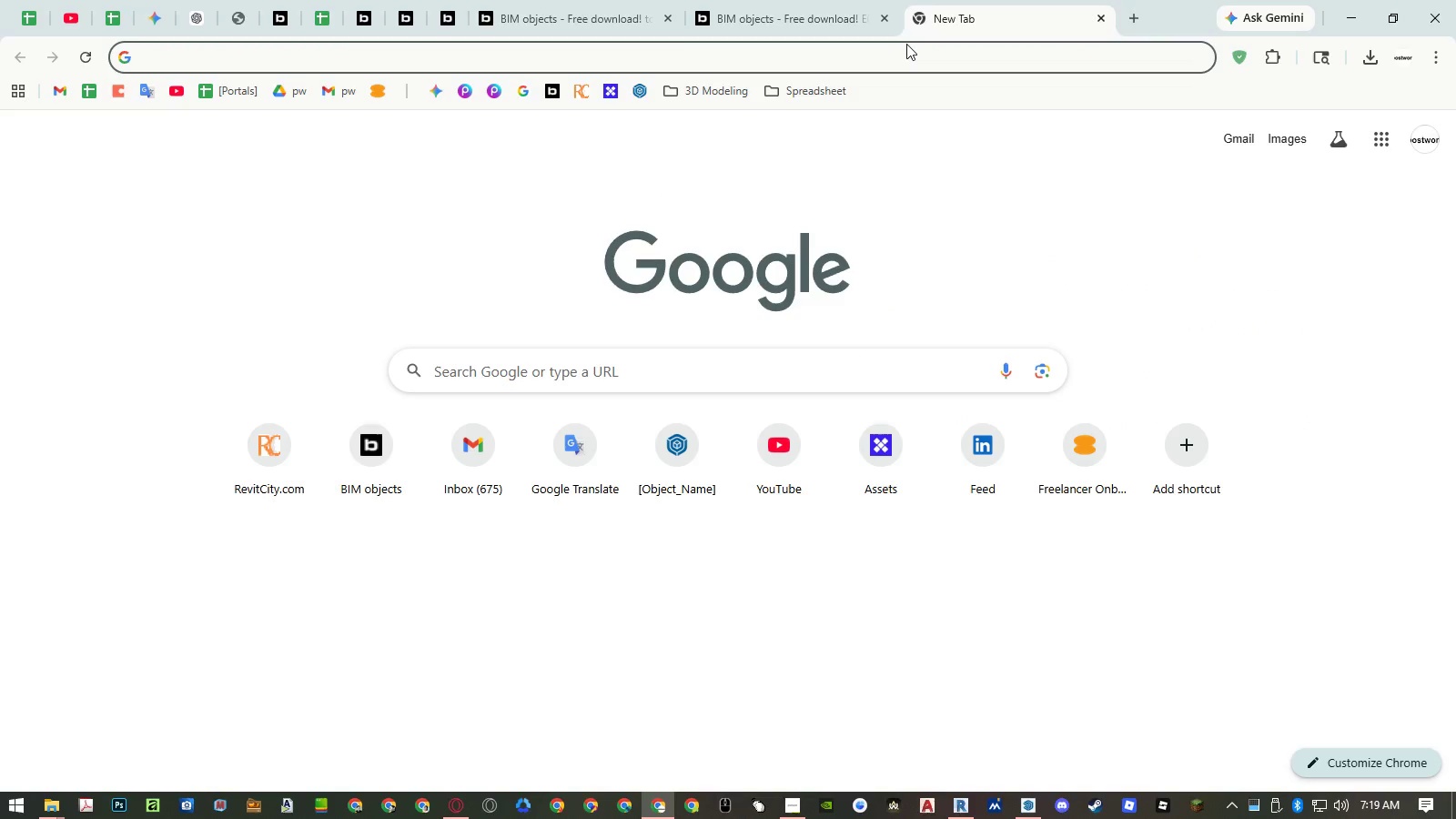 
type(revit)
 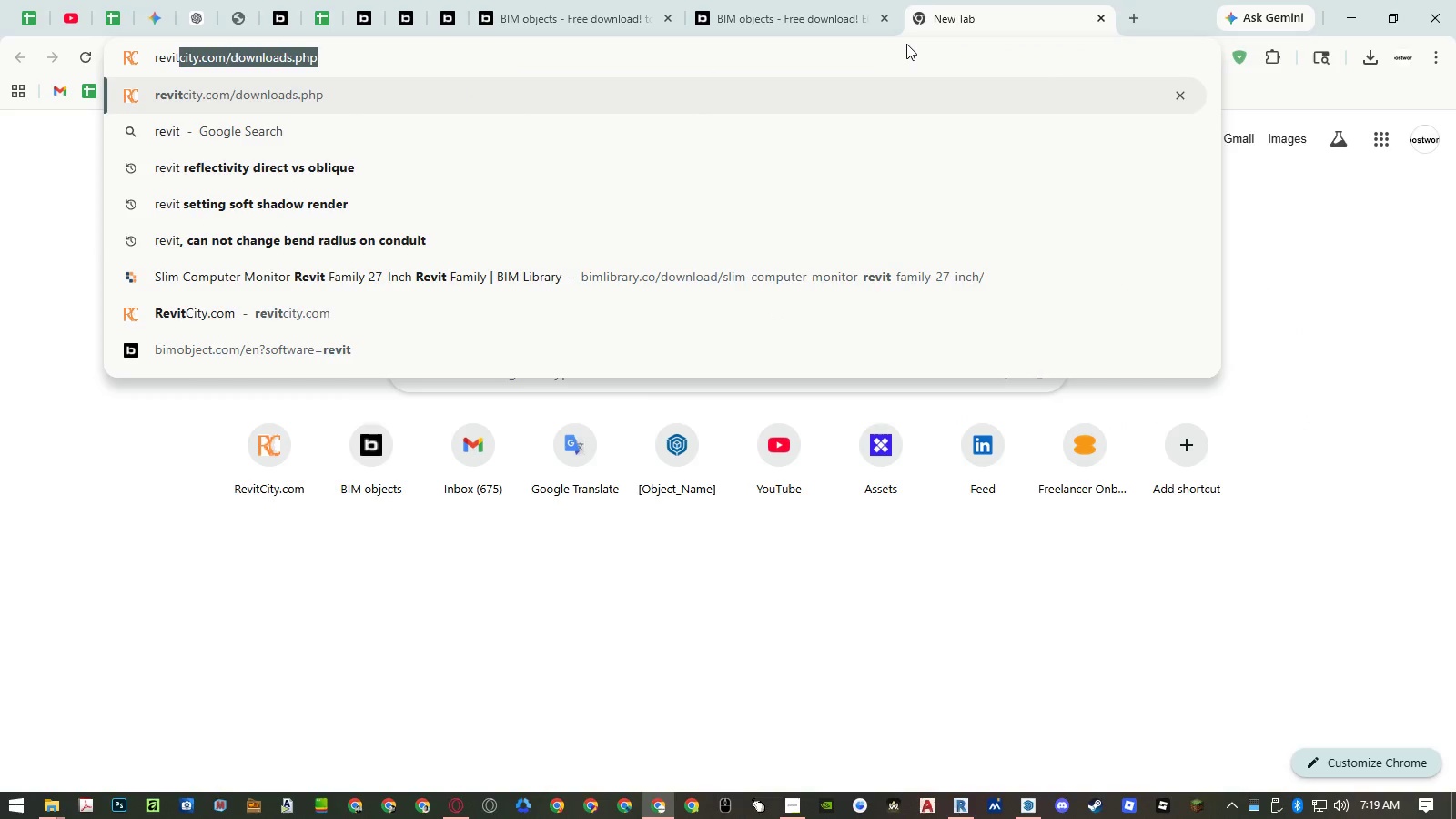 
key(ArrowRight)
 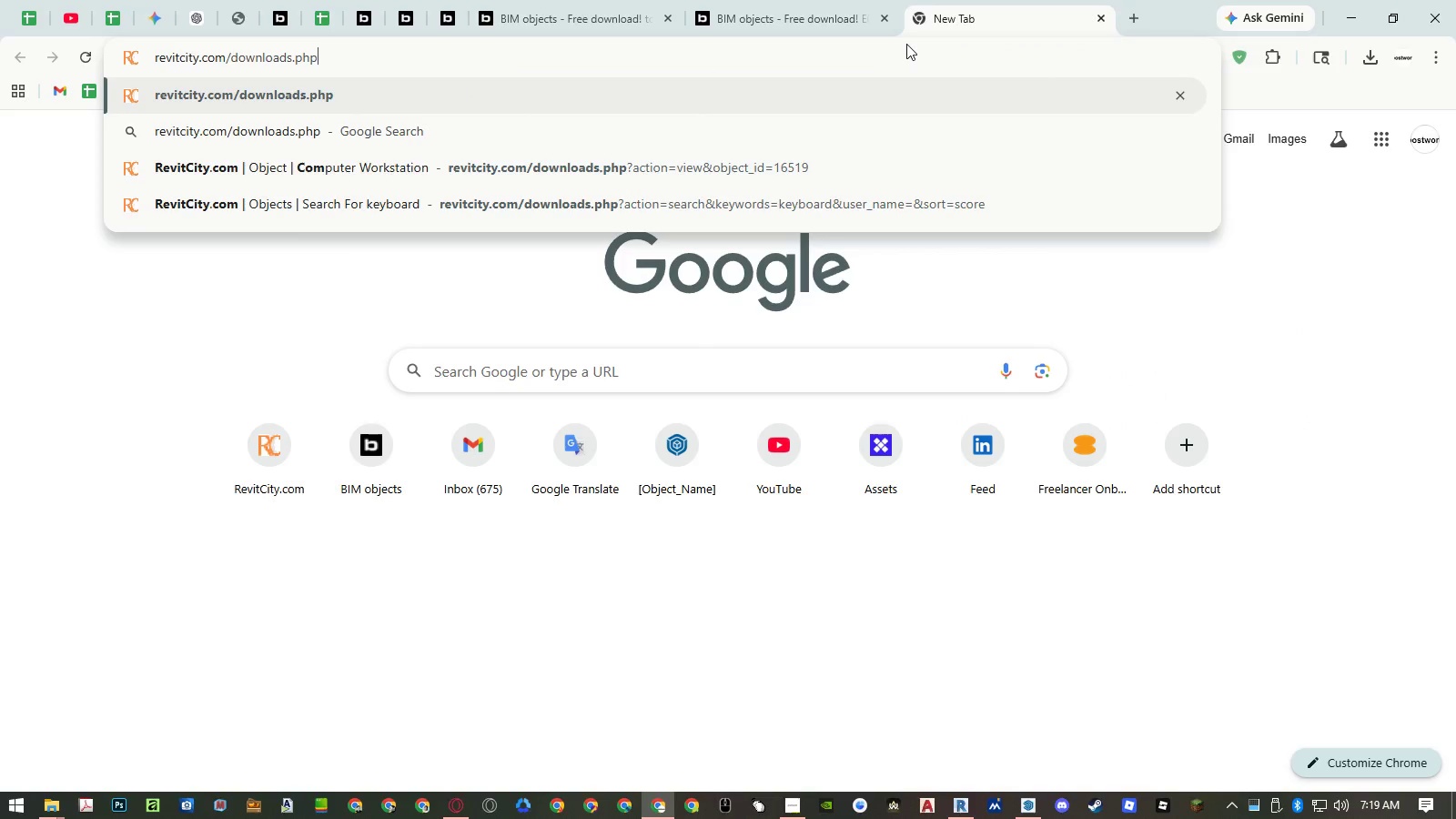 
key(Control+Shift+ArrowLeft)
 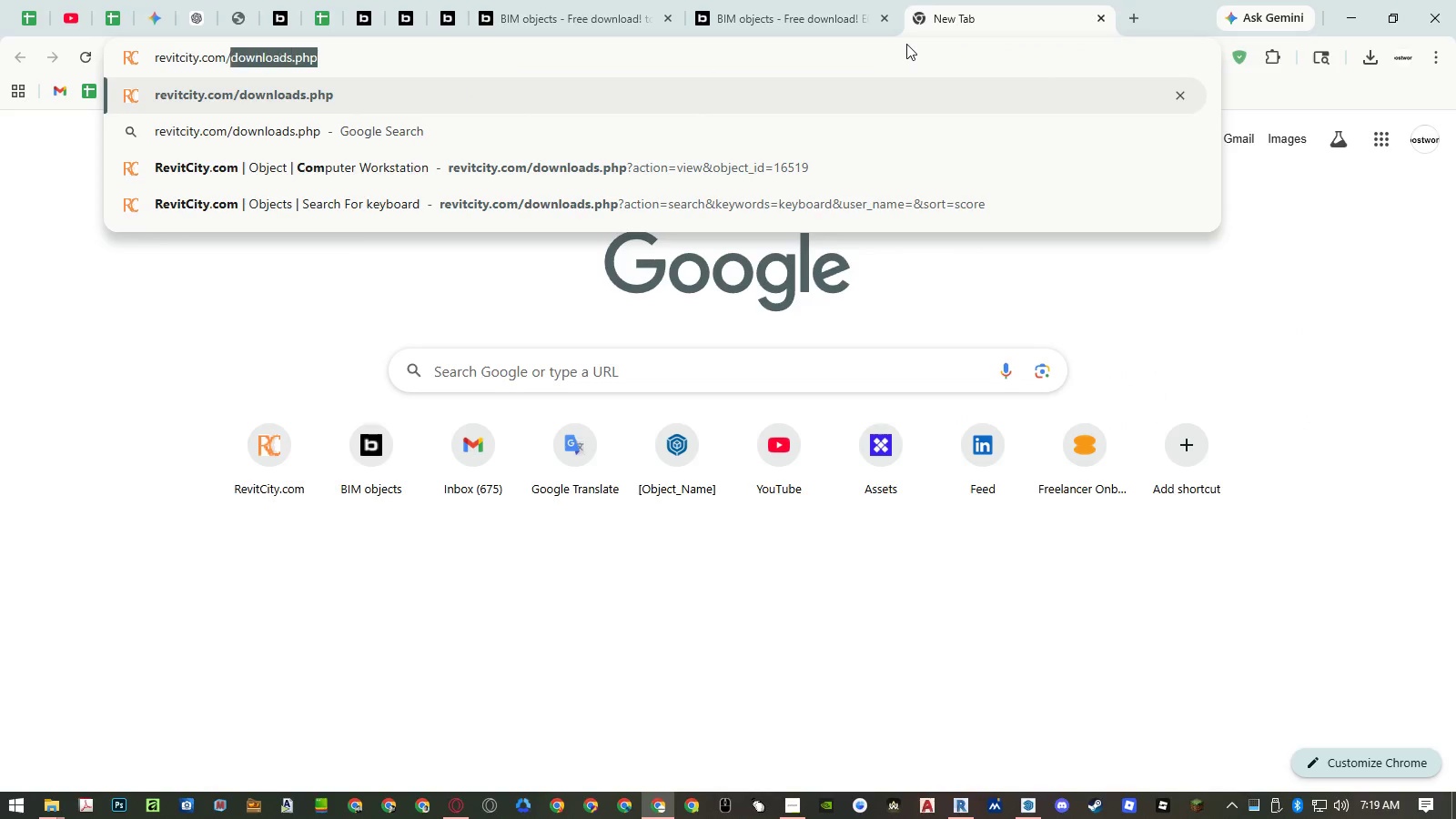 
key(Control+Shift+ArrowLeft)
 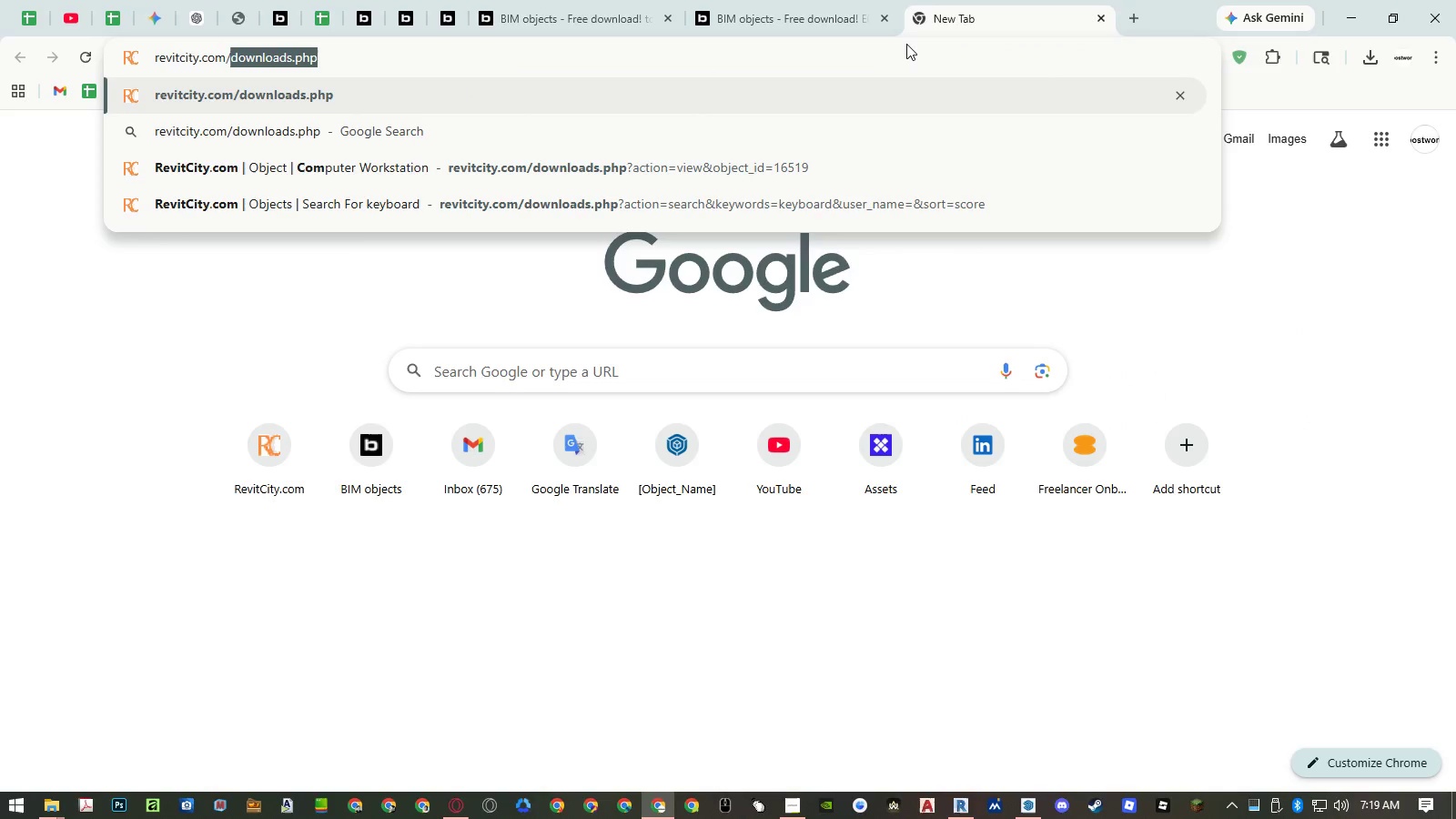 
key(Shift+ArrowLeft)
 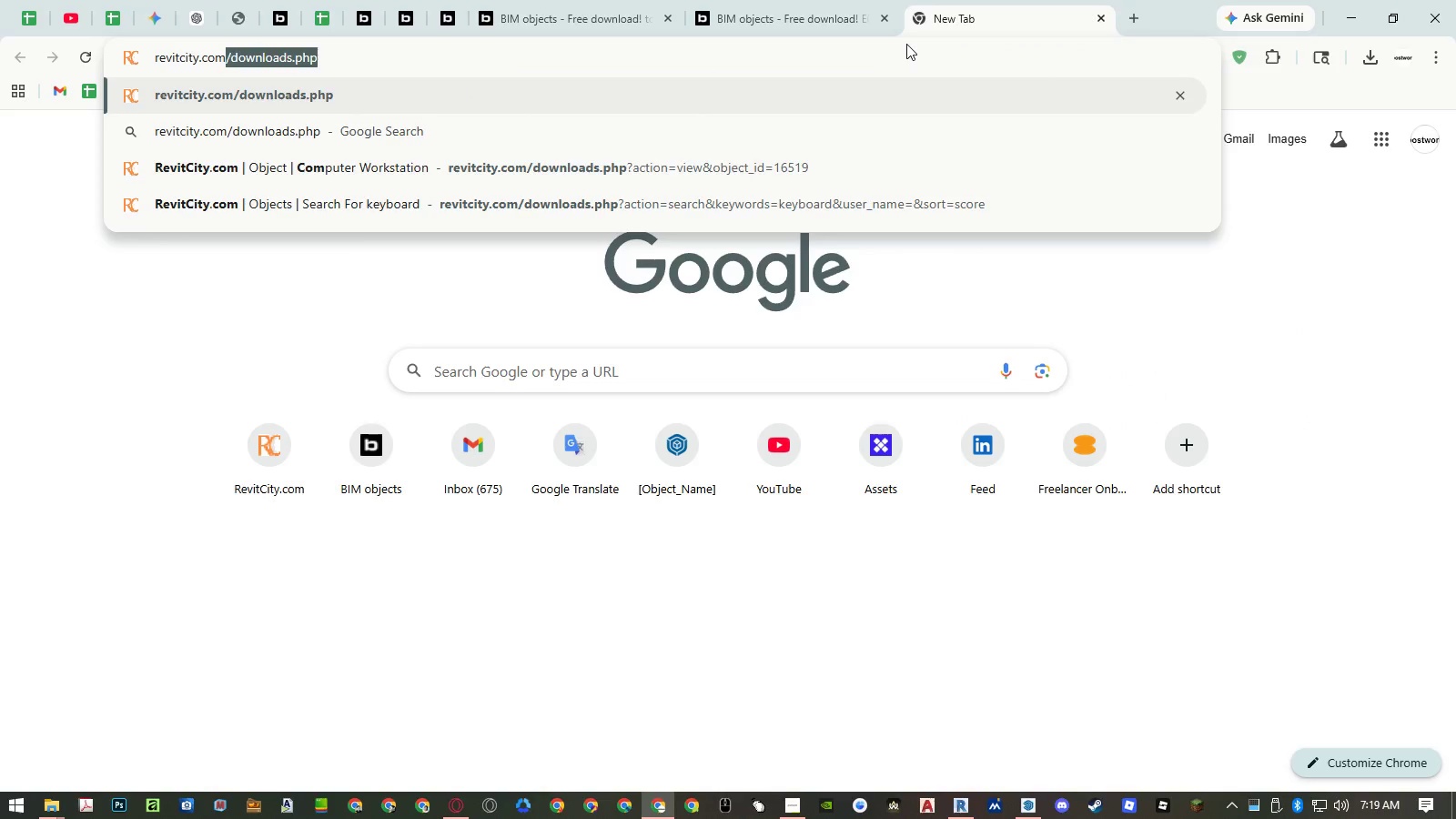 
type( tool drawer)
 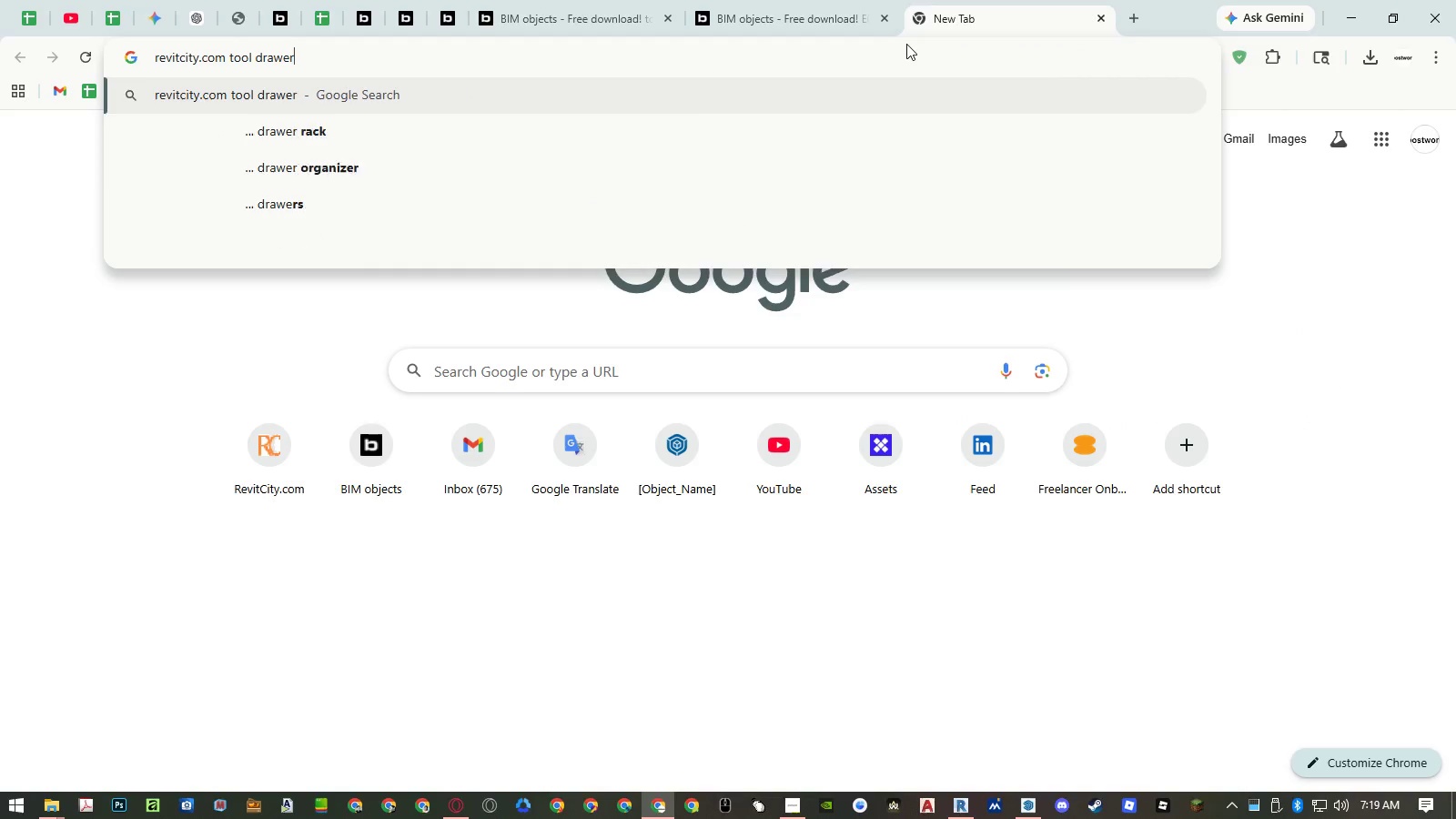 
key(Enter)
 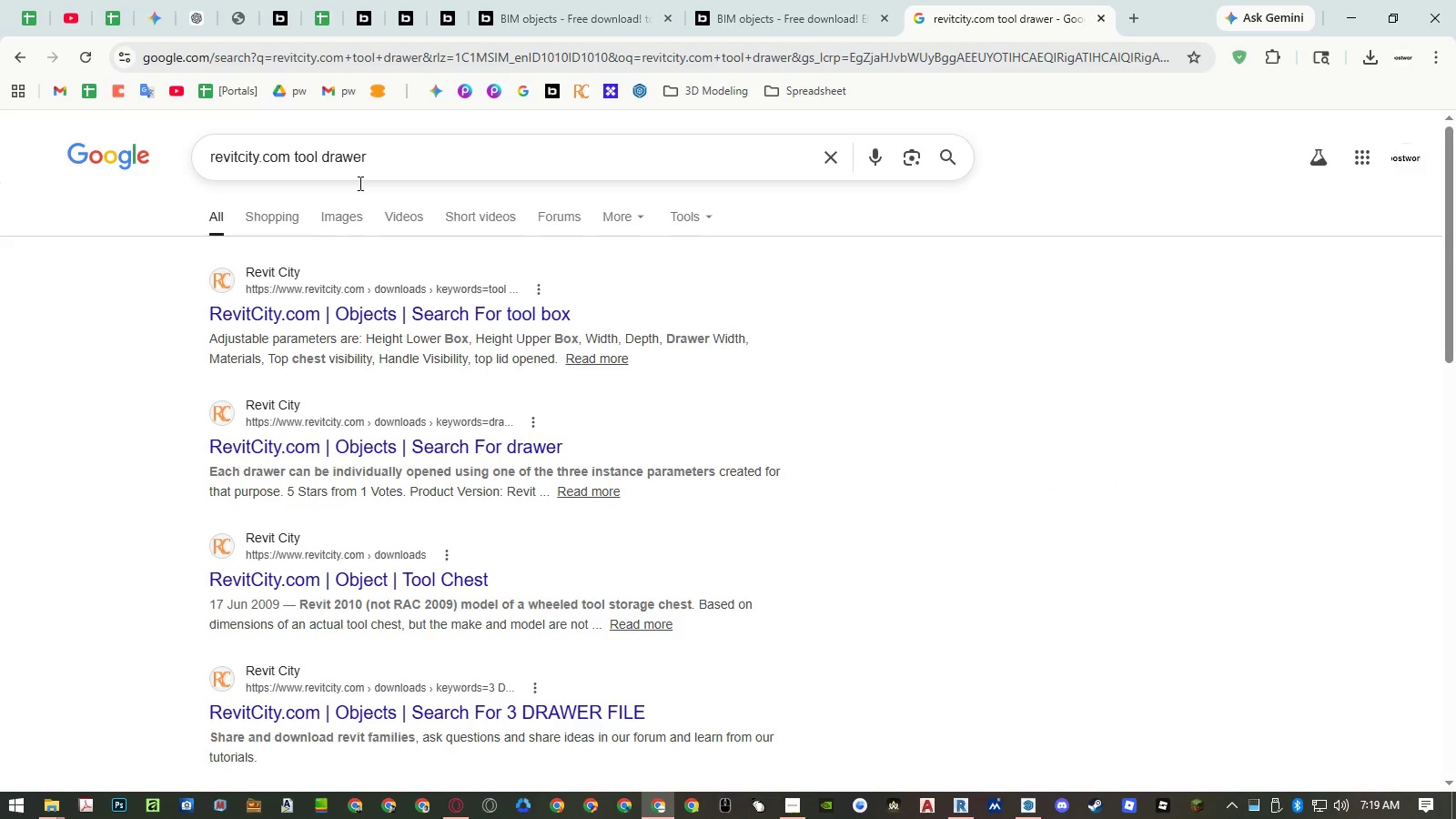 
left_click([329, 222])
 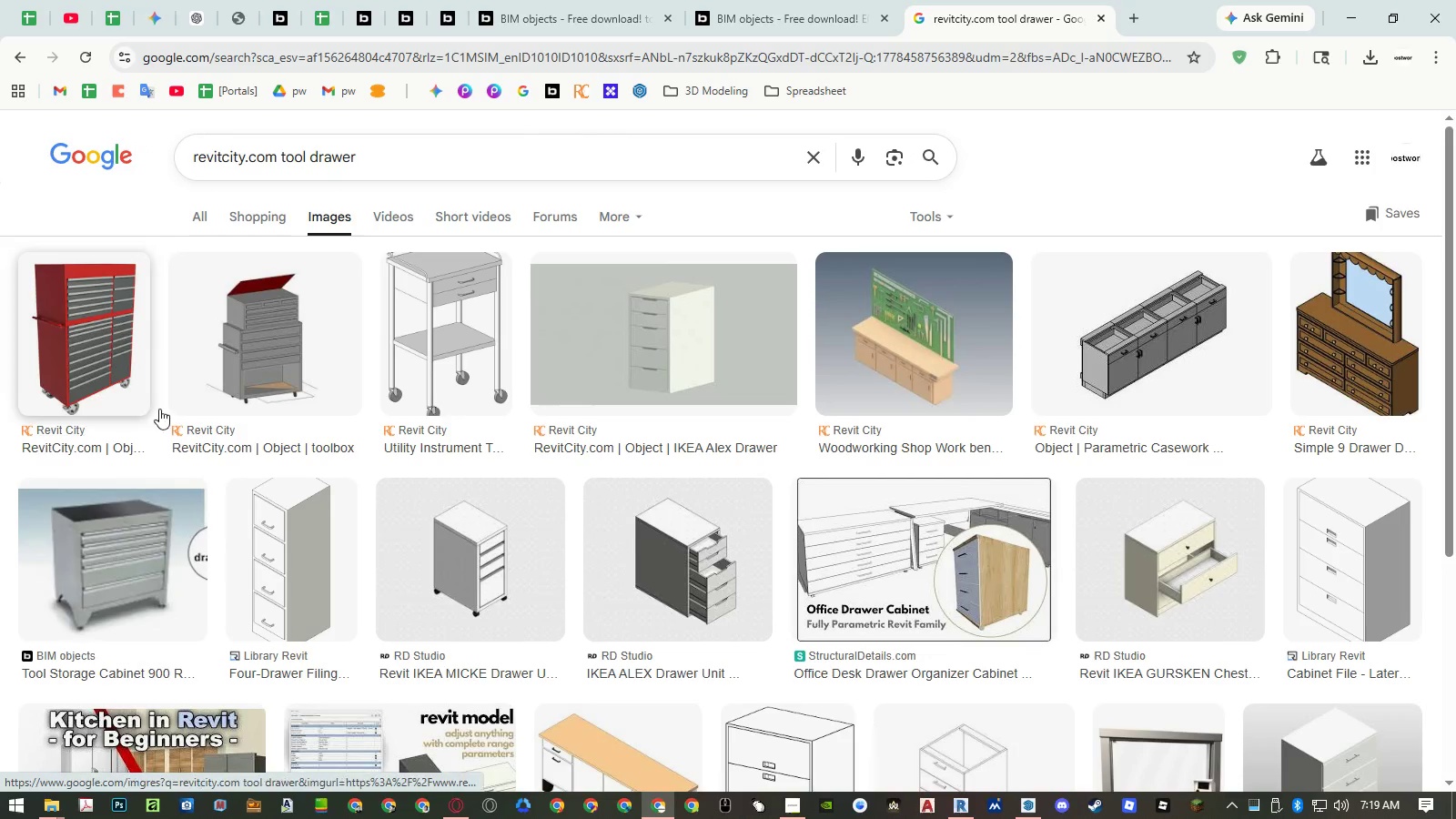 
wait(7.59)
 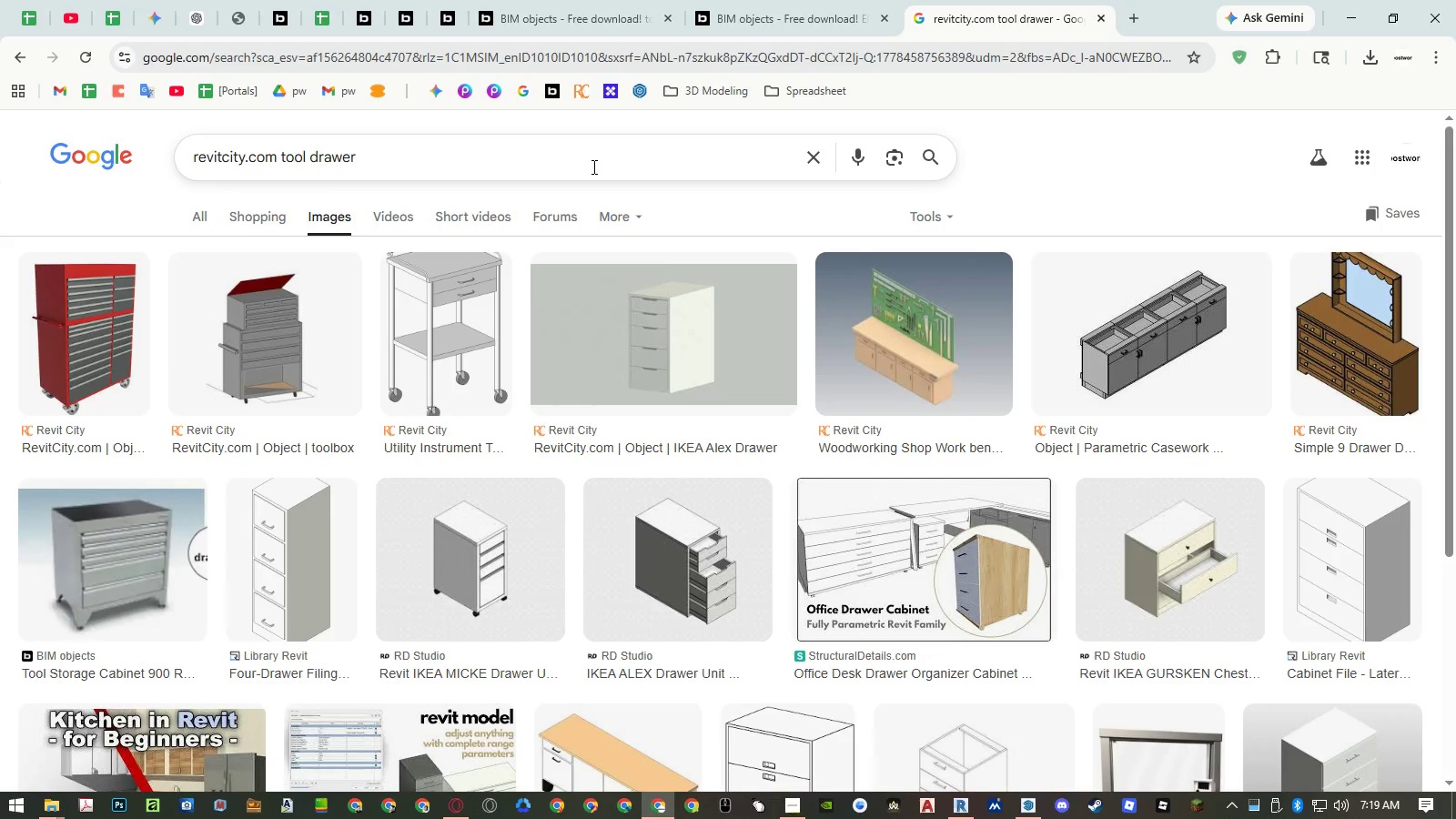 
scroll: coordinate [363, 386], scroll_direction: down, amount: 6.0
 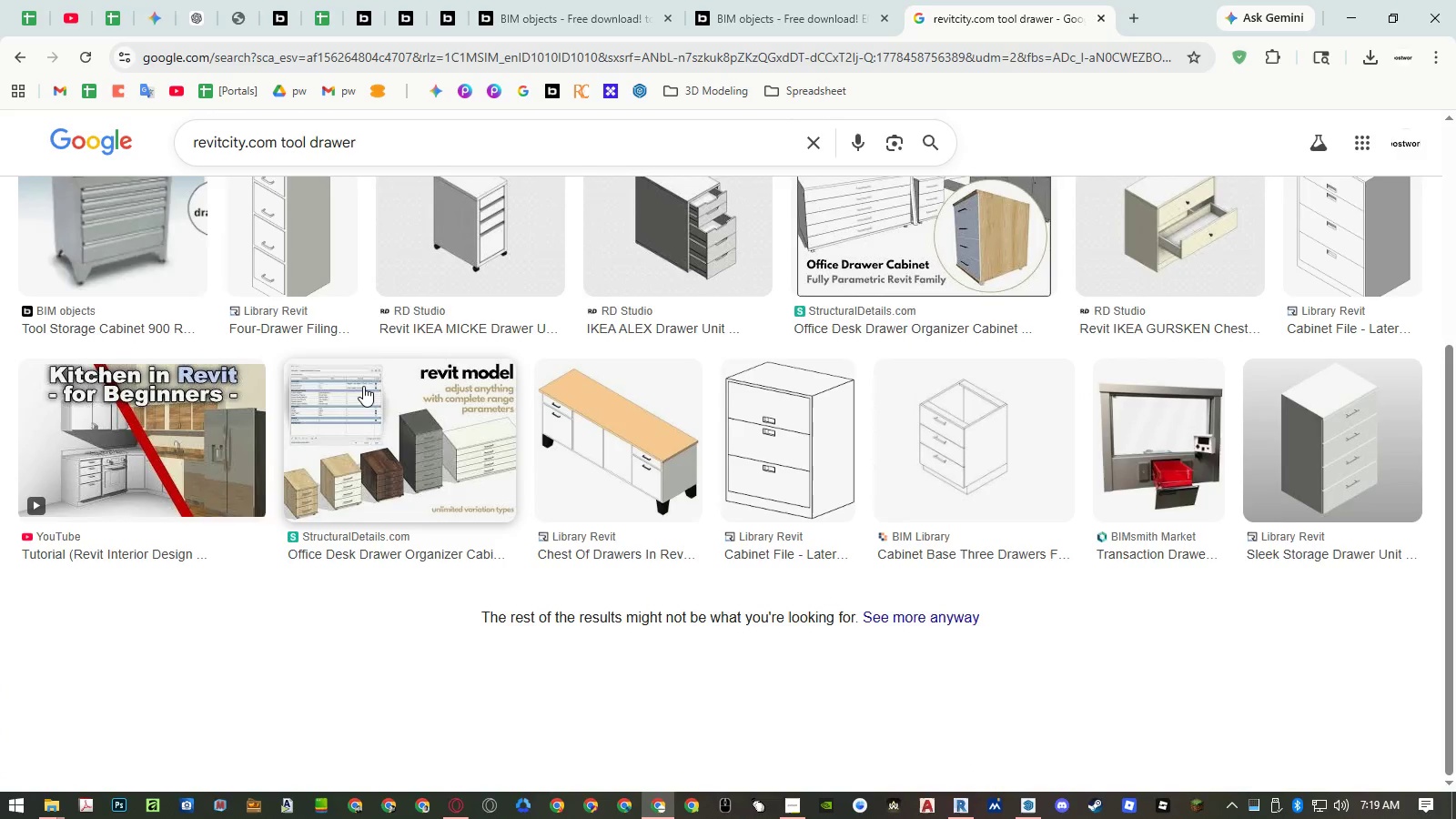 
scroll: coordinate [363, 386], scroll_direction: up, amount: 5.0
 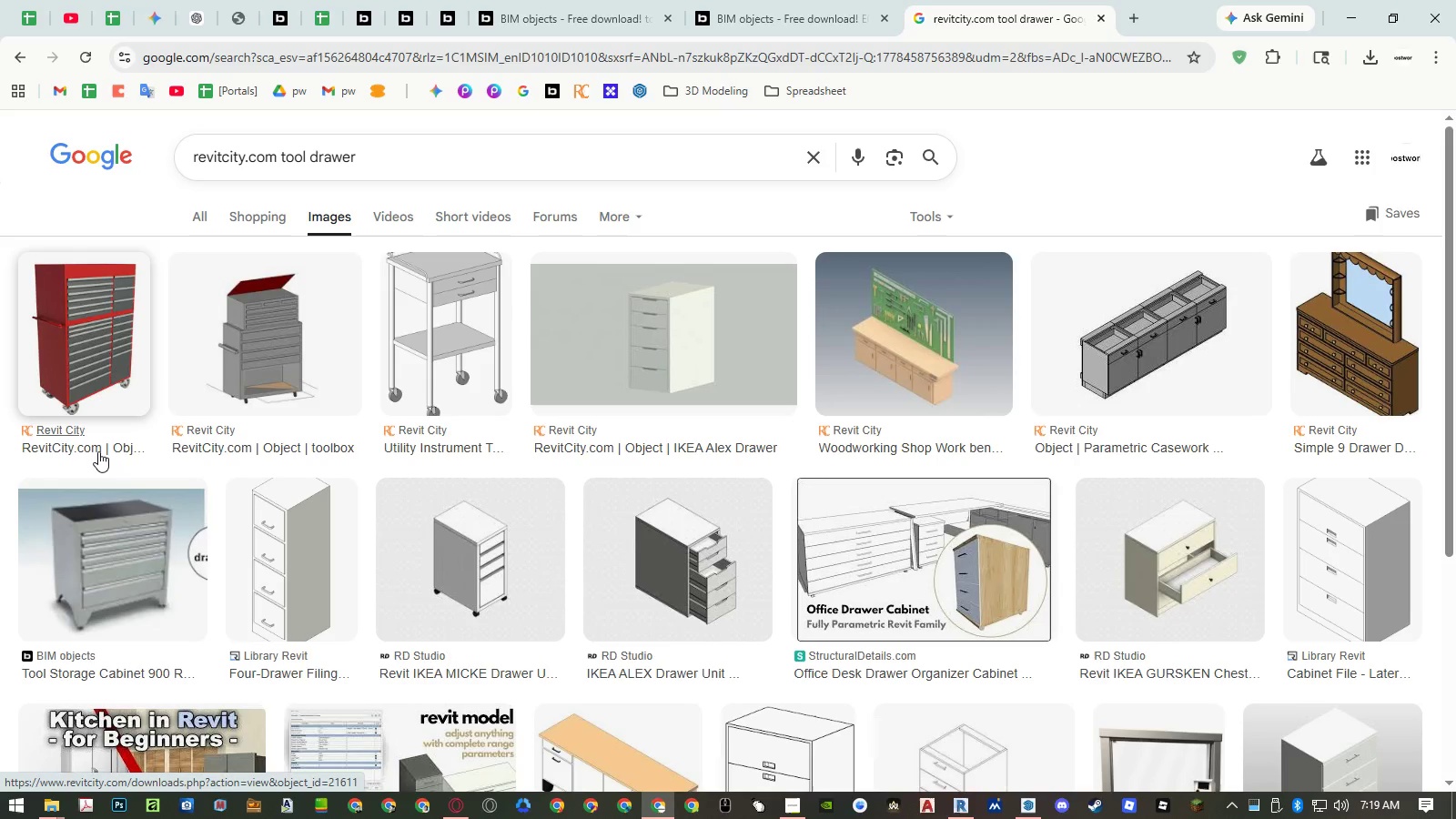 
middle_click([98, 448])
 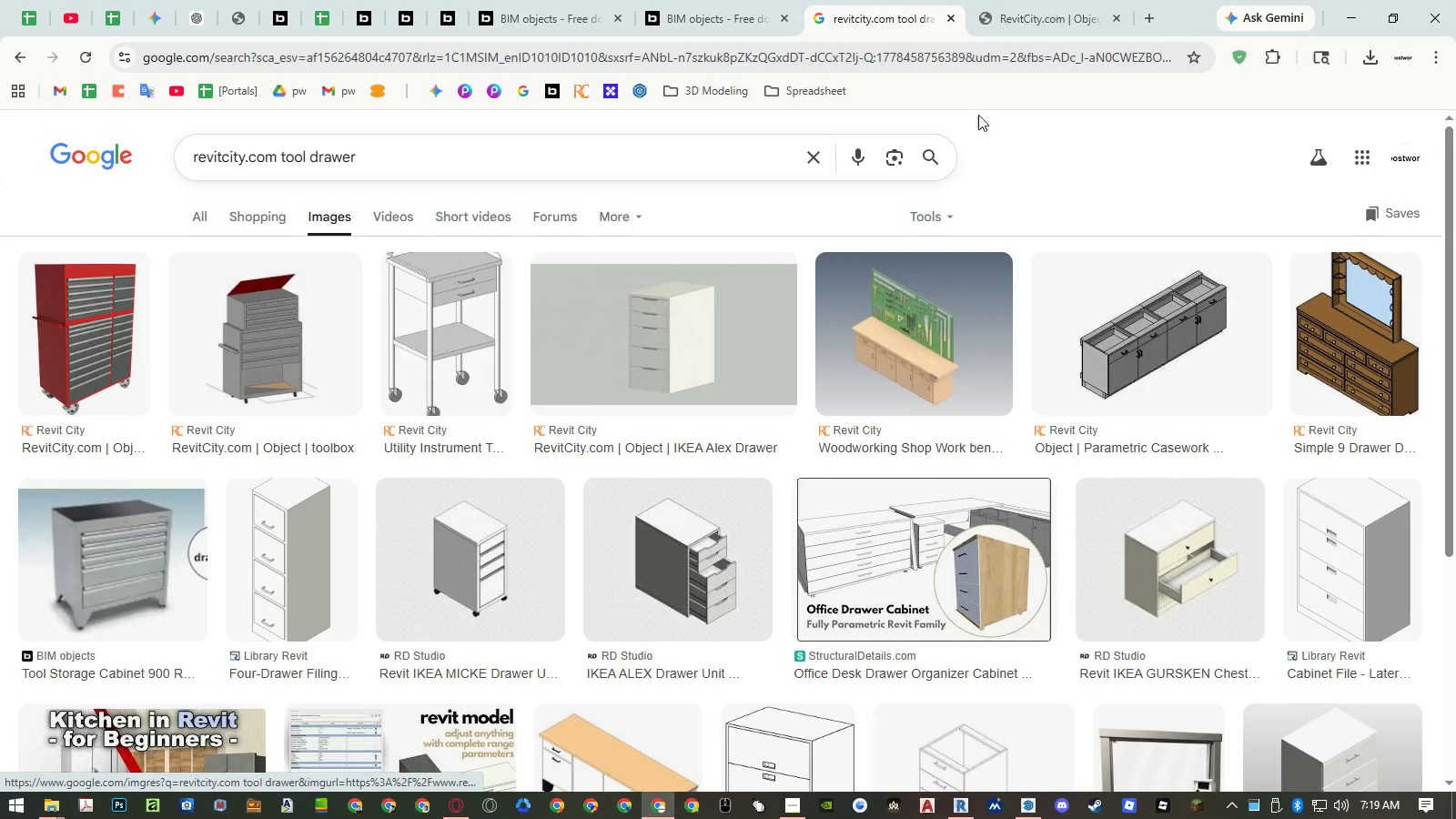 
left_click([1020, 22])
 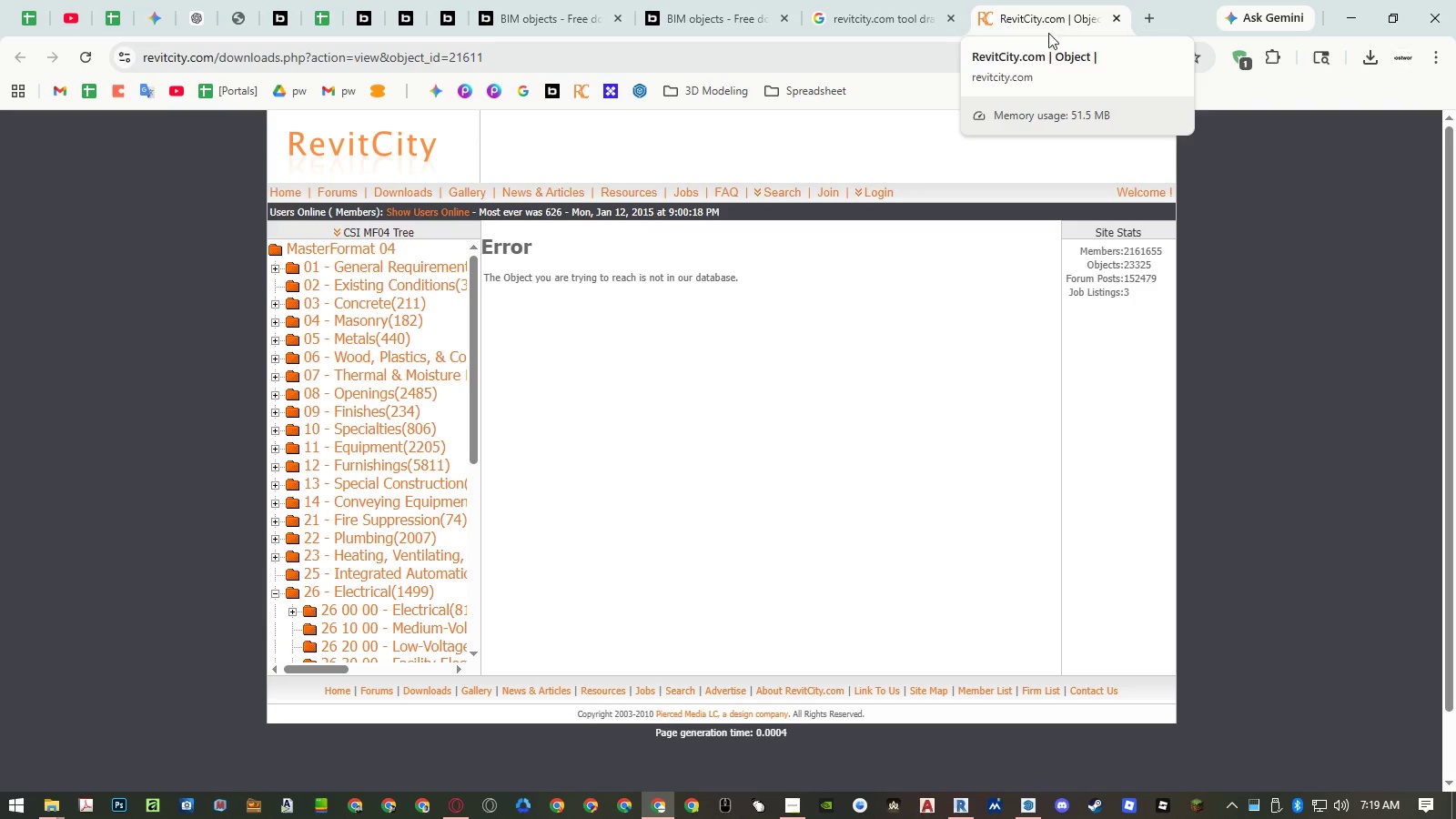 
left_click([399, 188])
 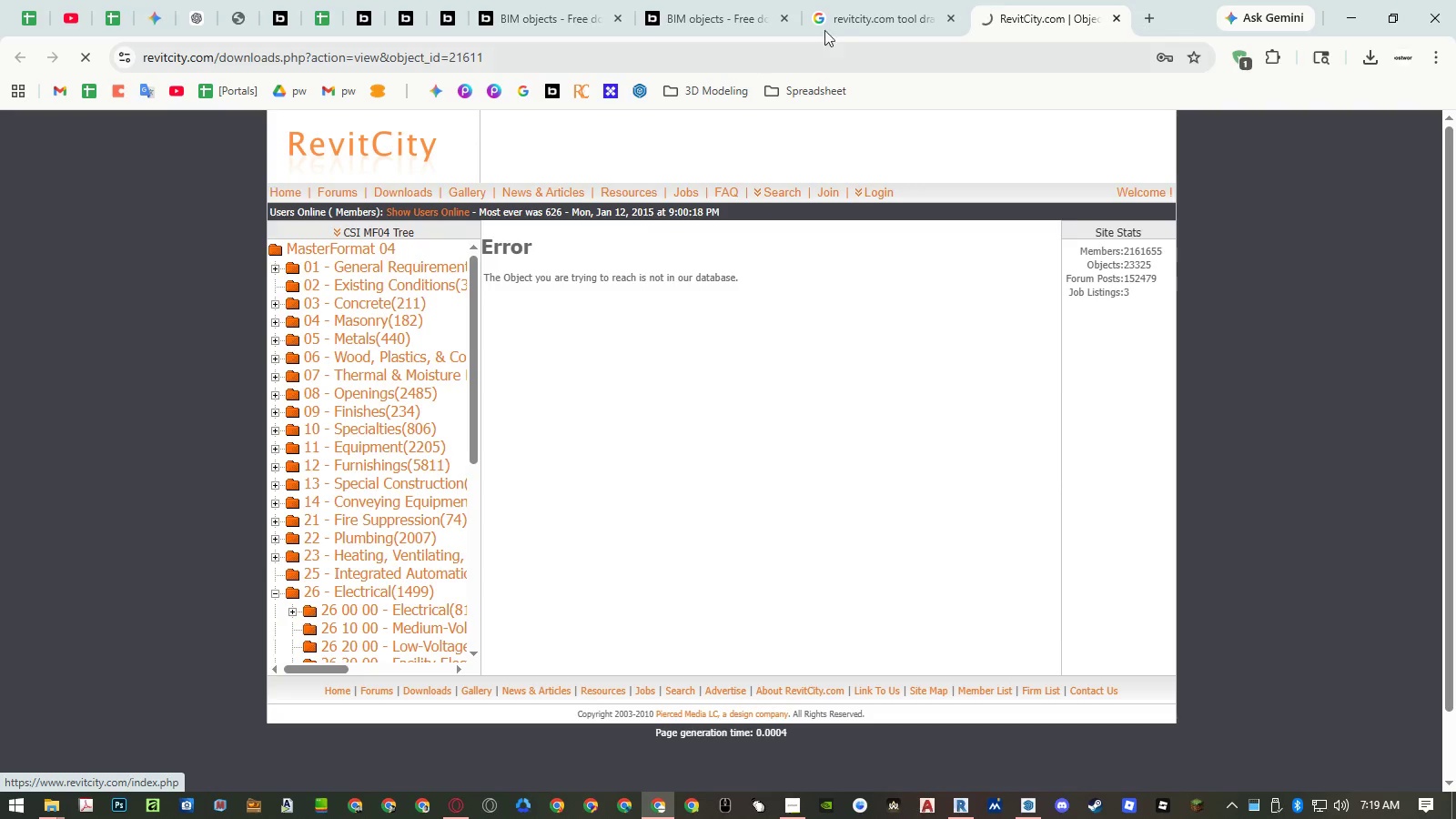 
left_click([848, 13])
 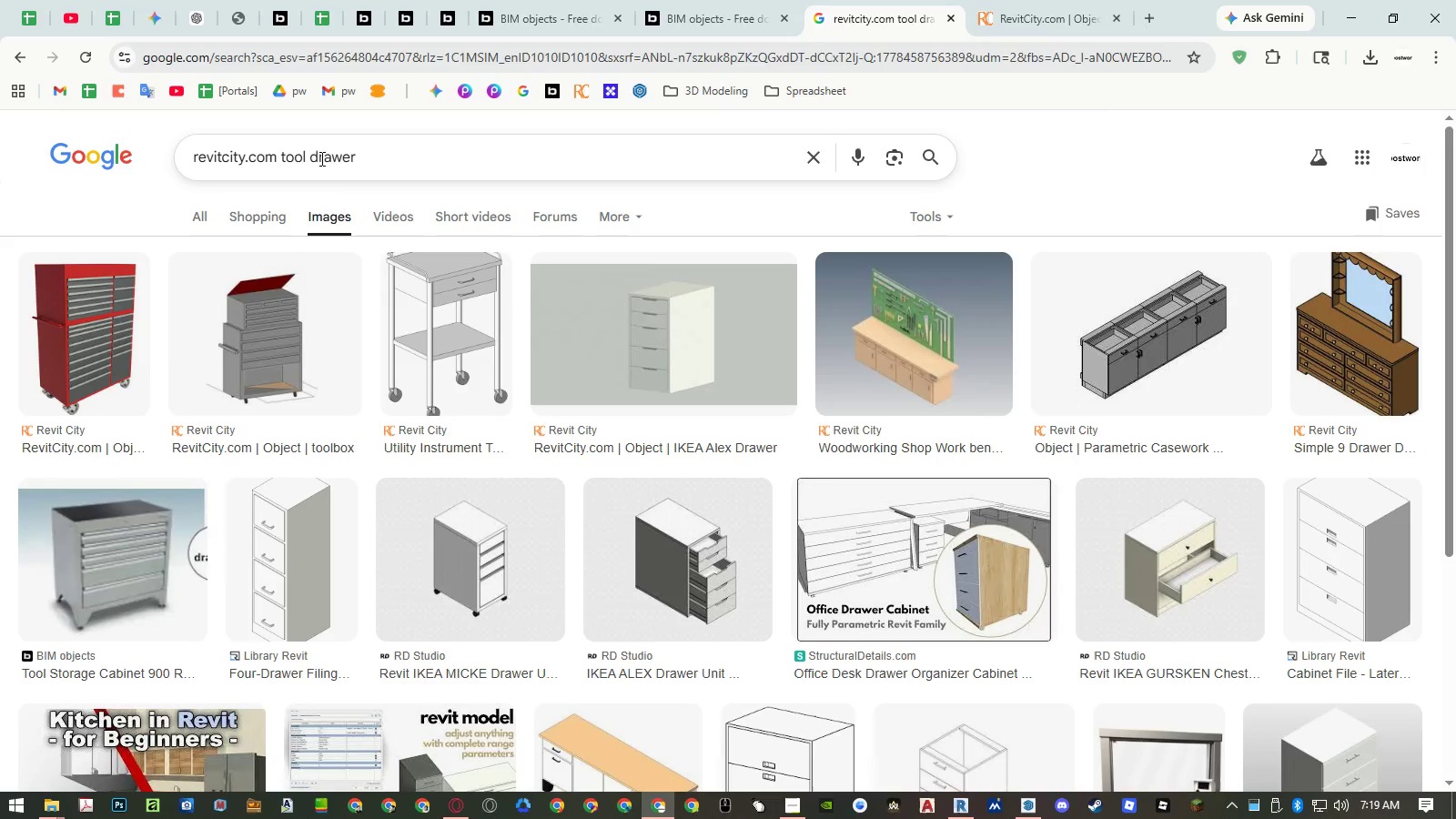 
left_click([297, 160])
 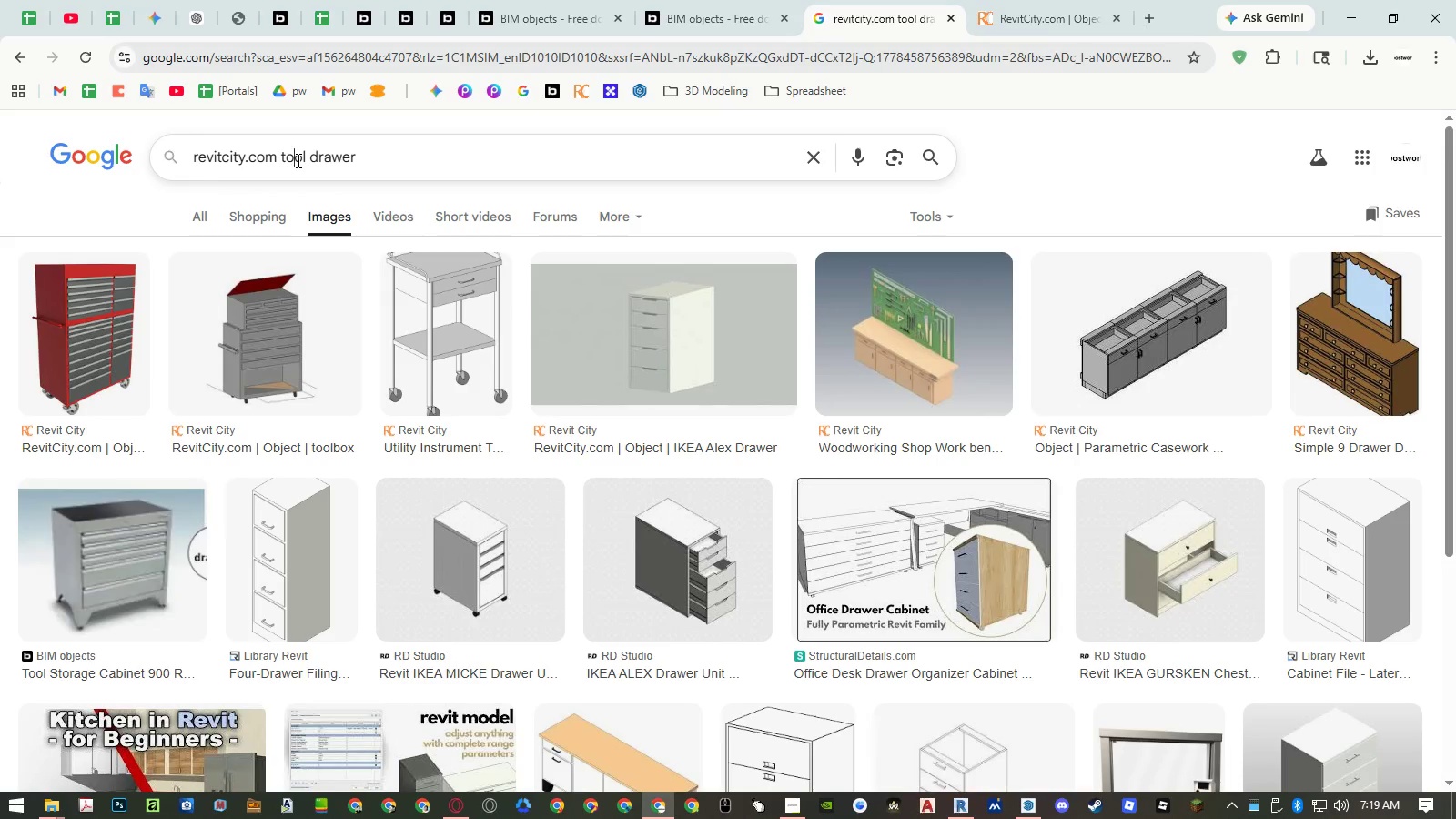 
left_click_drag(start_coordinate=[297, 160], to_coordinate=[408, 158])
 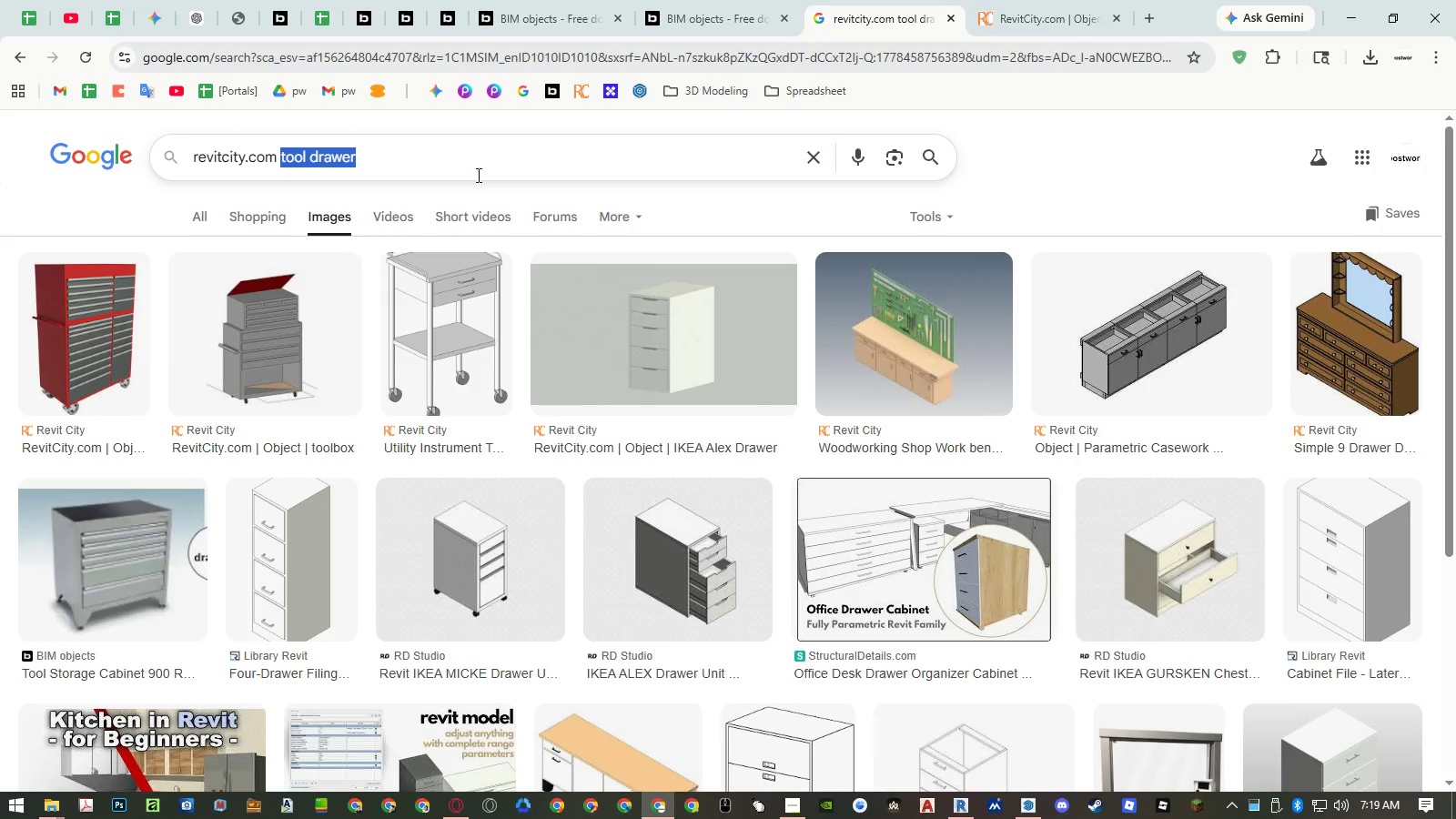 
key(Control+ControlLeft)
 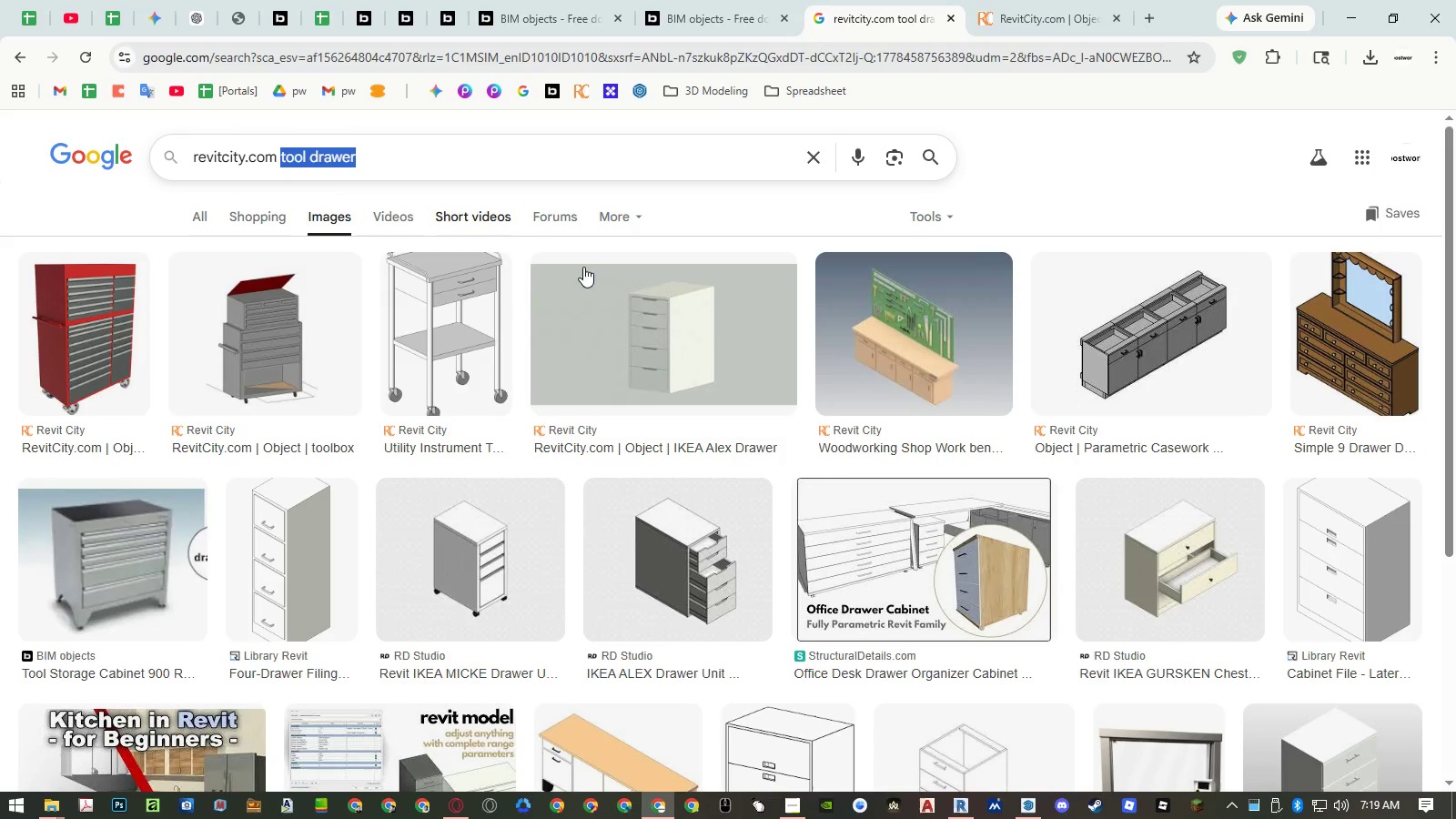 
key(Control+C)
 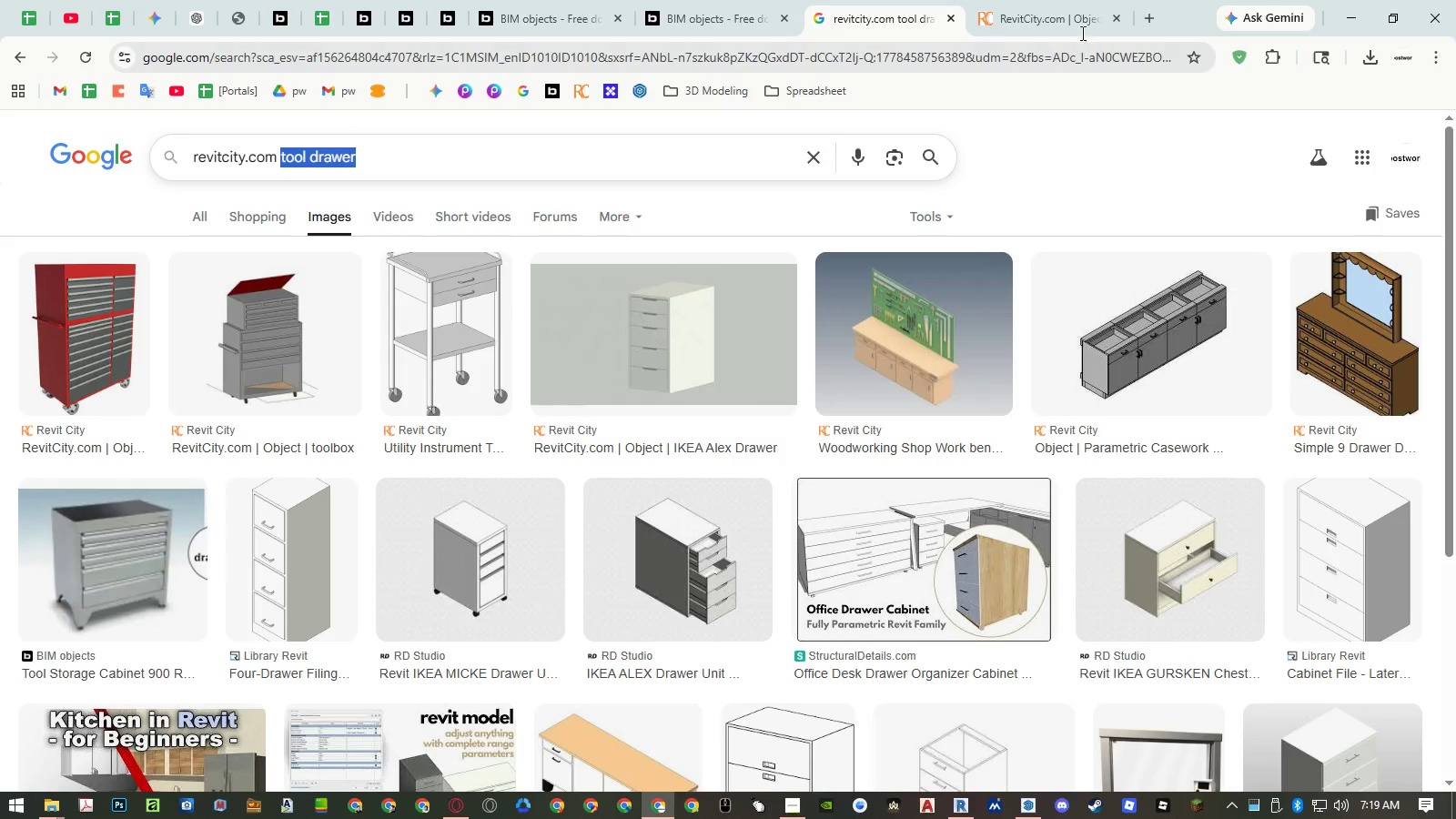 
left_click([1067, 19])
 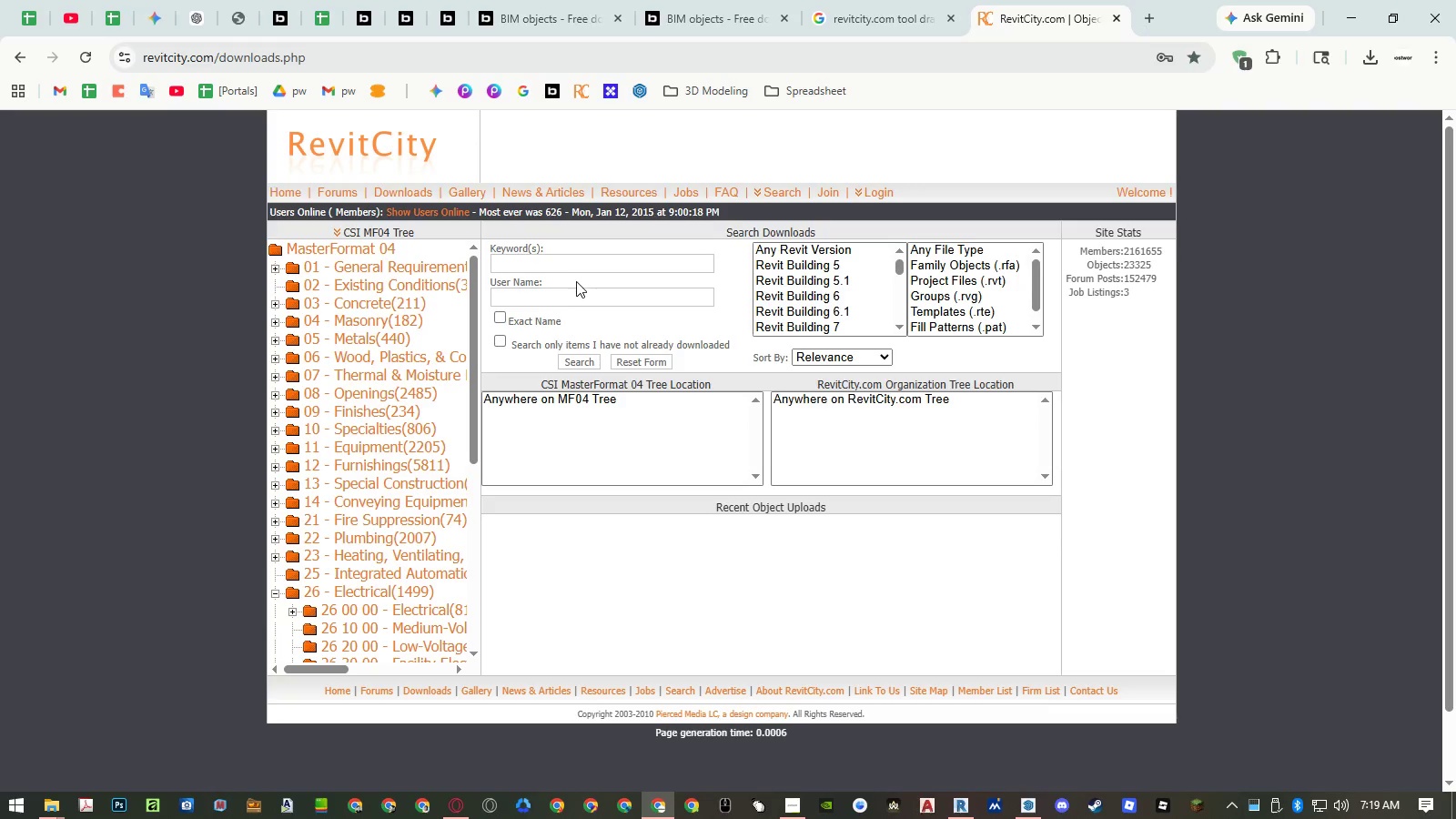 
left_click([577, 265])
 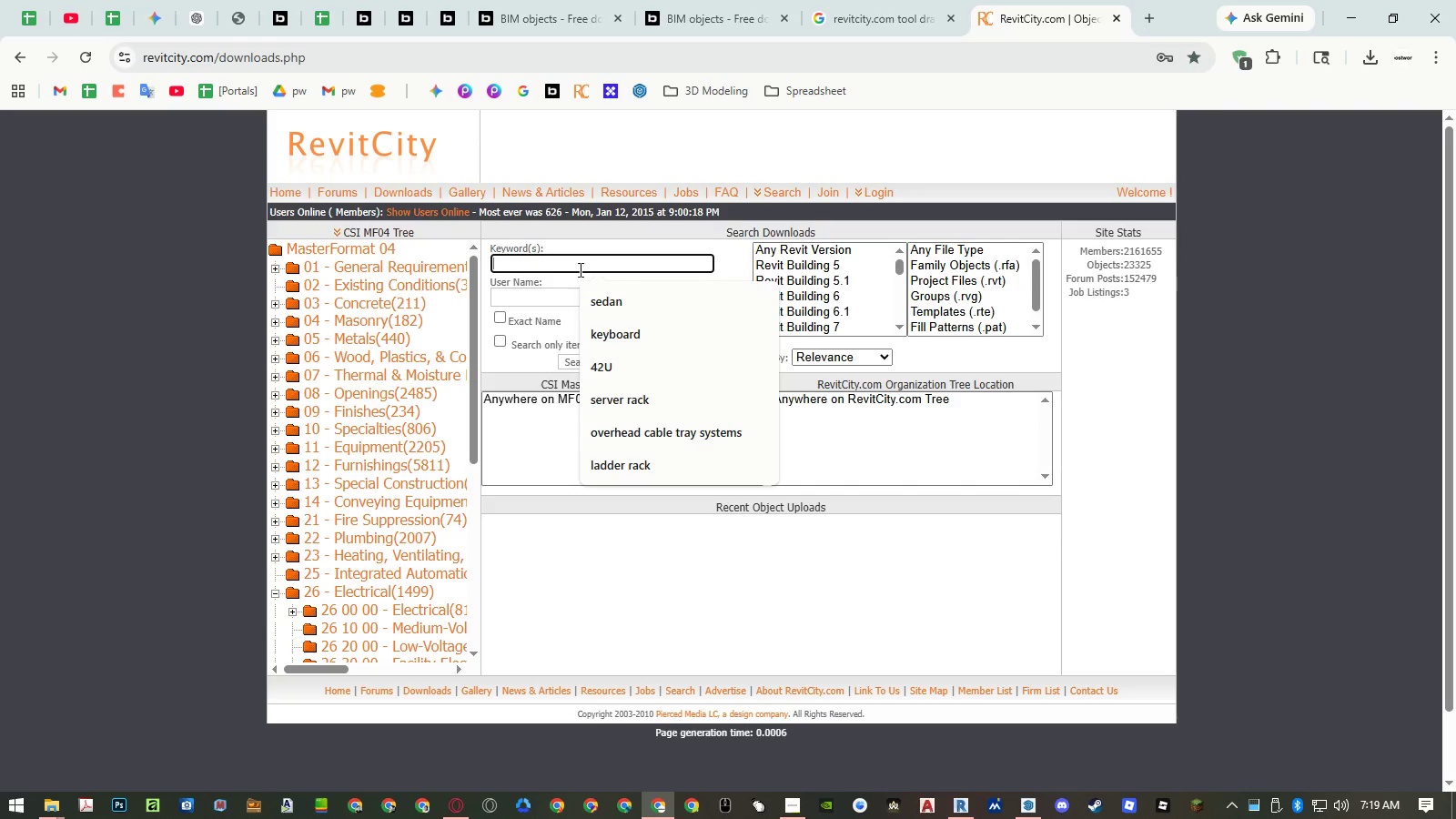 
key(Control+ControlLeft)
 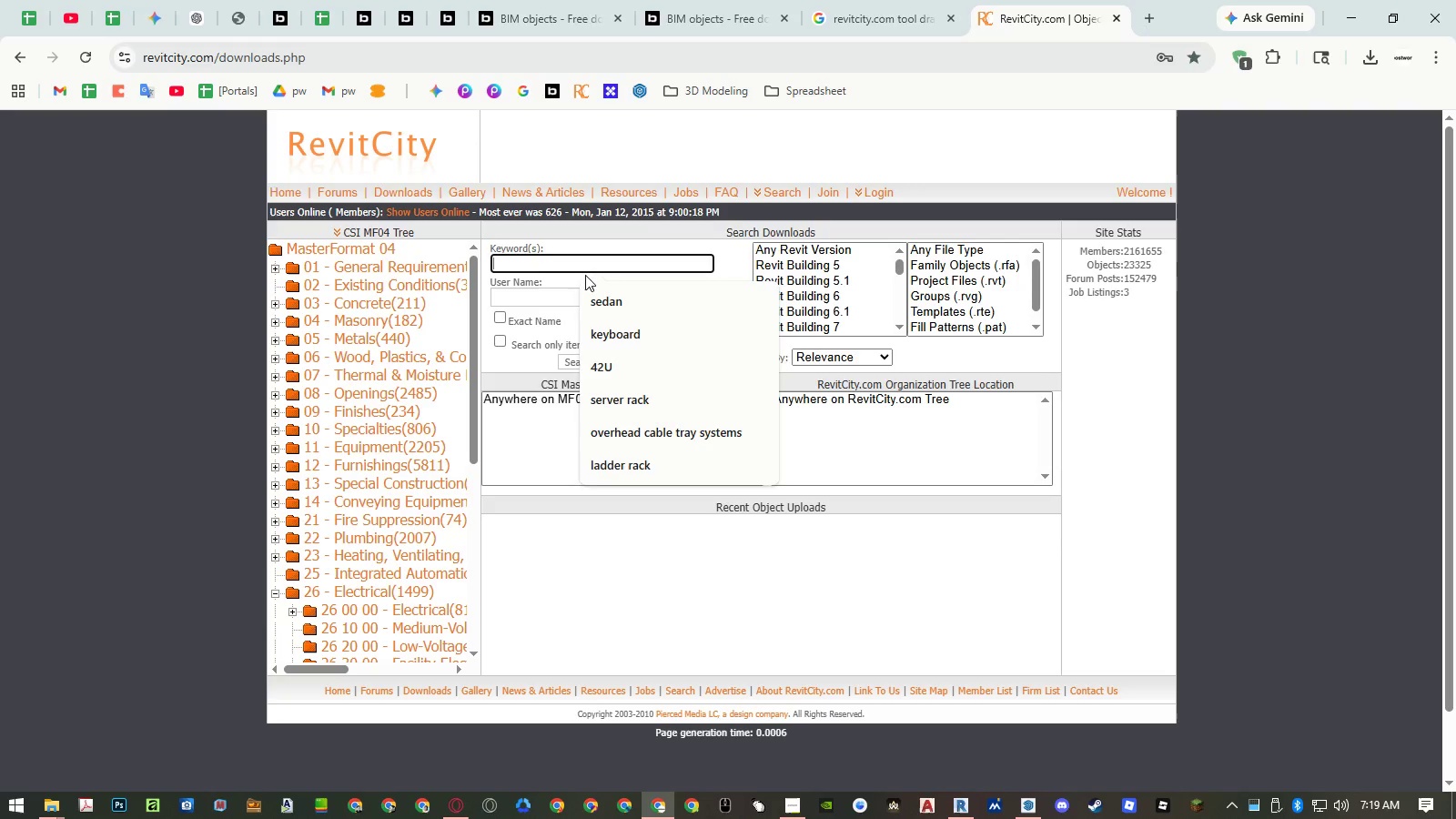 
key(Control+V)
 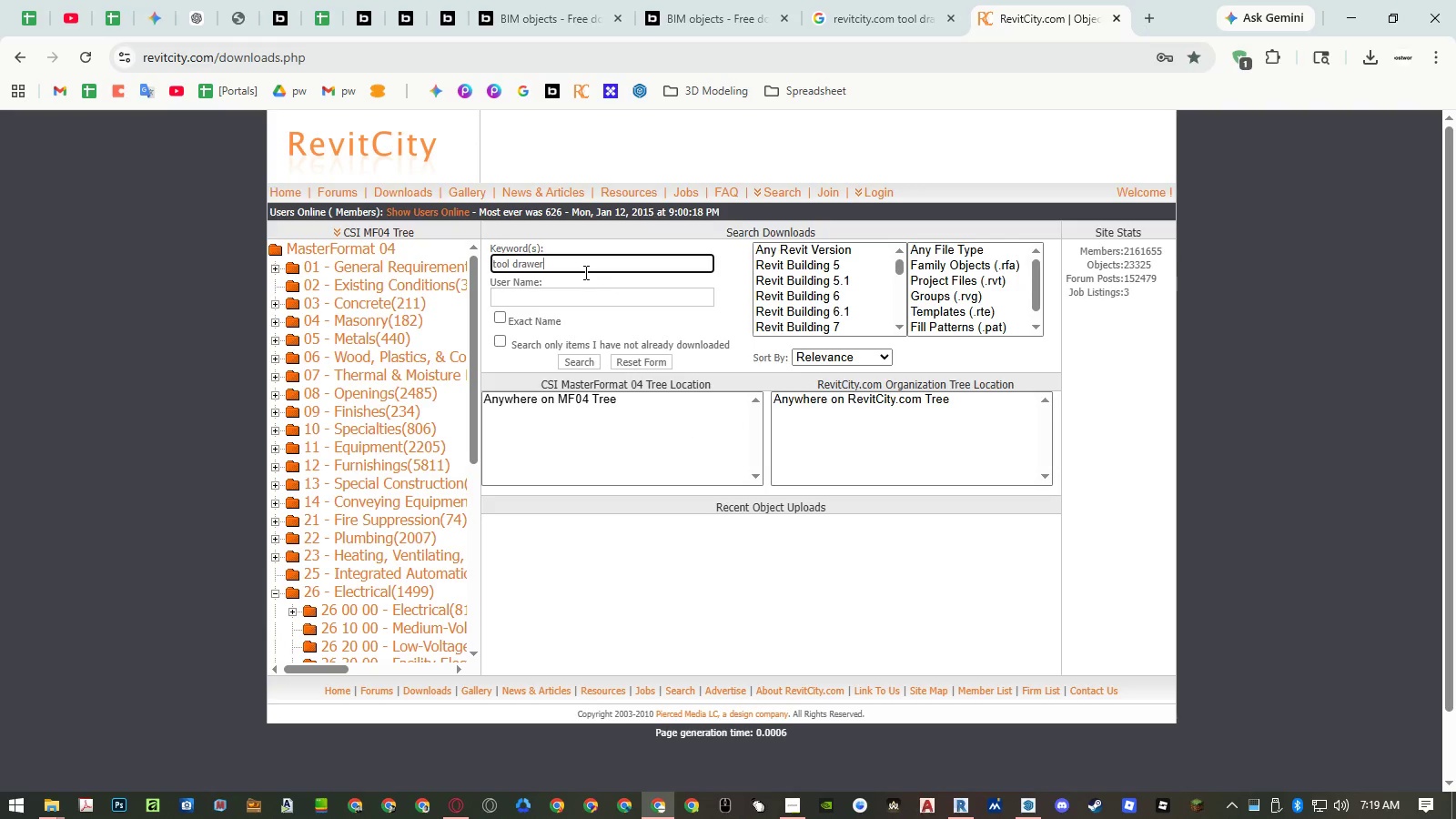 
key(NumpadEnter)
 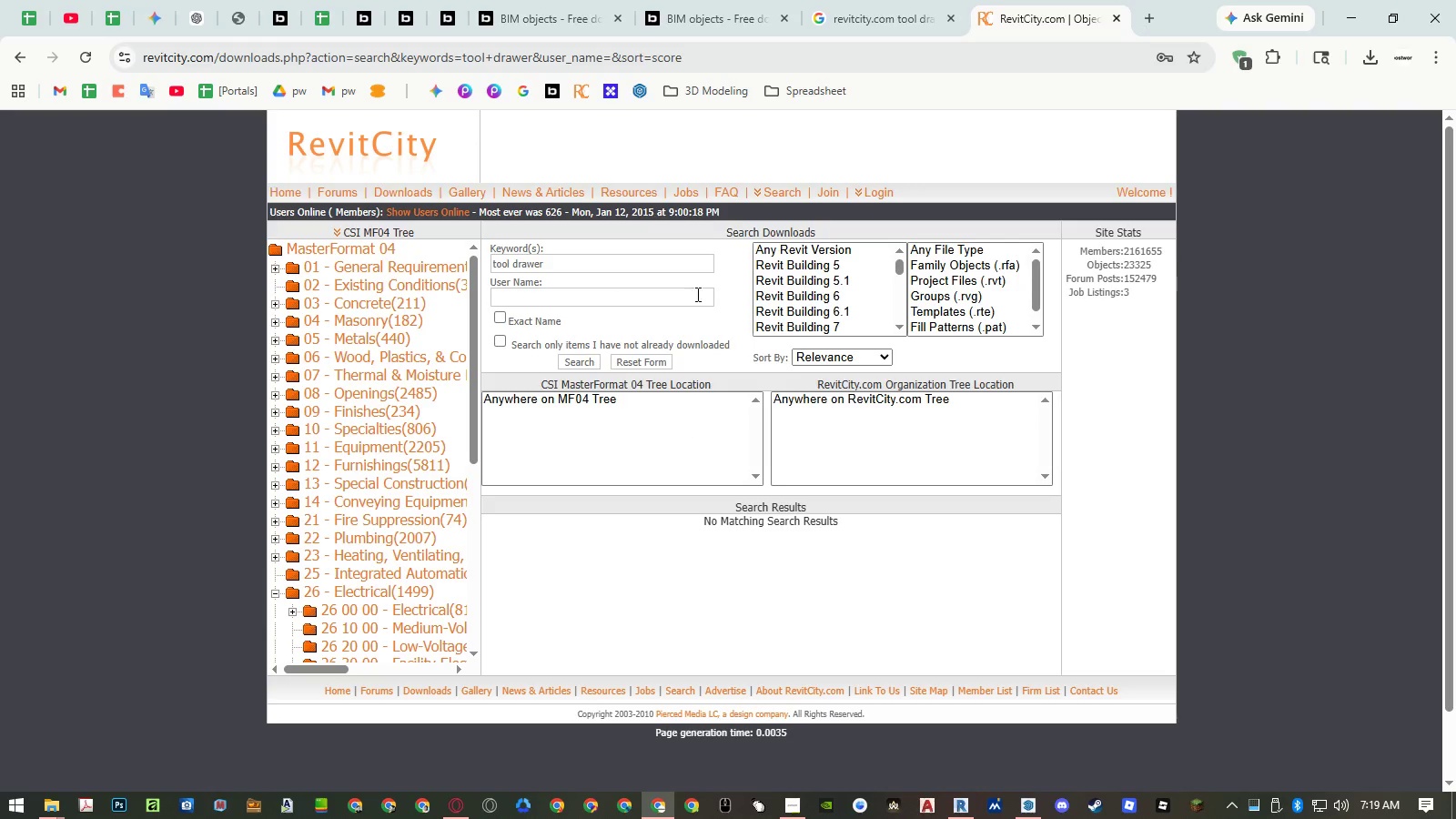 
left_click([583, 92])
 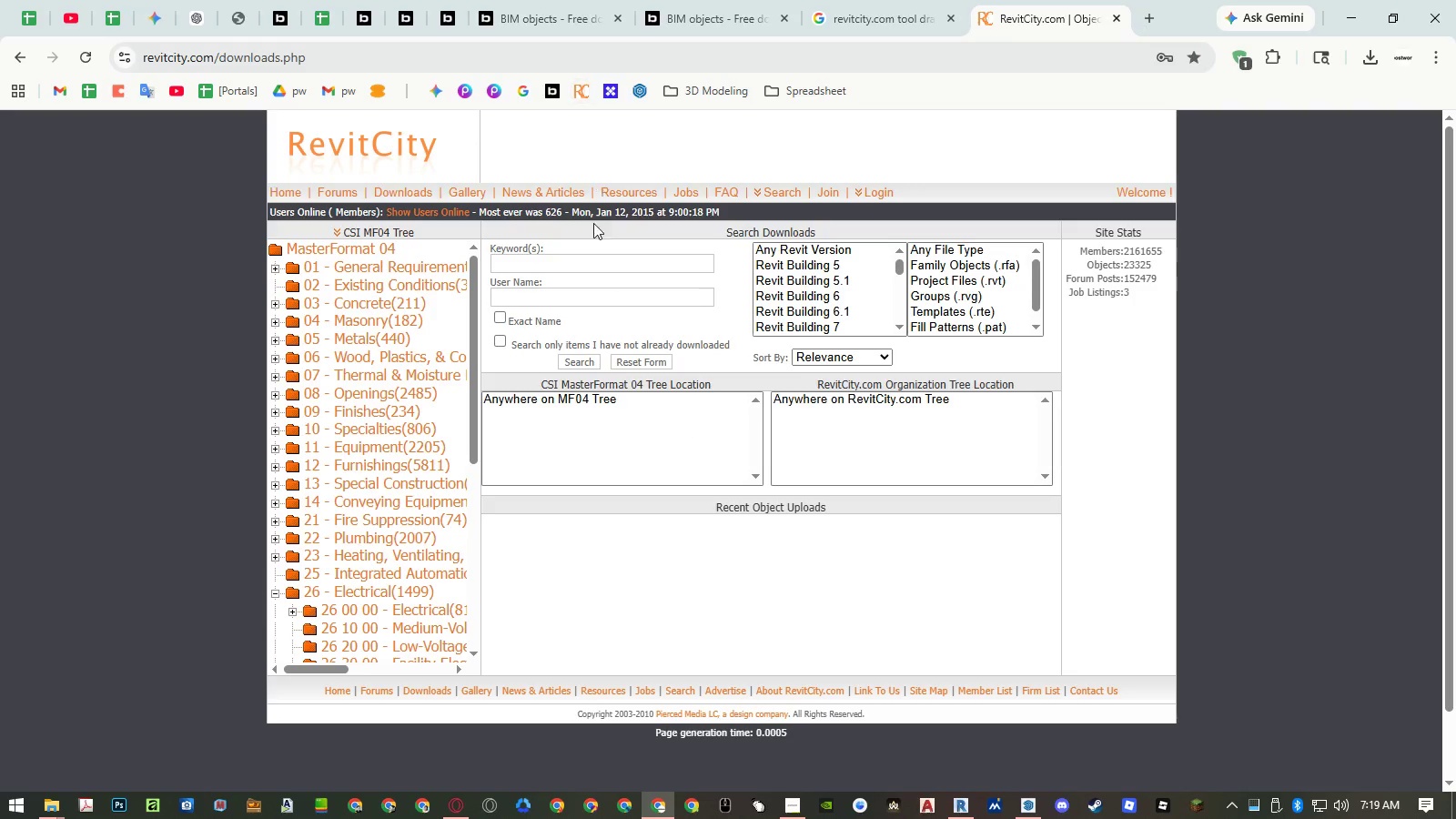 
left_click([581, 258])
 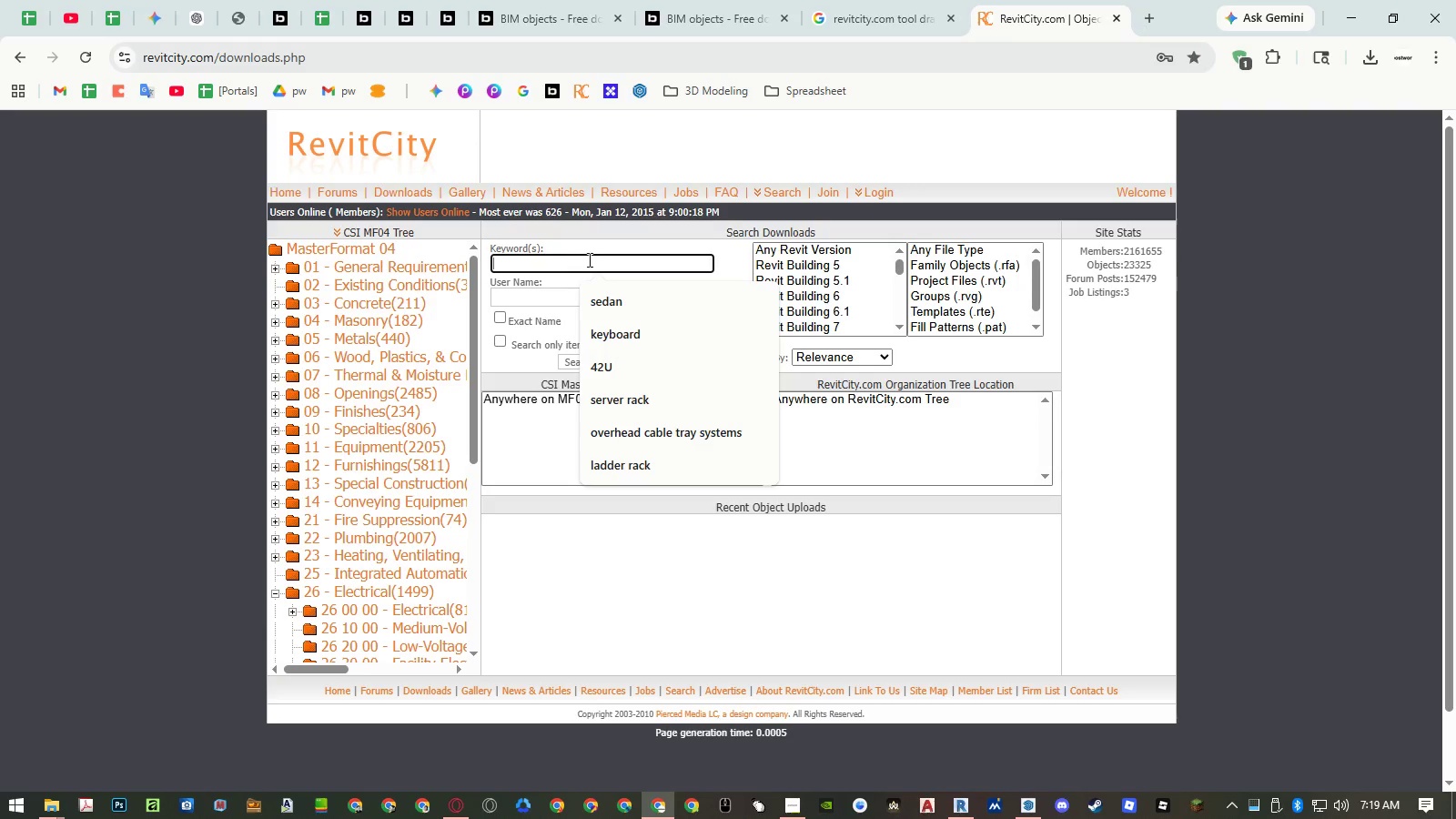 
key(Control+ControlLeft)
 